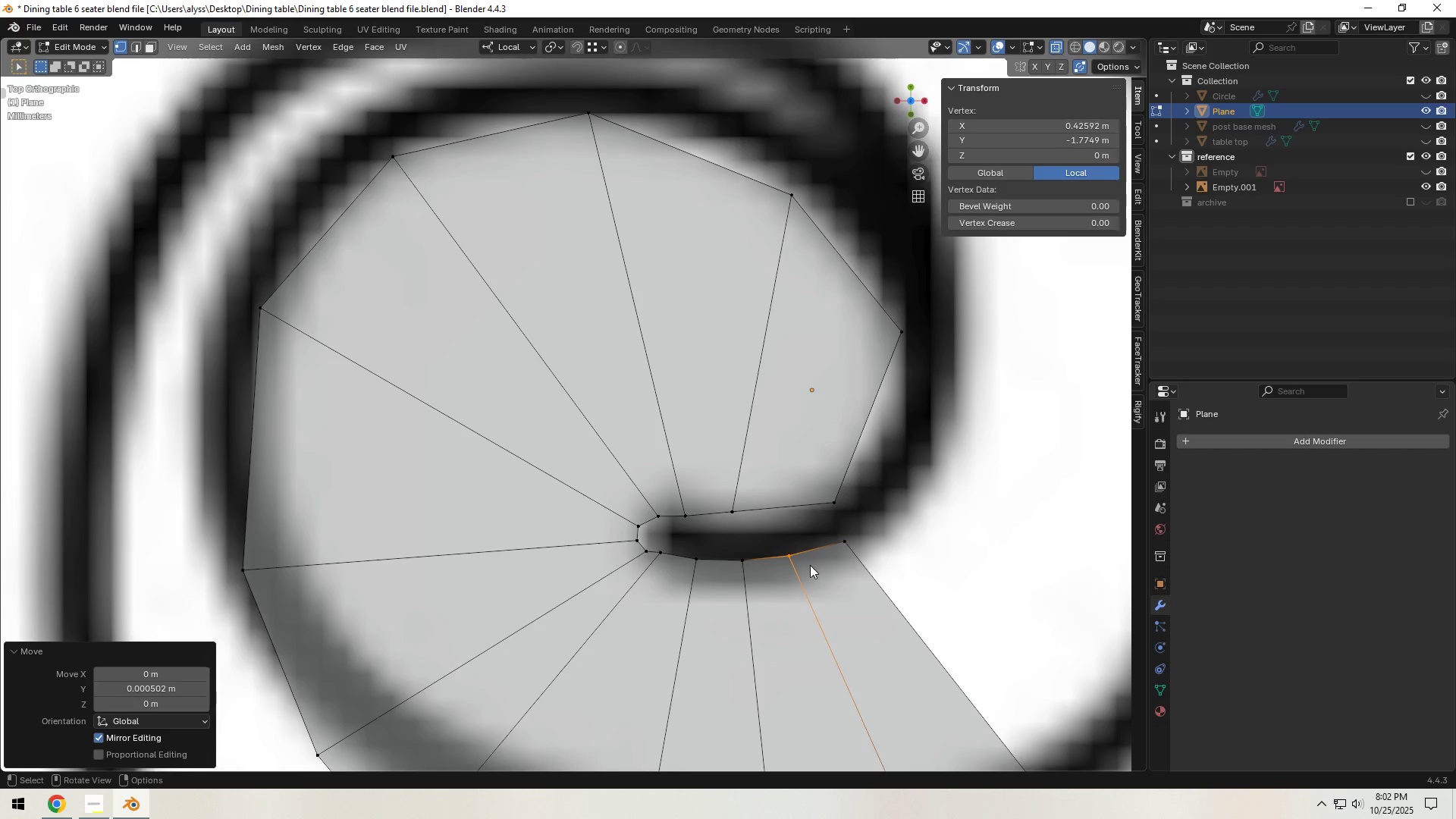 
scroll: coordinate [808, 565], scroll_direction: down, amount: 2.0
 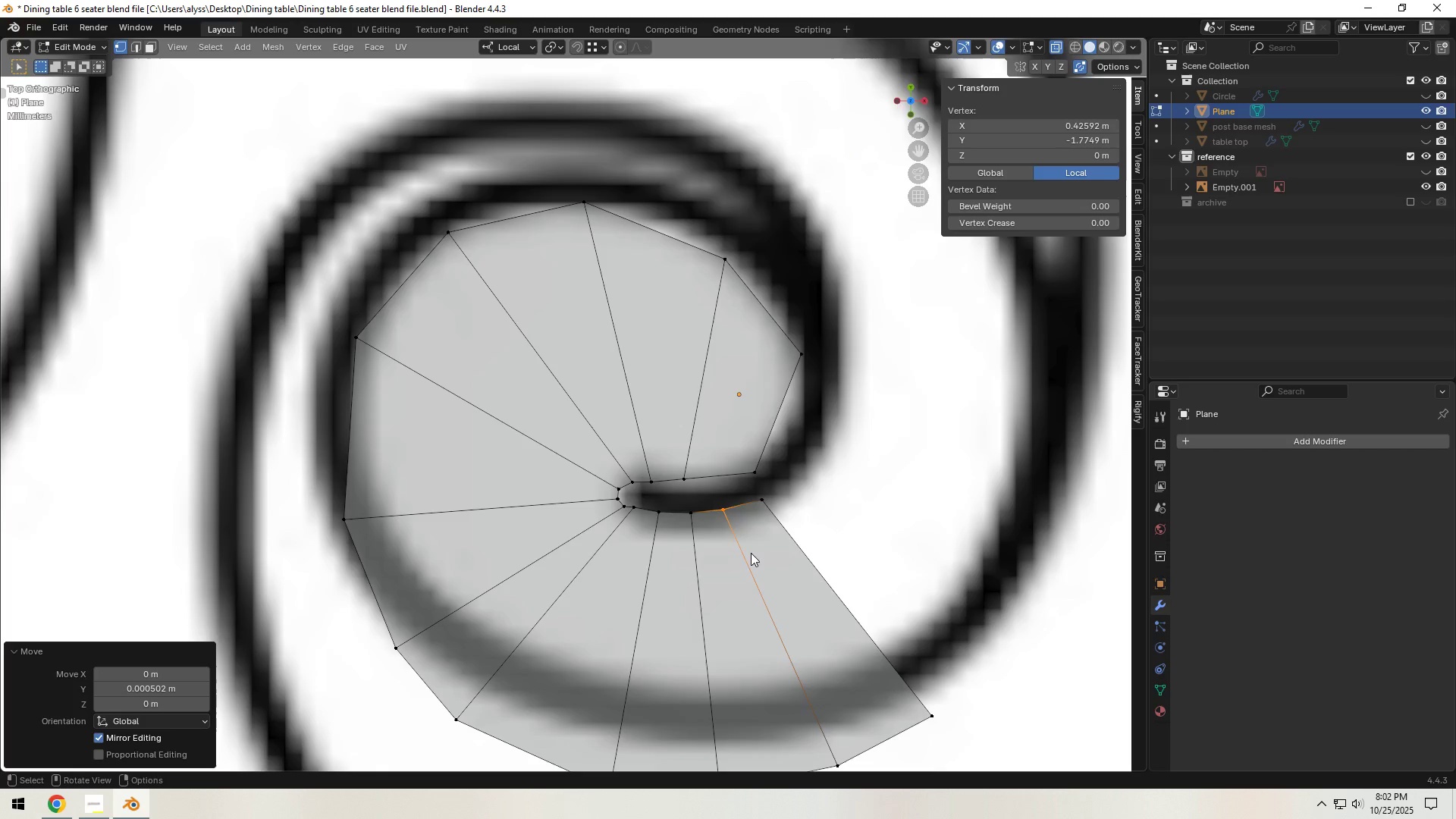 
hold_key(key=ShiftLeft, duration=0.31)
 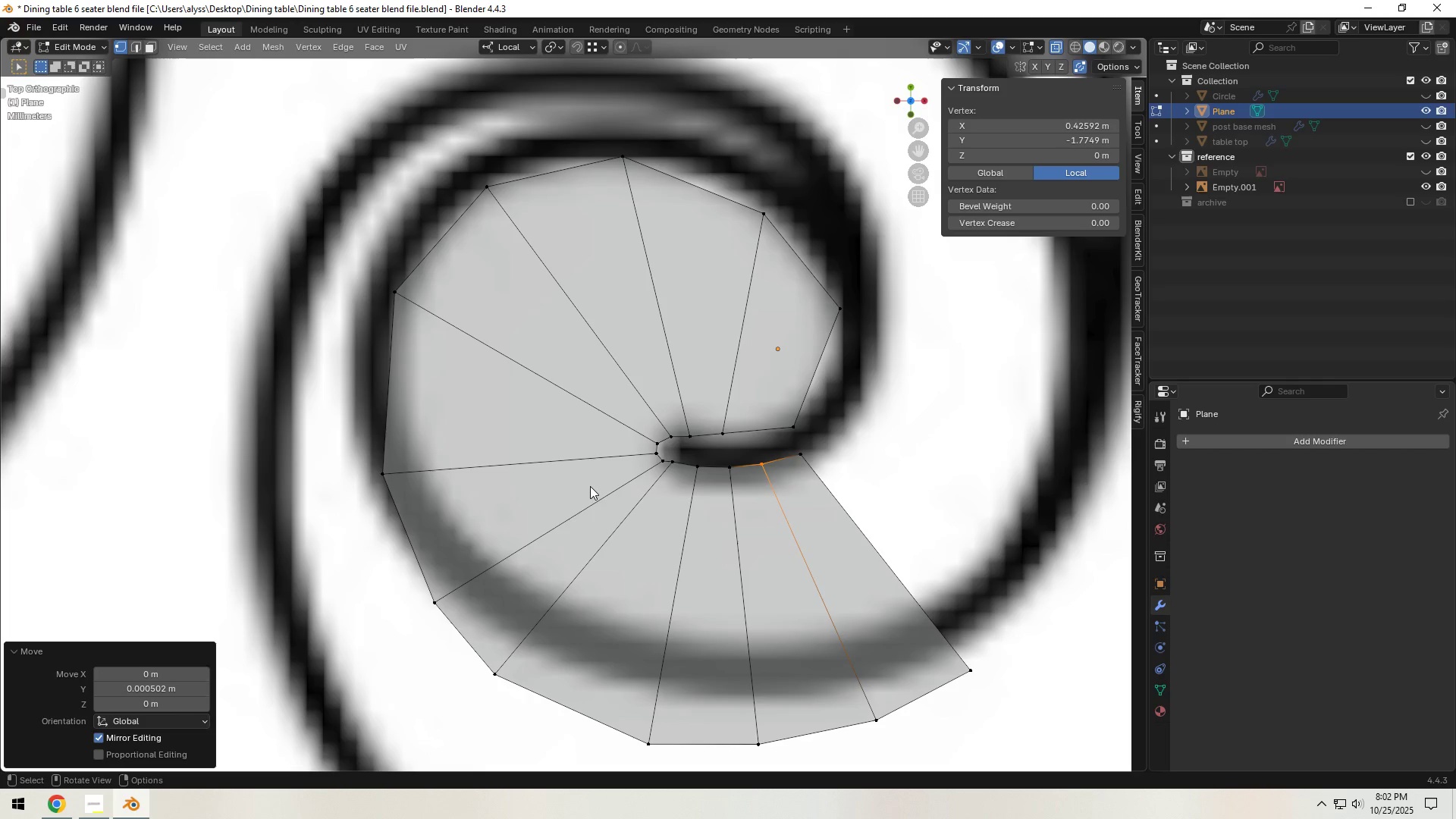 
hold_key(key=ShiftLeft, duration=0.4)
 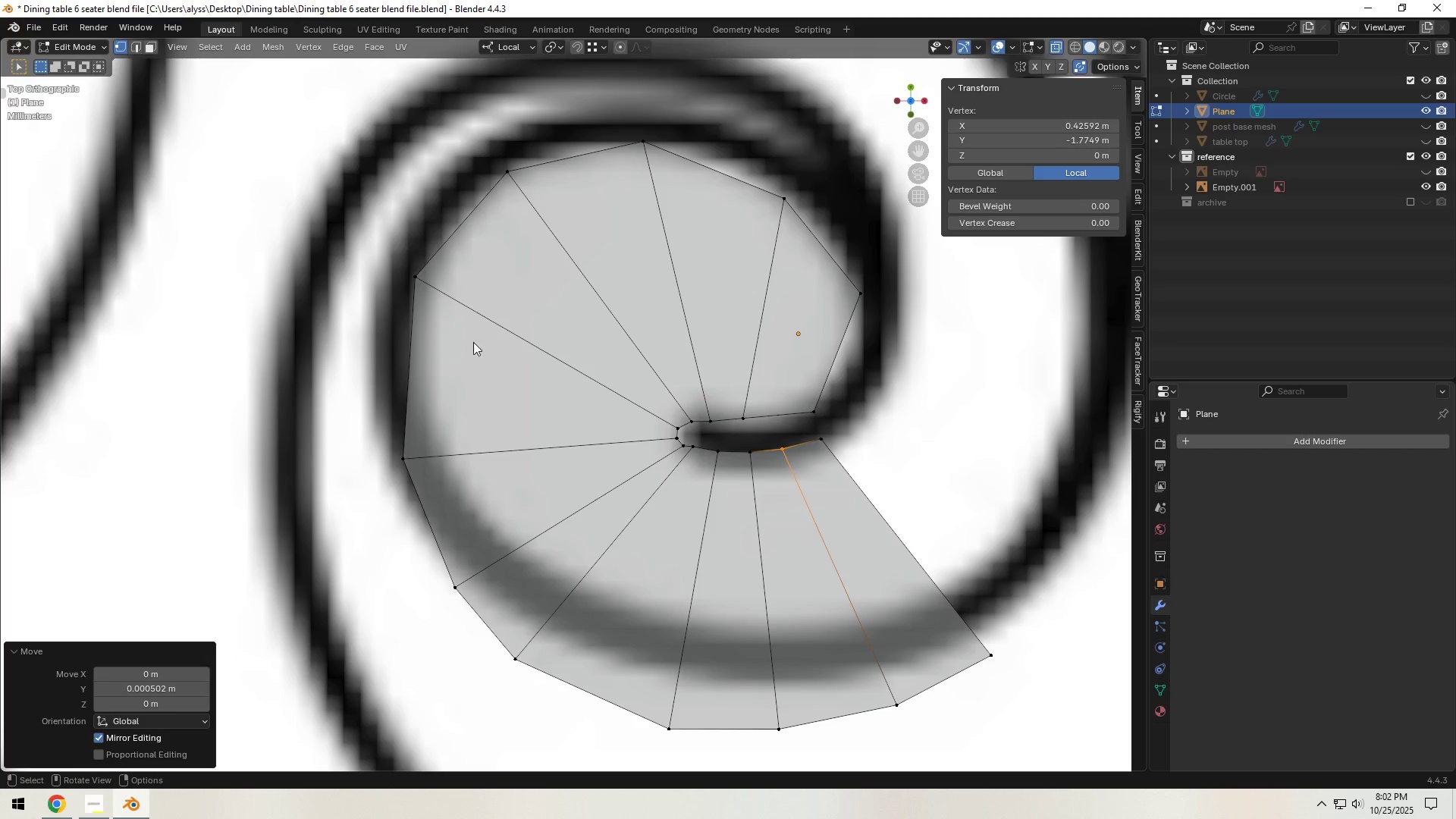 
hold_key(key=ShiftLeft, duration=0.34)
 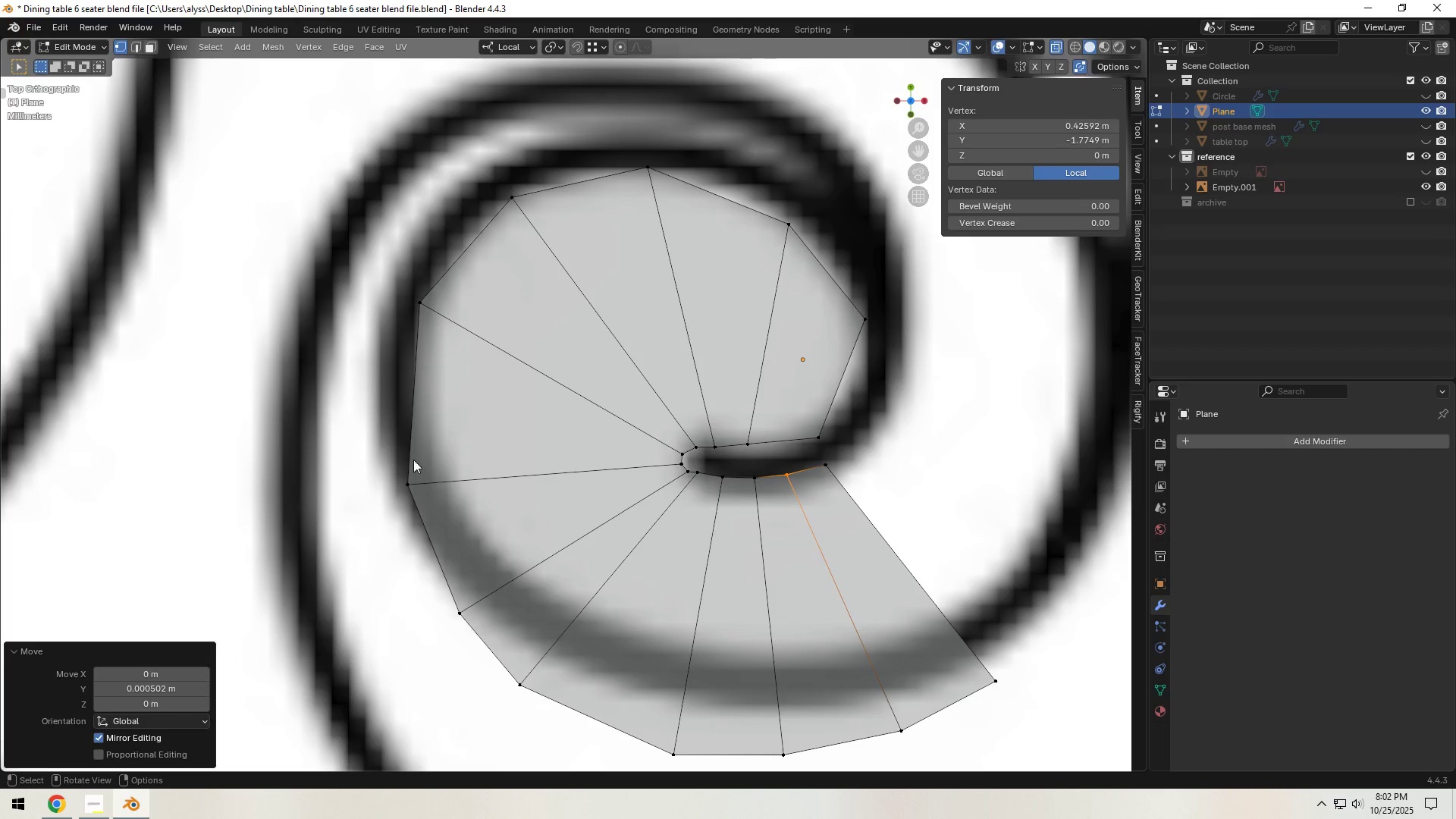 
left_click_drag(start_coordinate=[397, 467], to_coordinate=[482, 504])
 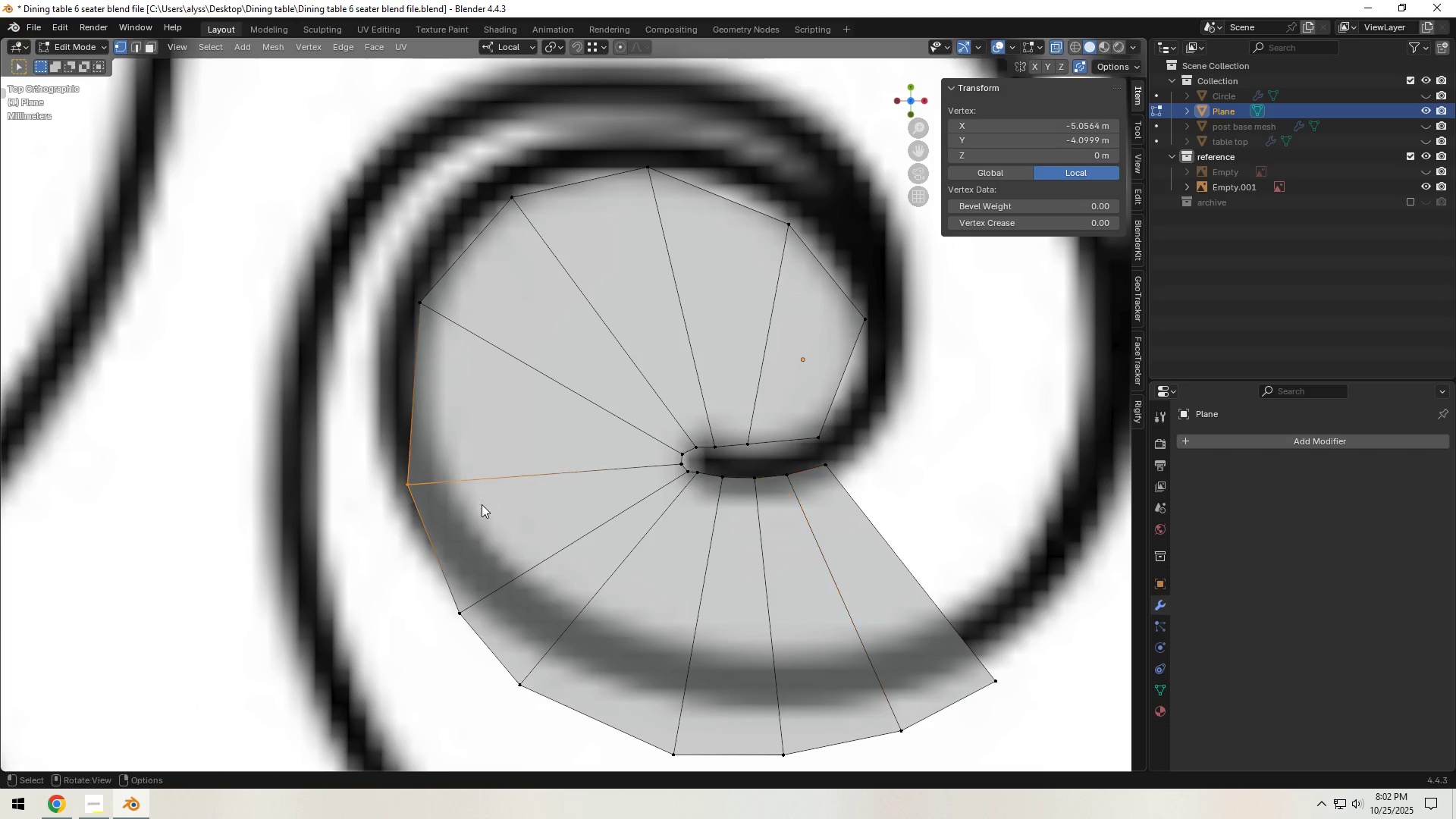 
key(G)
 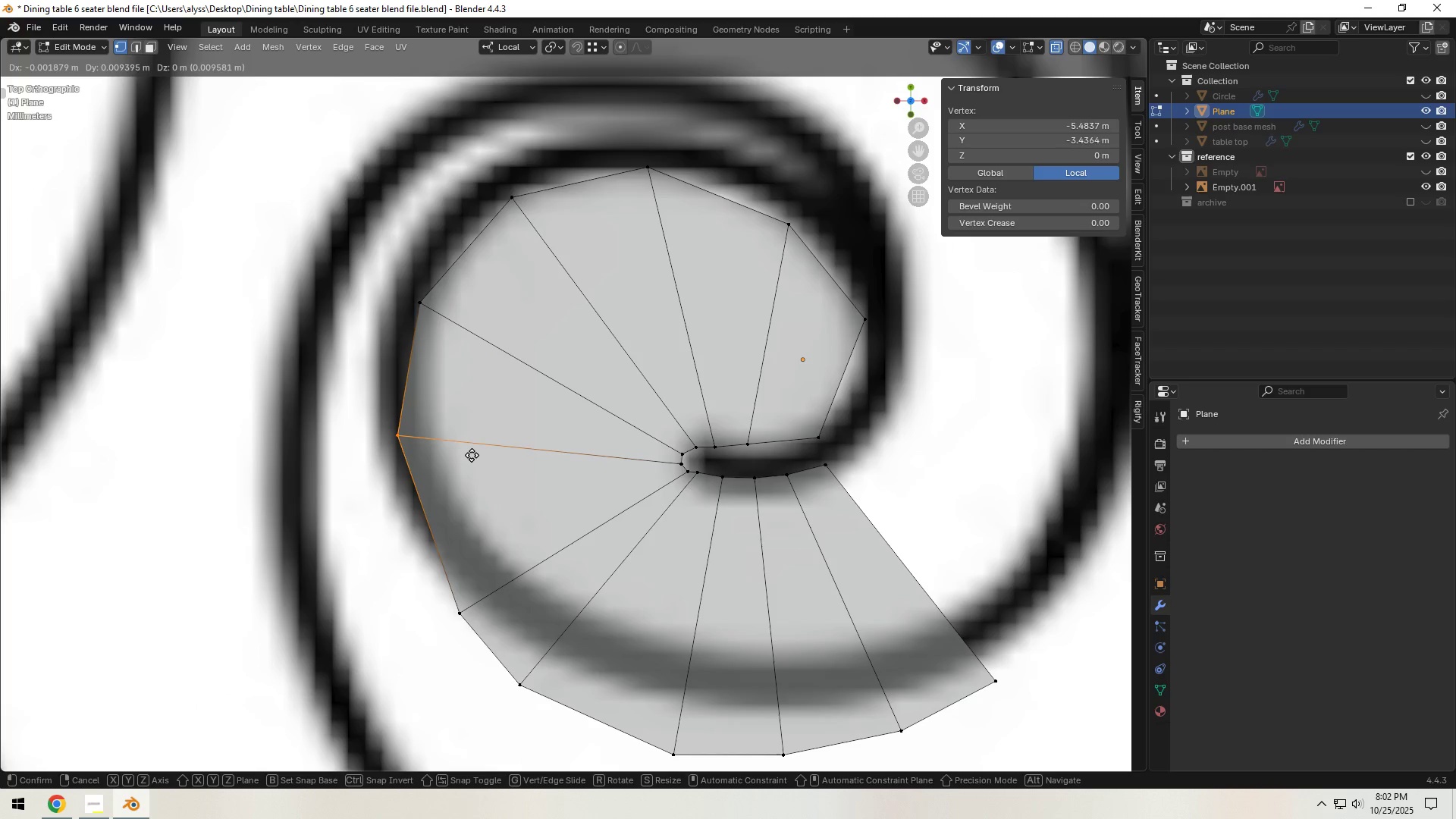 
left_click([472, 453])
 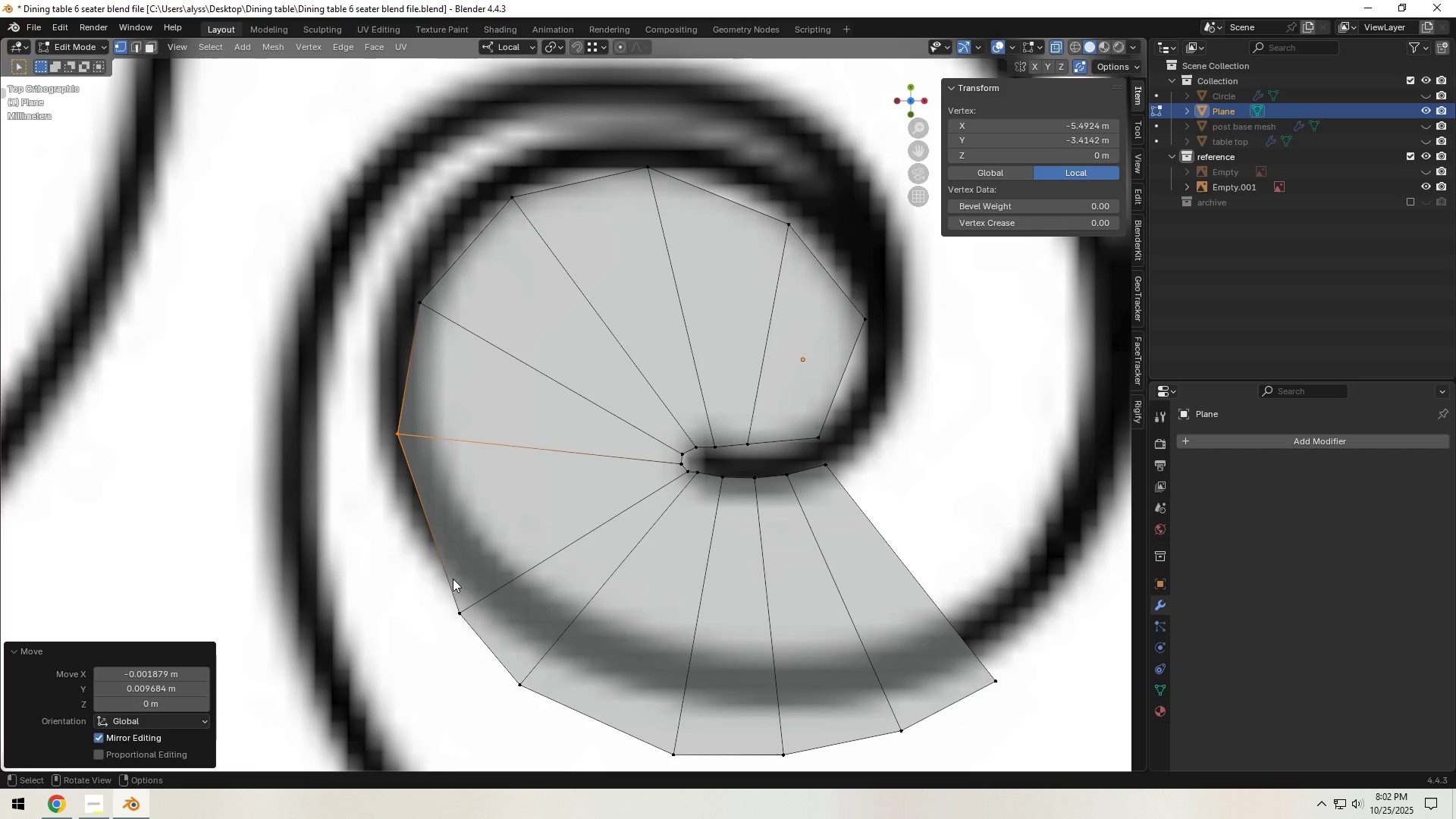 
left_click_drag(start_coordinate=[441, 579], to_coordinate=[520, 627])
 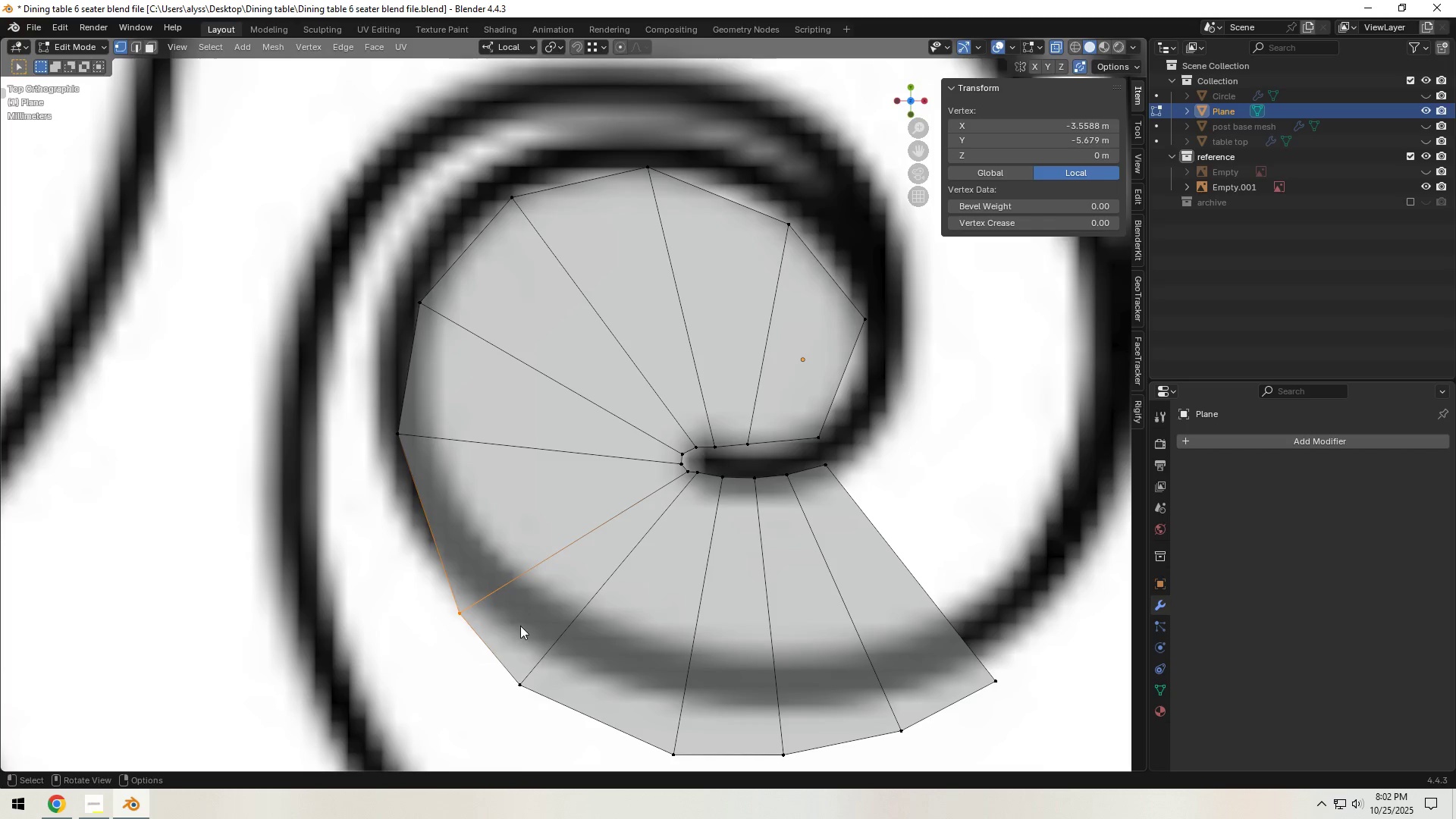 
key(G)
 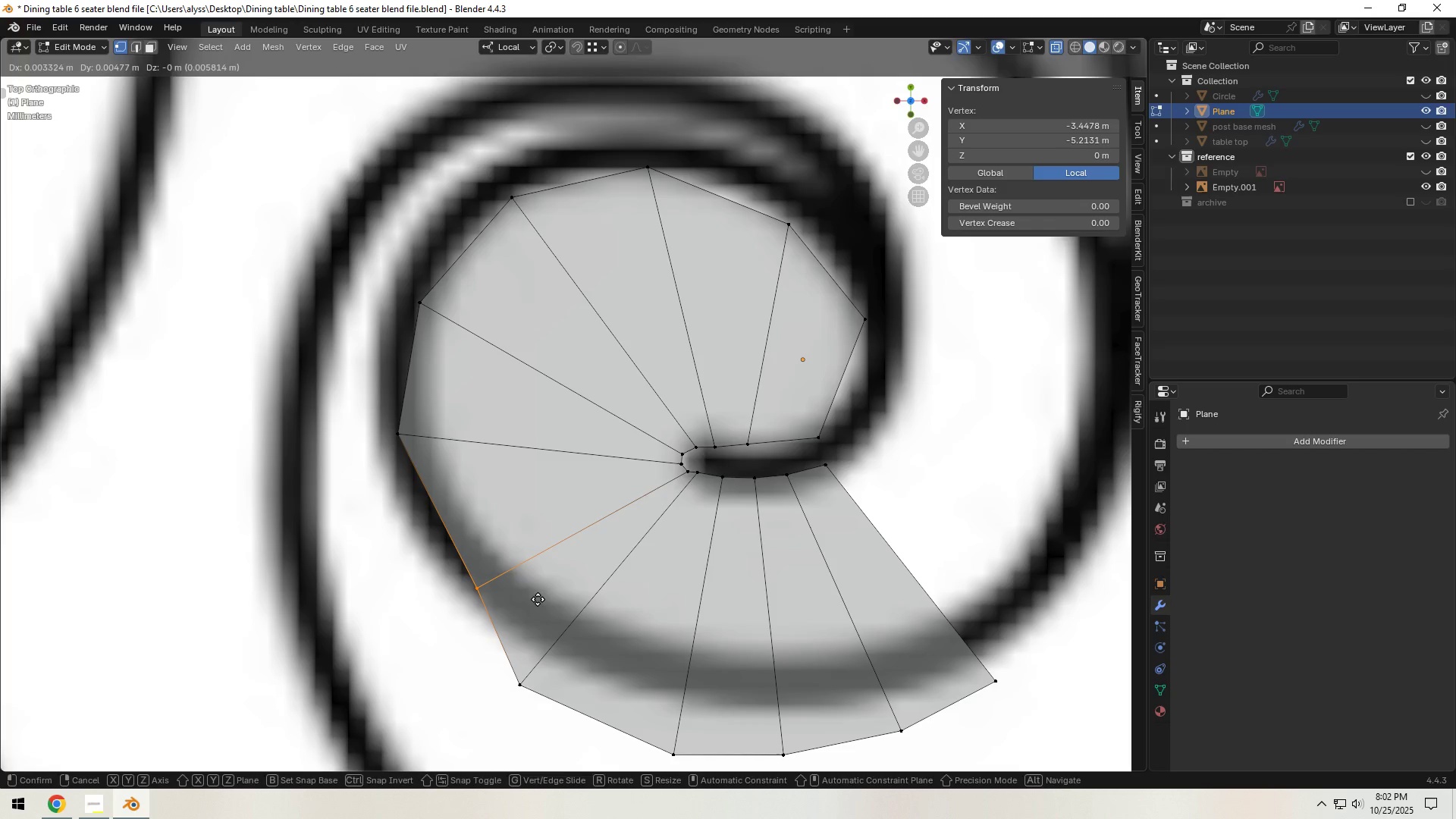 
left_click([538, 599])
 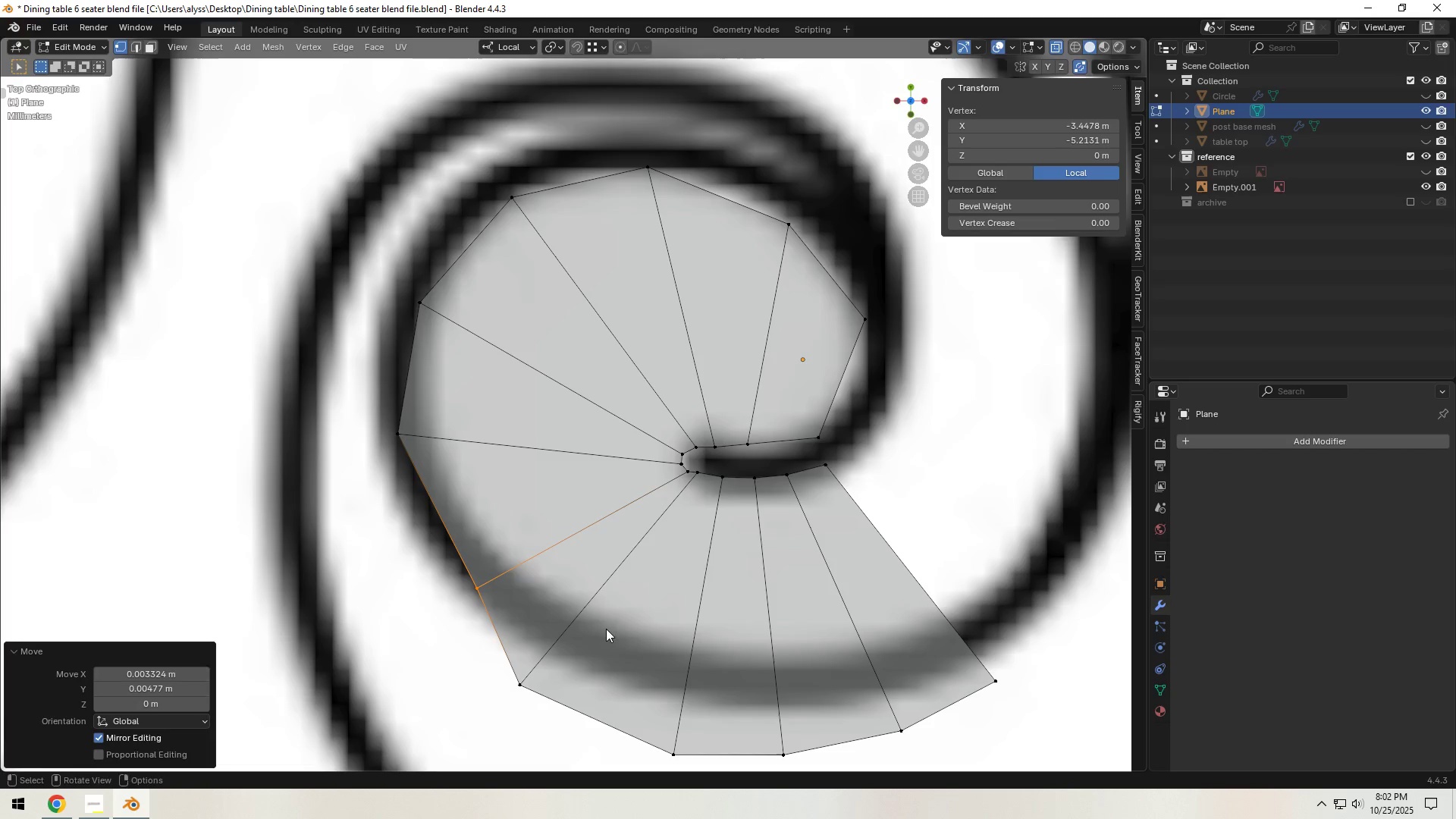 
hold_key(key=ShiftLeft, duration=0.36)
 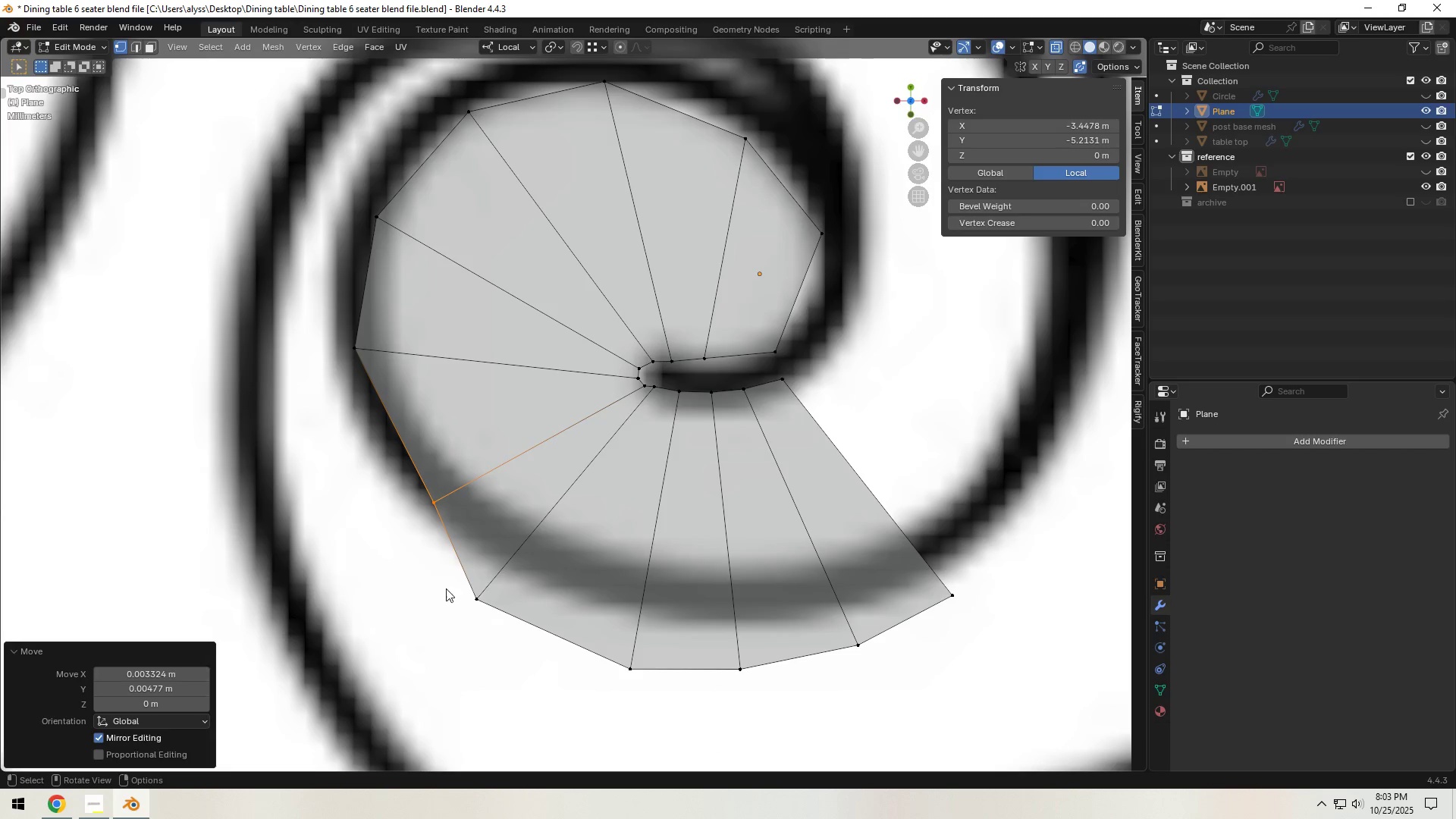 
left_click_drag(start_coordinate=[447, 576], to_coordinate=[530, 623])
 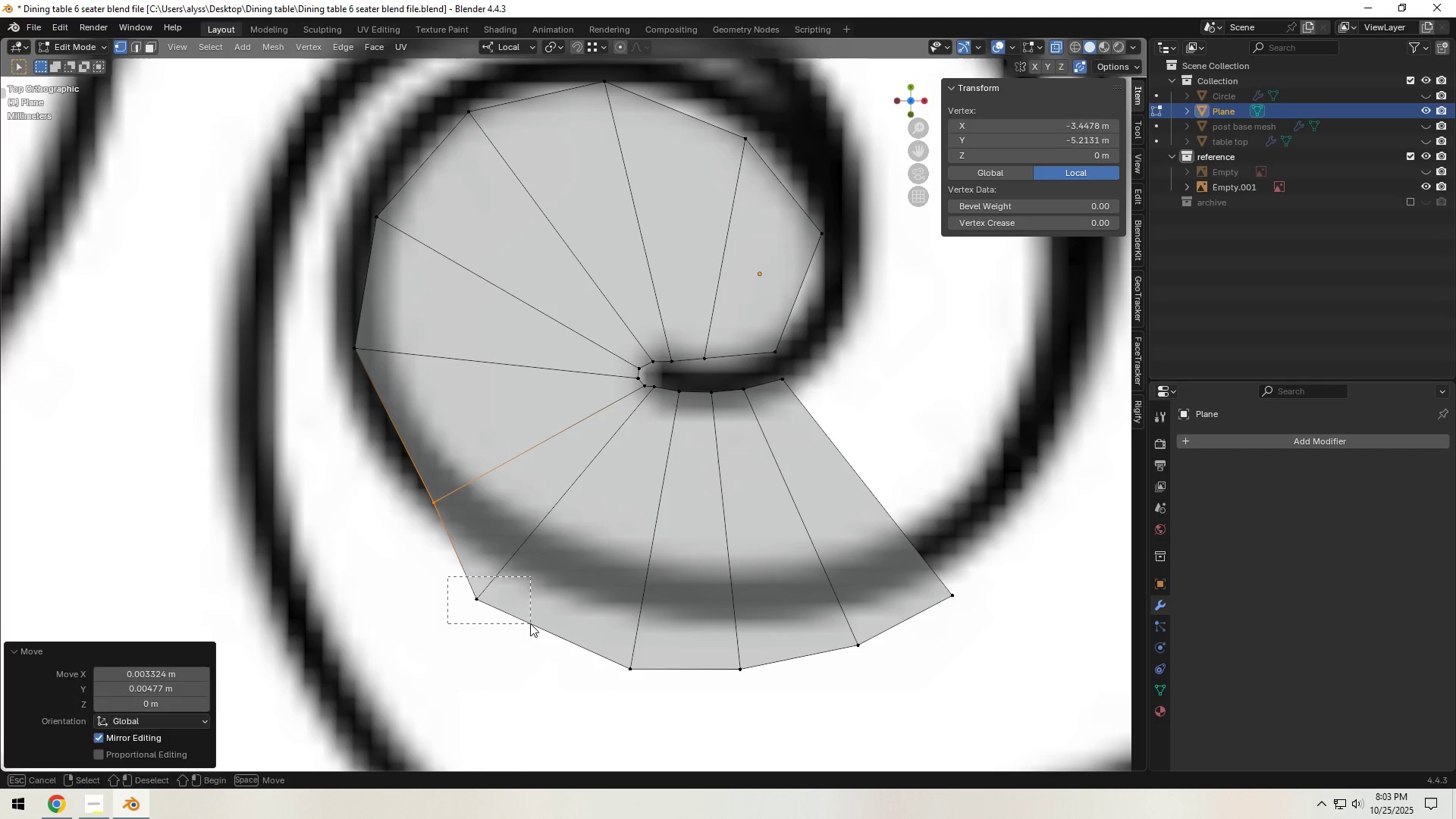 
key(G)
 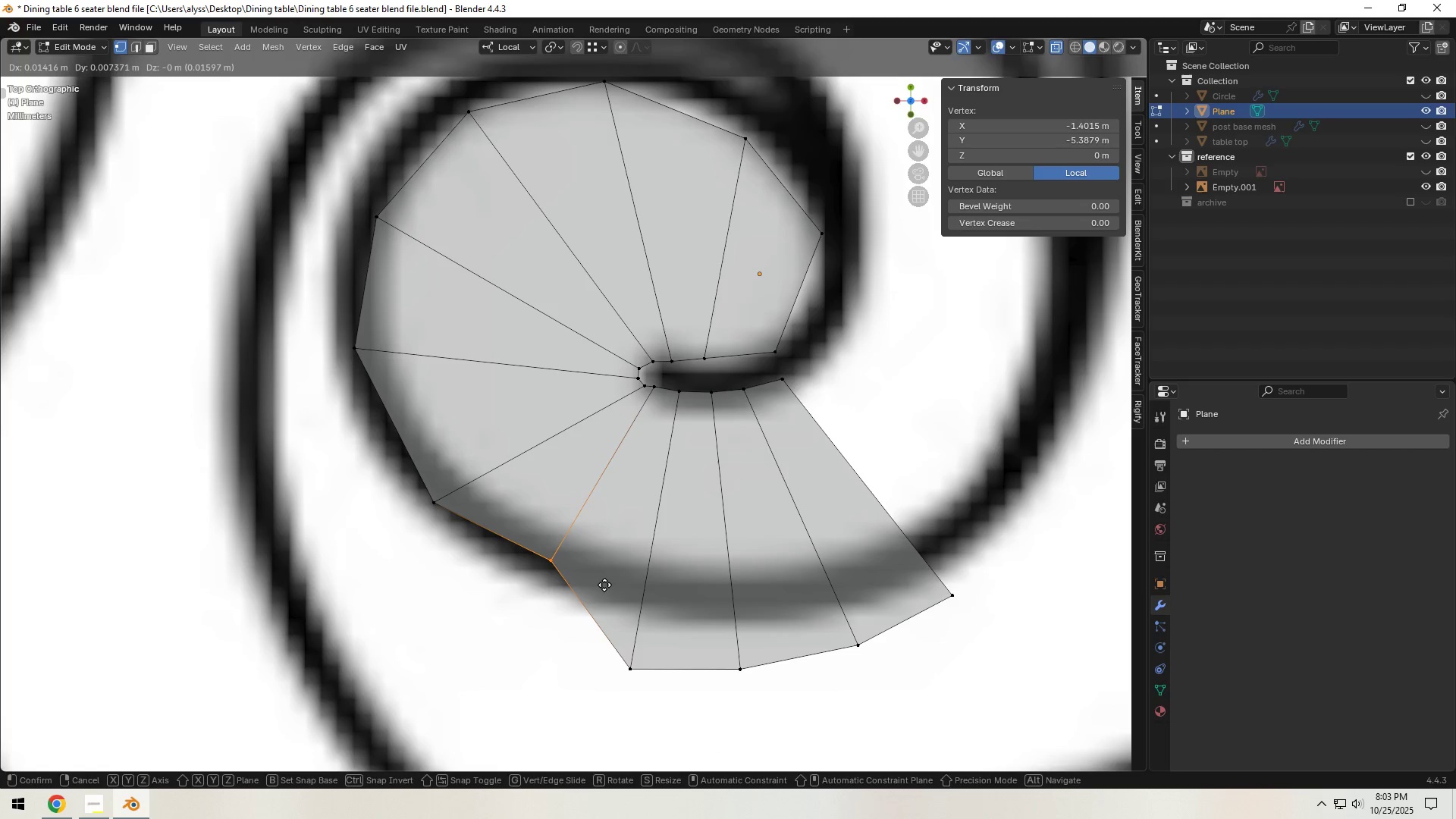 
left_click([604, 585])
 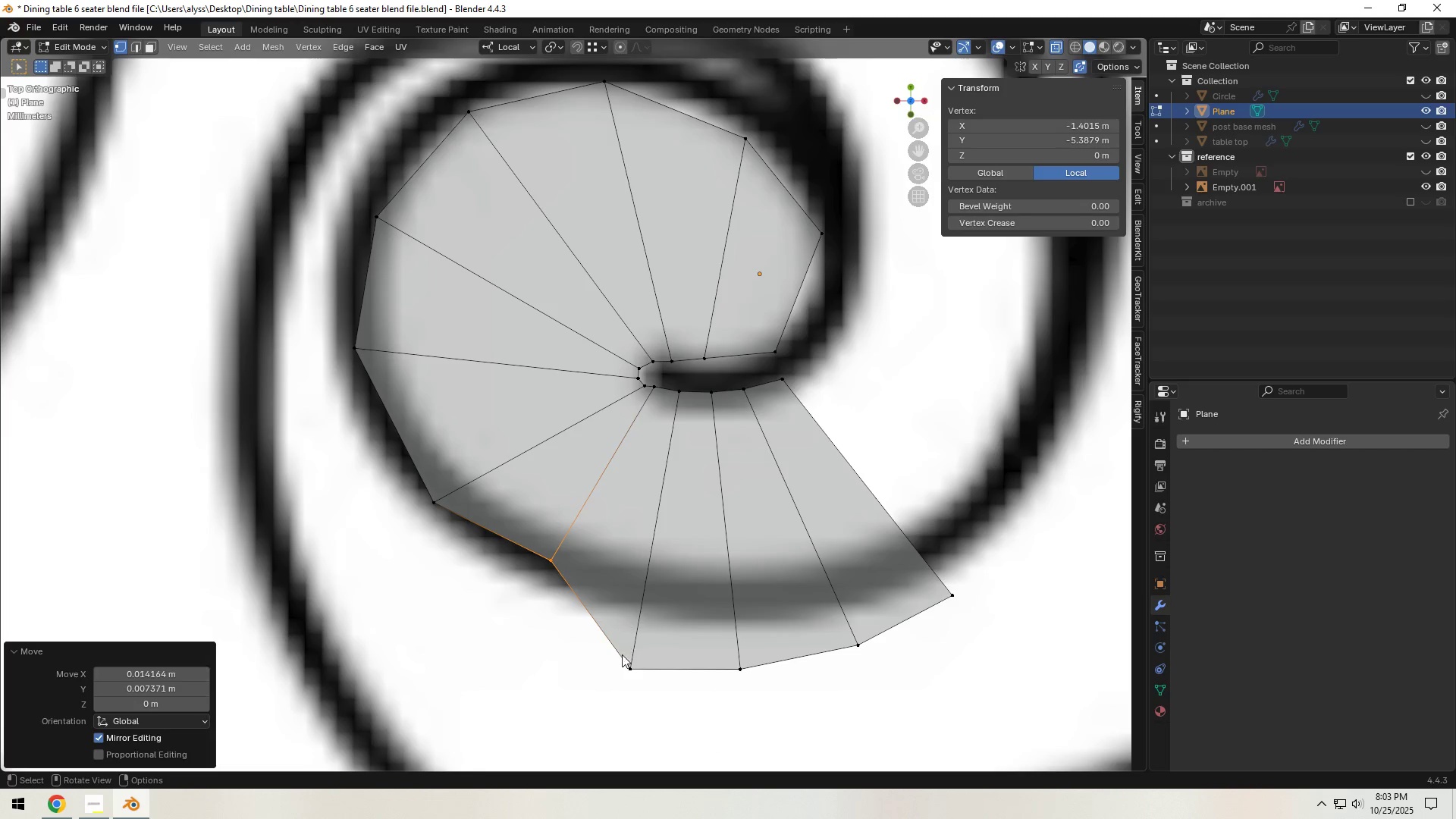 
left_click_drag(start_coordinate=[611, 650], to_coordinate=[689, 694])
 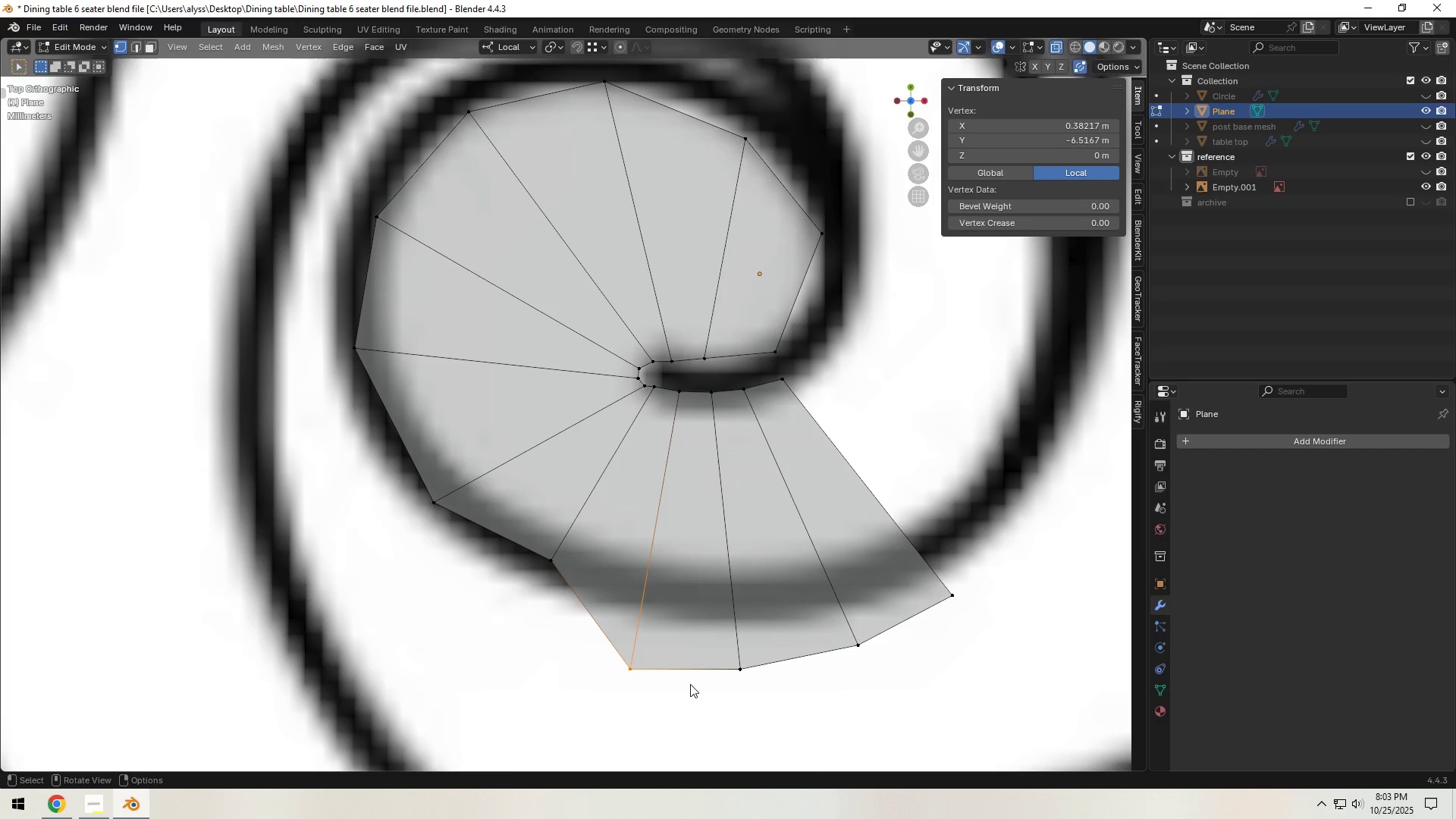 
key(G)
 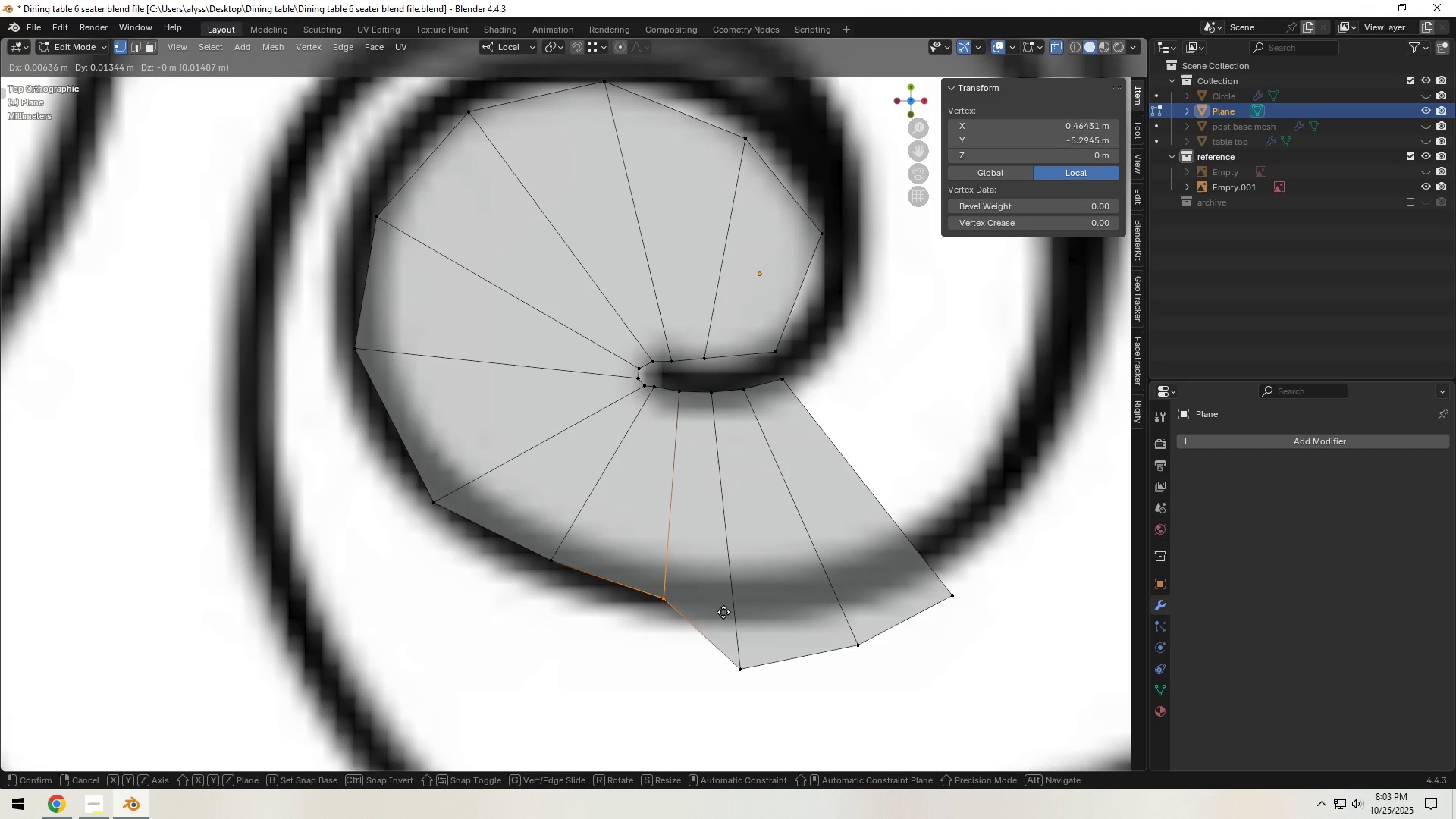 
left_click([723, 612])
 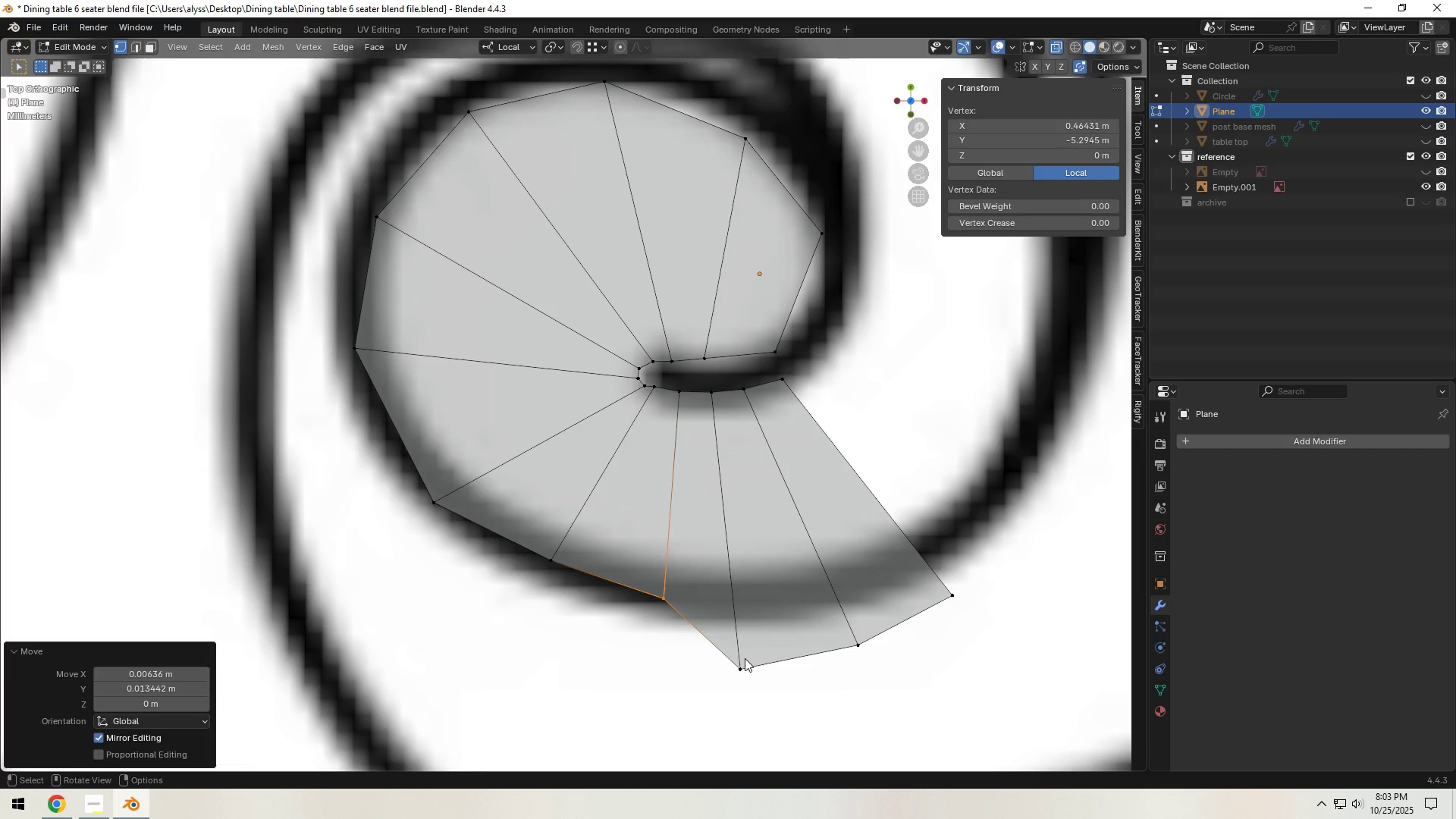 
left_click_drag(start_coordinate=[728, 648], to_coordinate=[788, 689])
 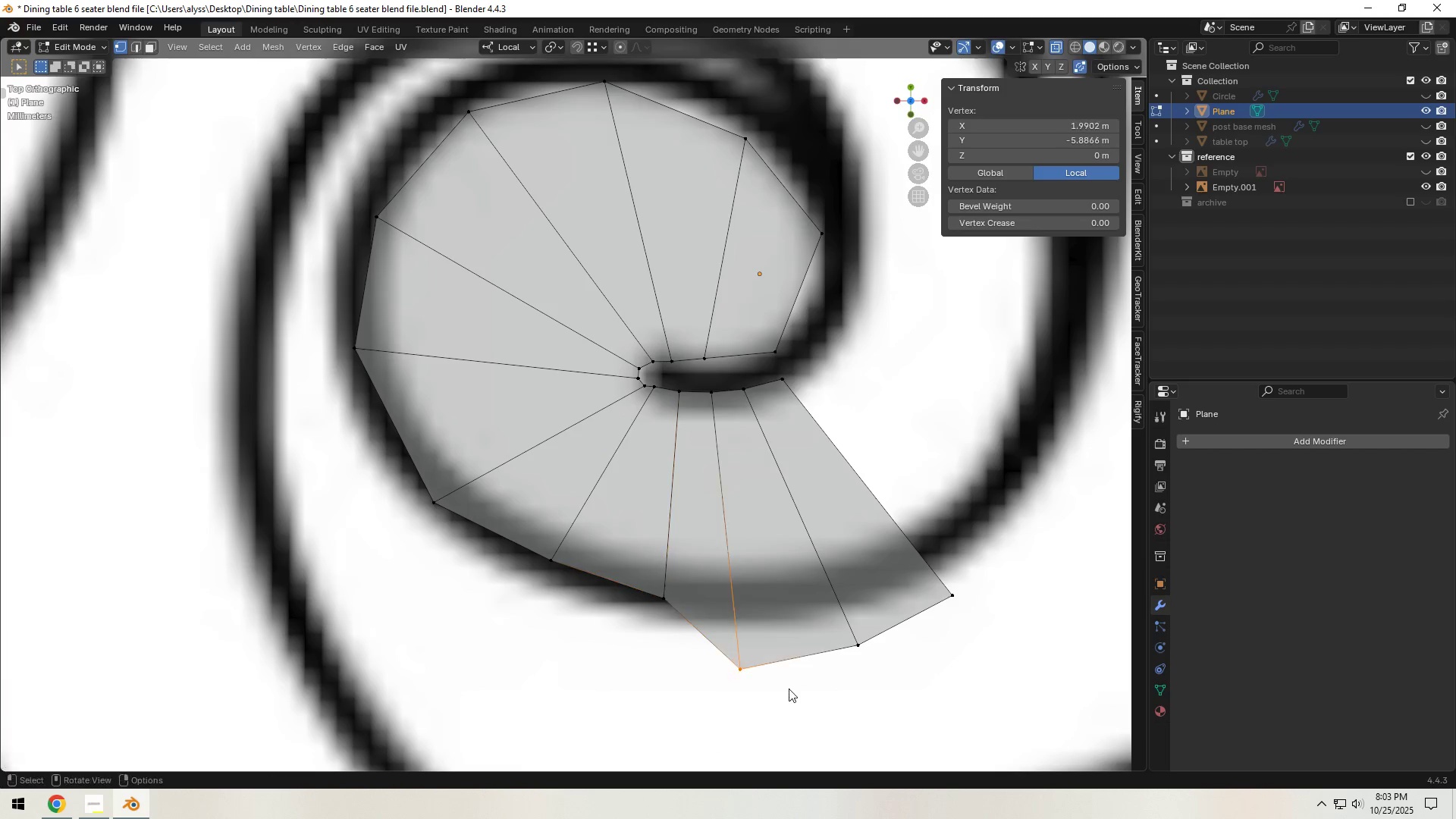 
key(G)
 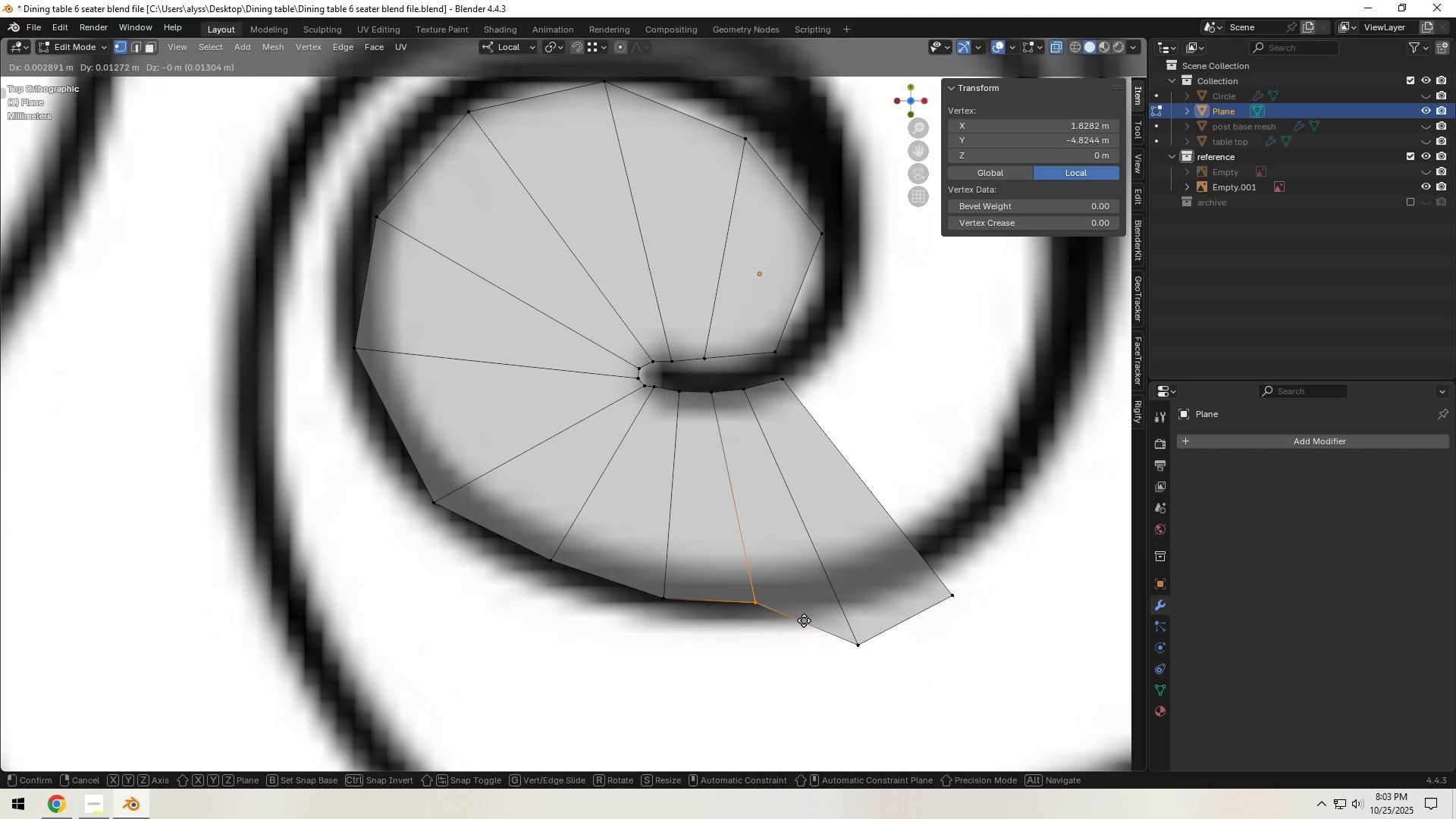 
left_click([804, 620])
 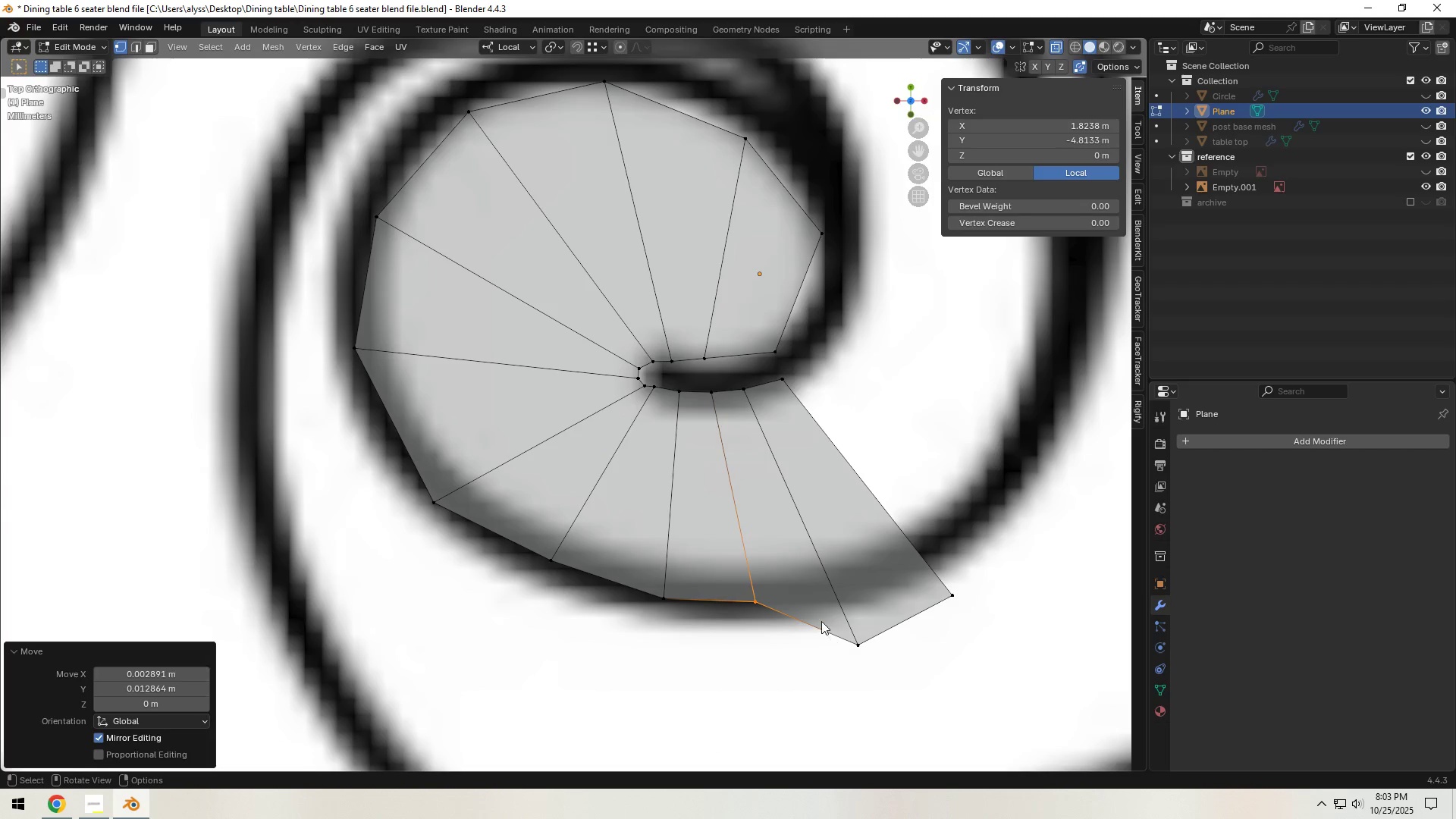 
left_click_drag(start_coordinate=[828, 621], to_coordinate=[902, 666])
 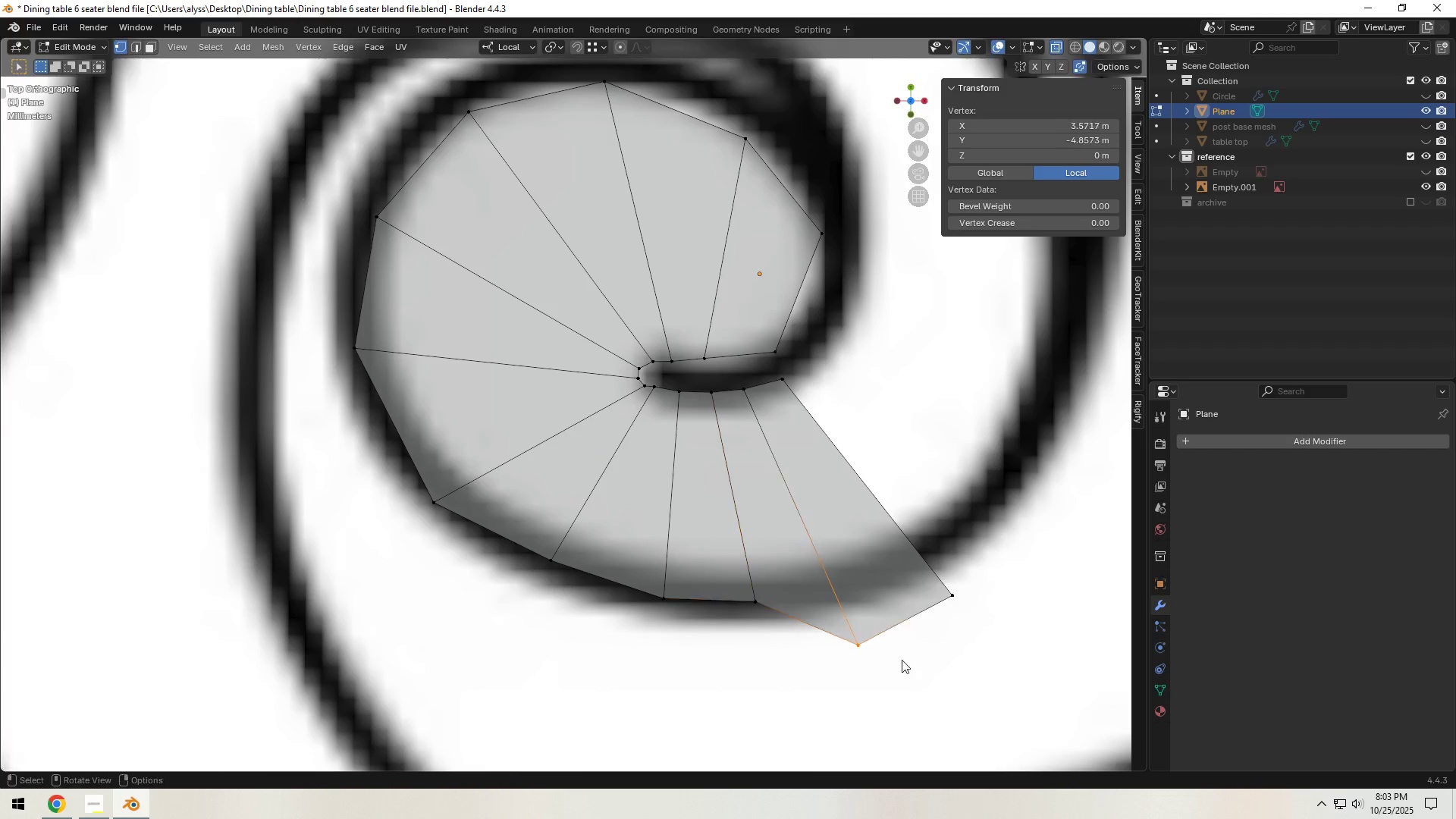 
key(G)
 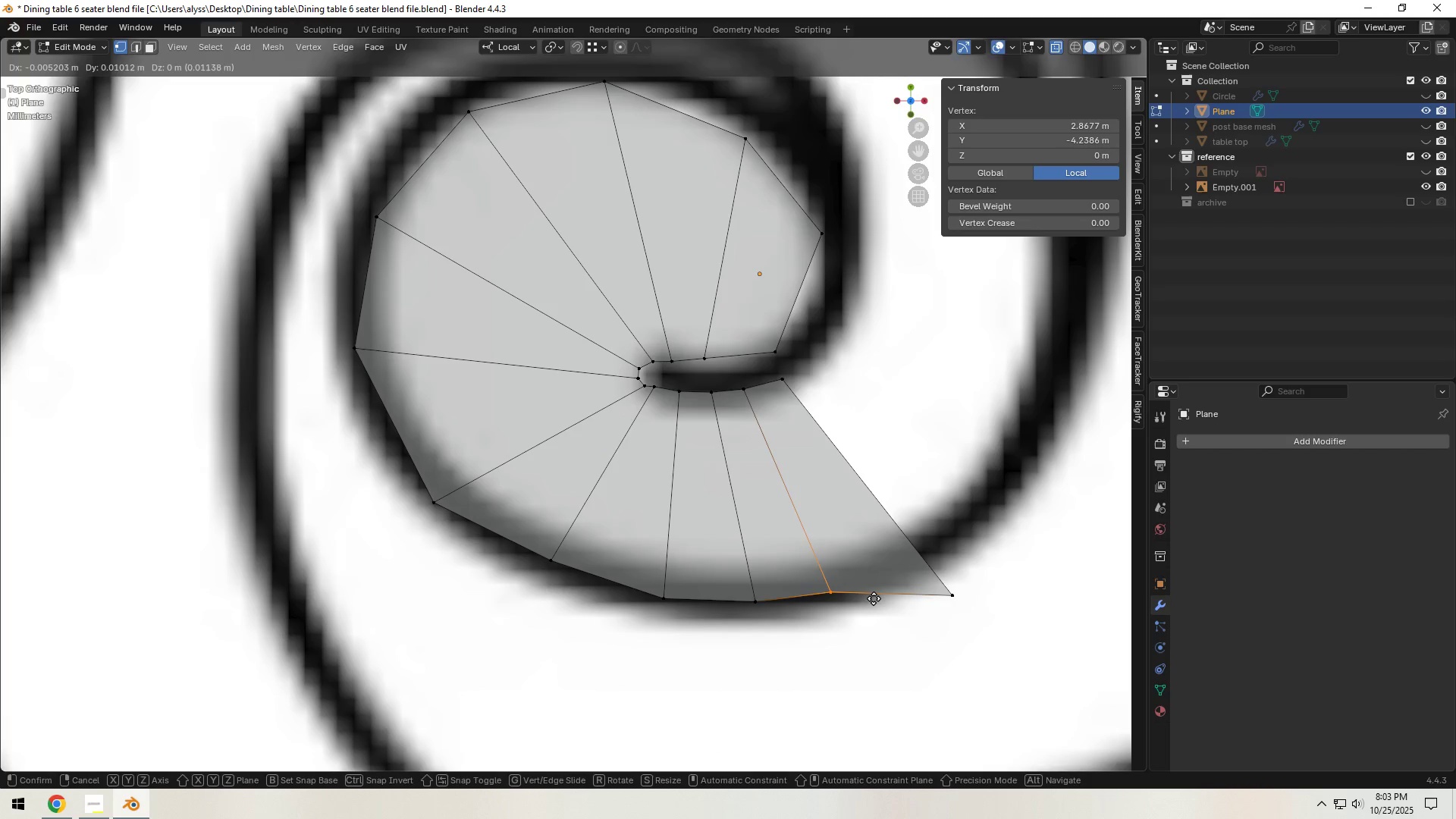 
left_click([874, 598])
 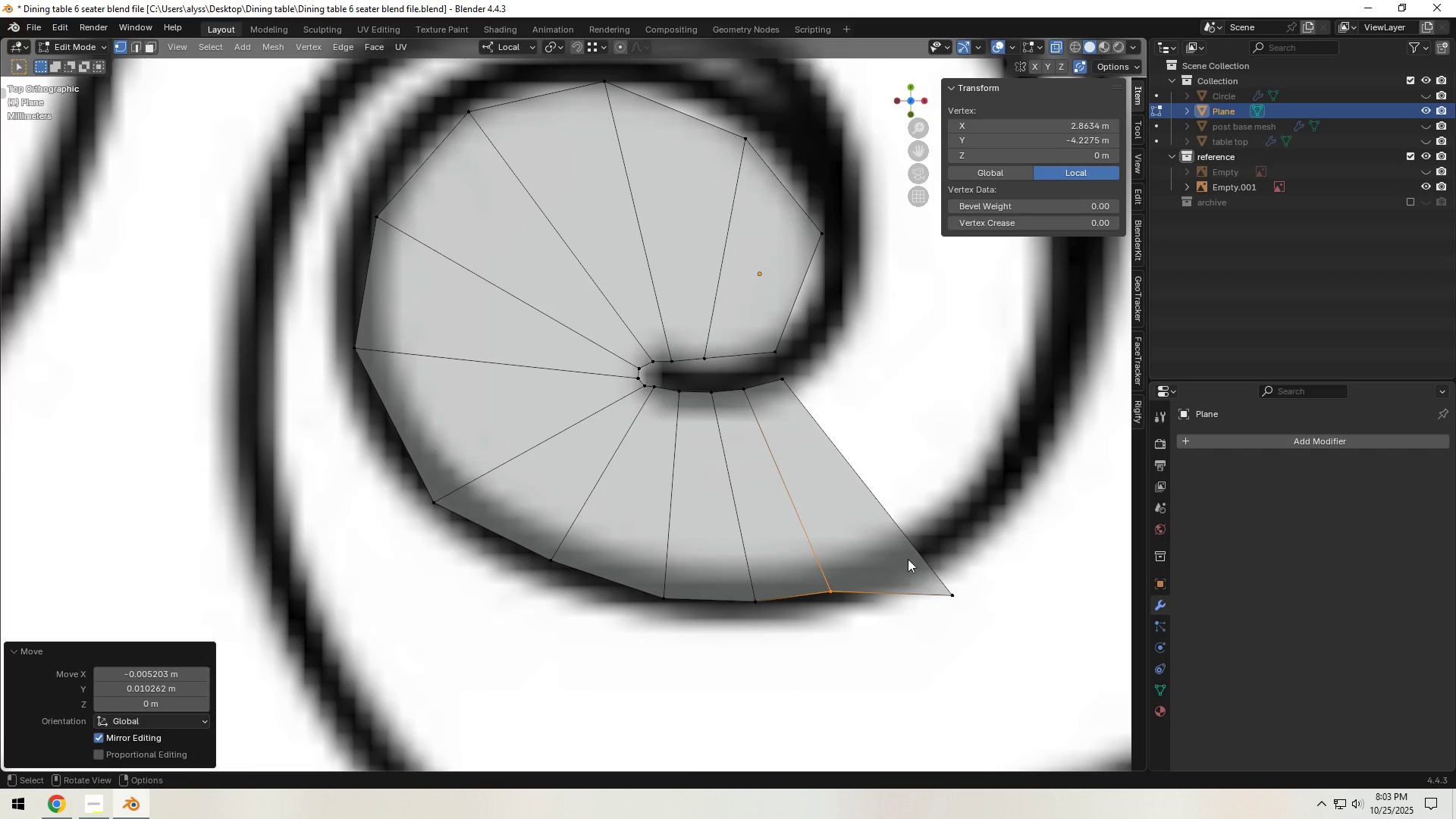 
left_click_drag(start_coordinate=[918, 560], to_coordinate=[1039, 627])
 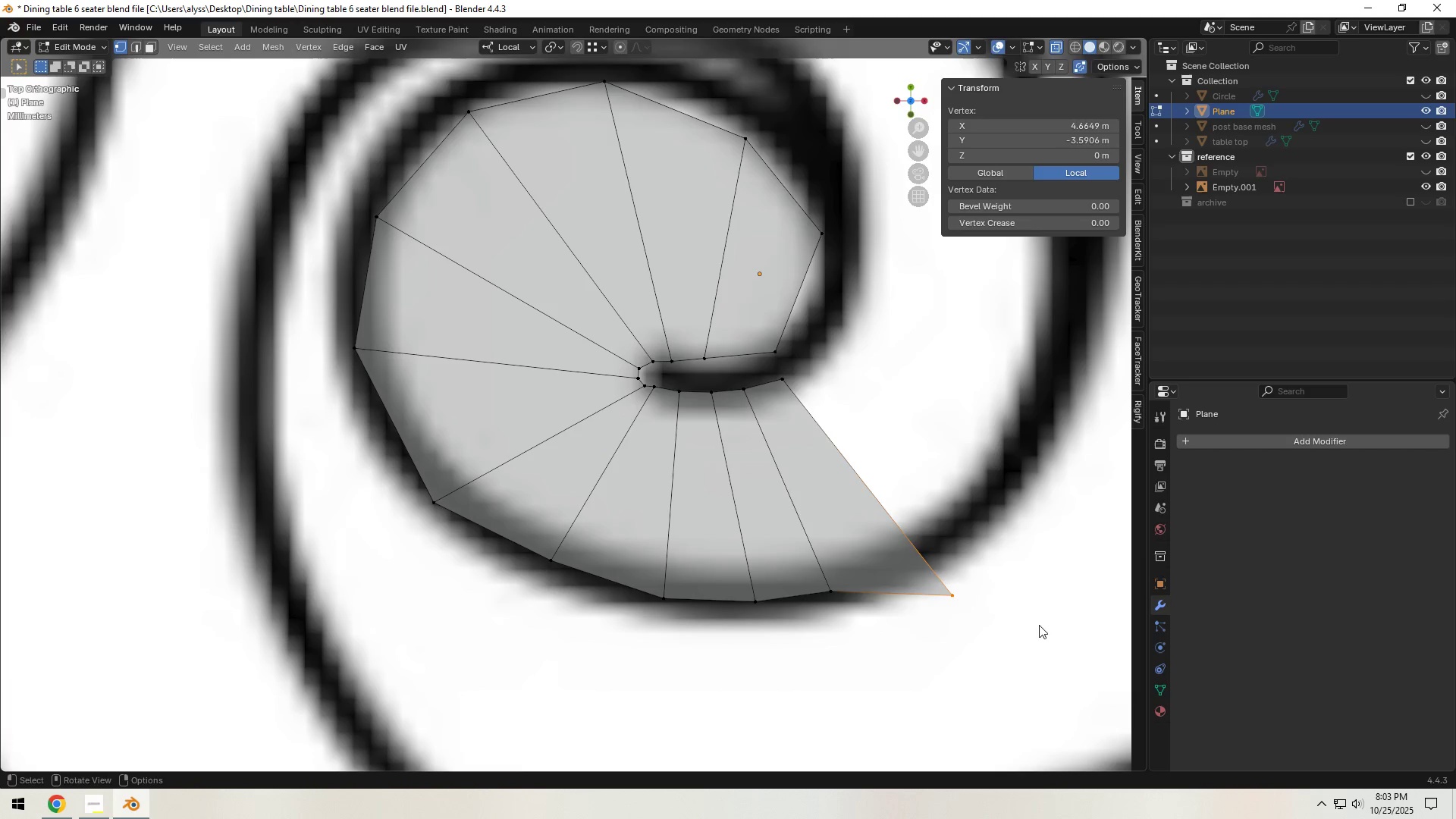 
key(G)
 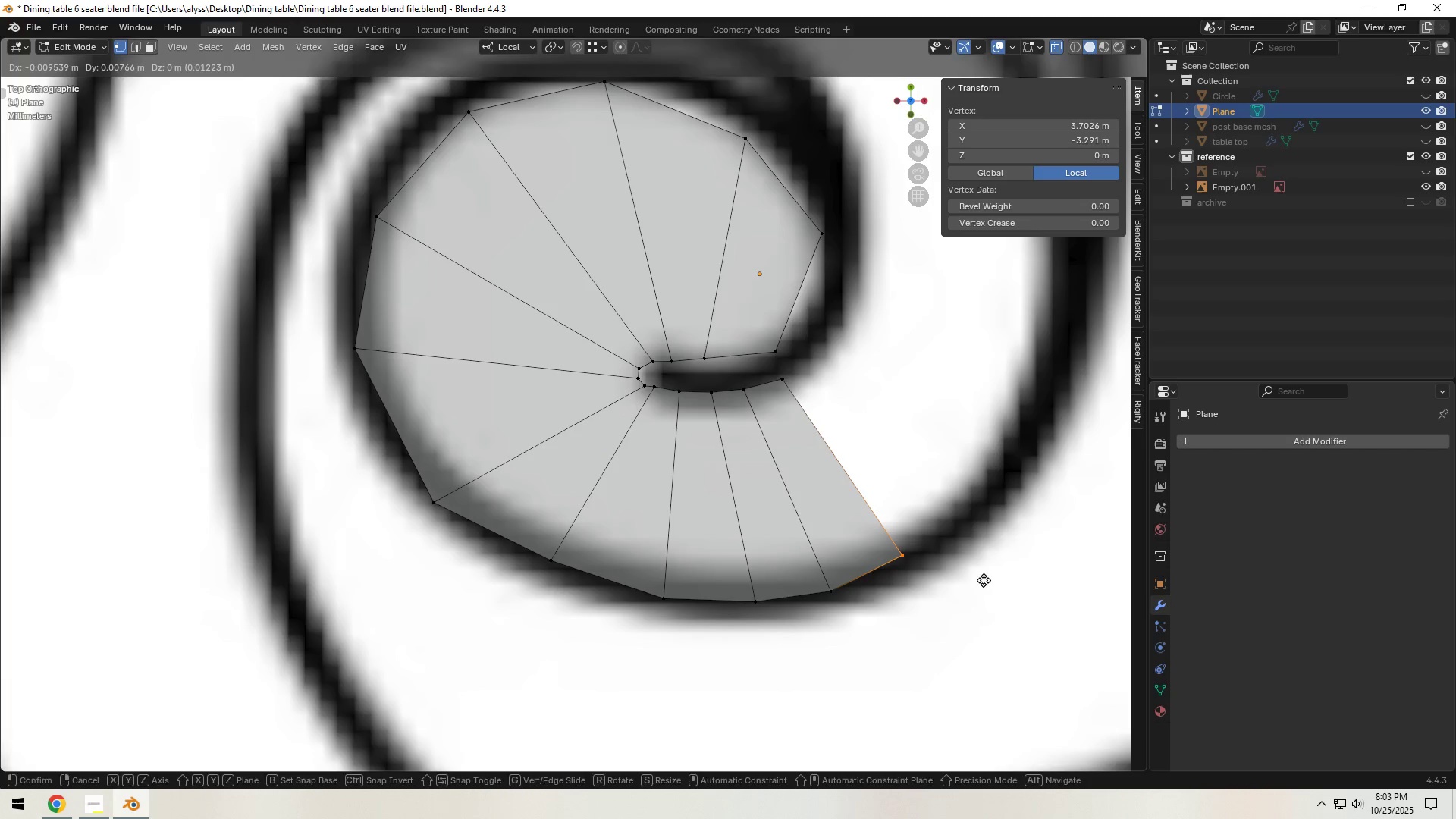 
left_click([984, 580])
 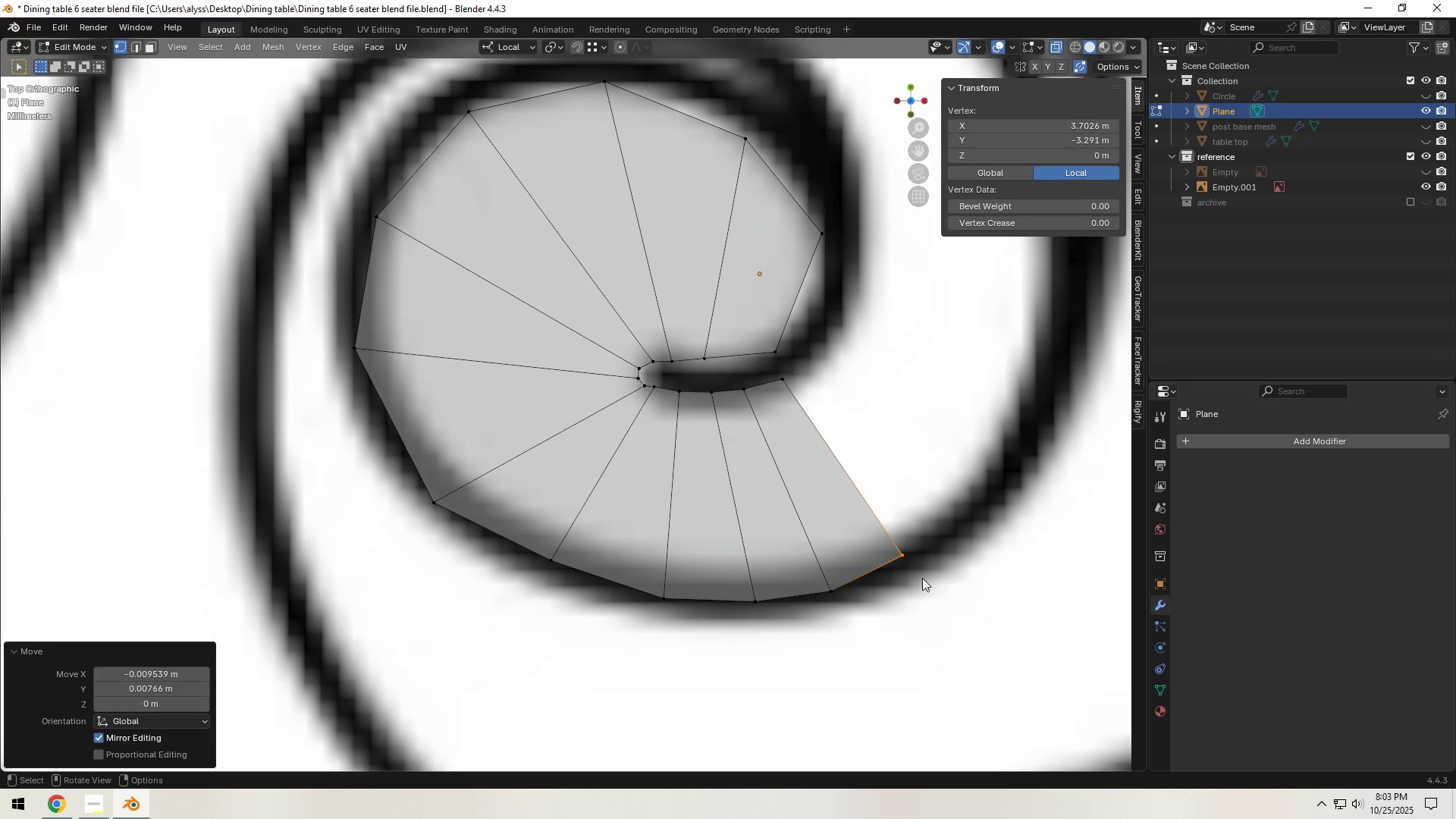 
scroll: coordinate [921, 578], scroll_direction: down, amount: 3.0
 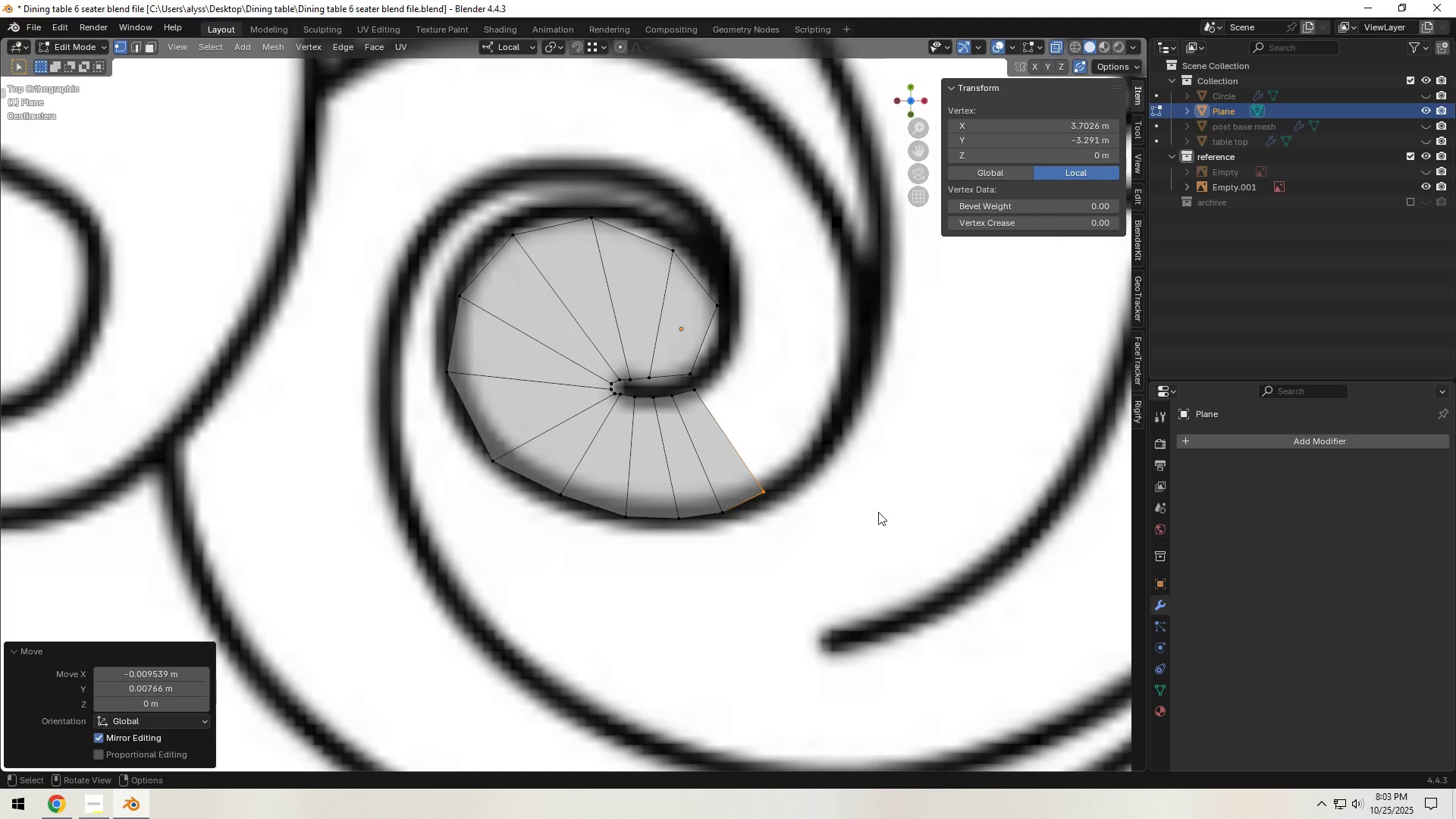 
hold_key(key=ShiftLeft, duration=0.54)
 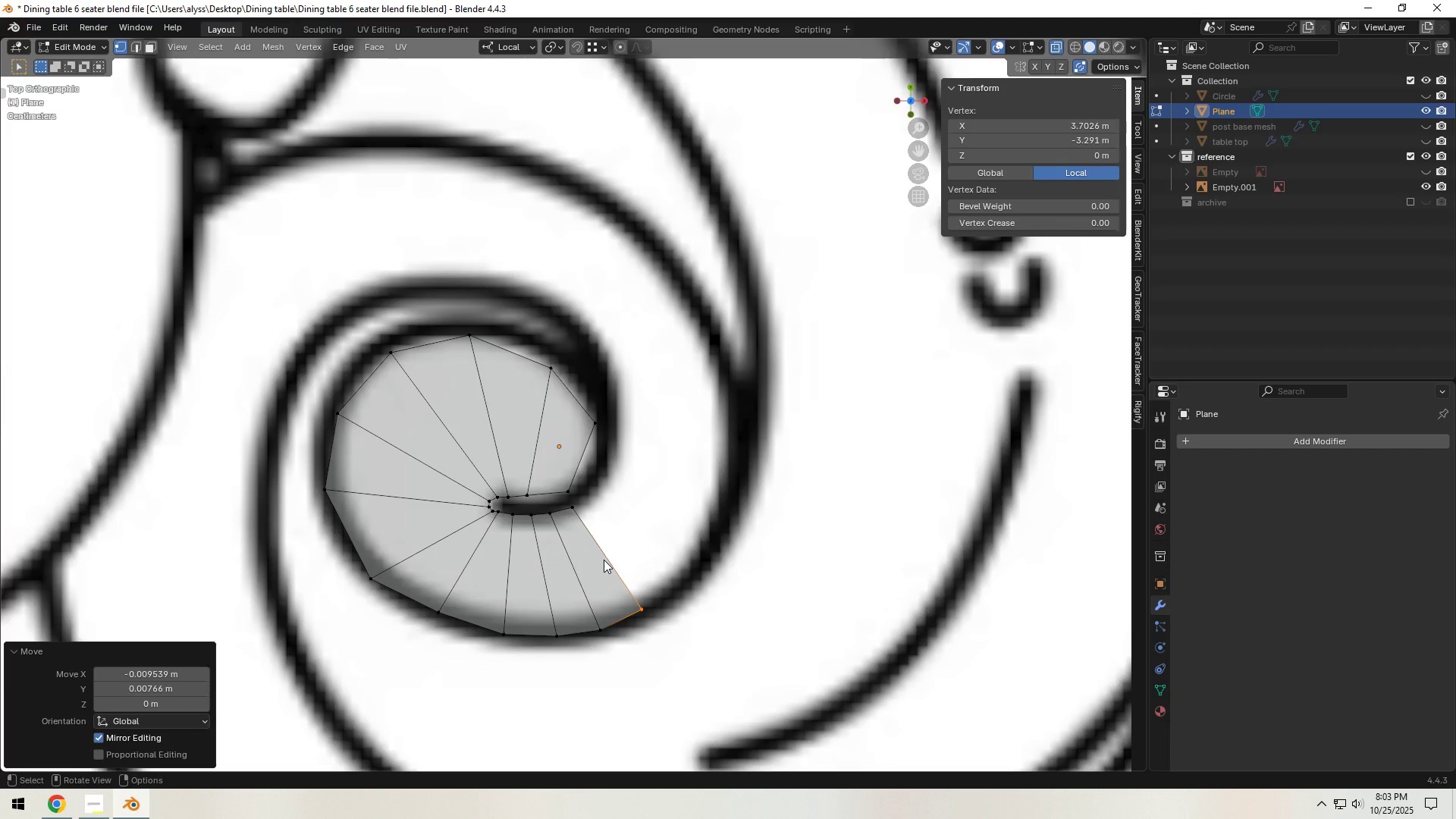 
key(2)
 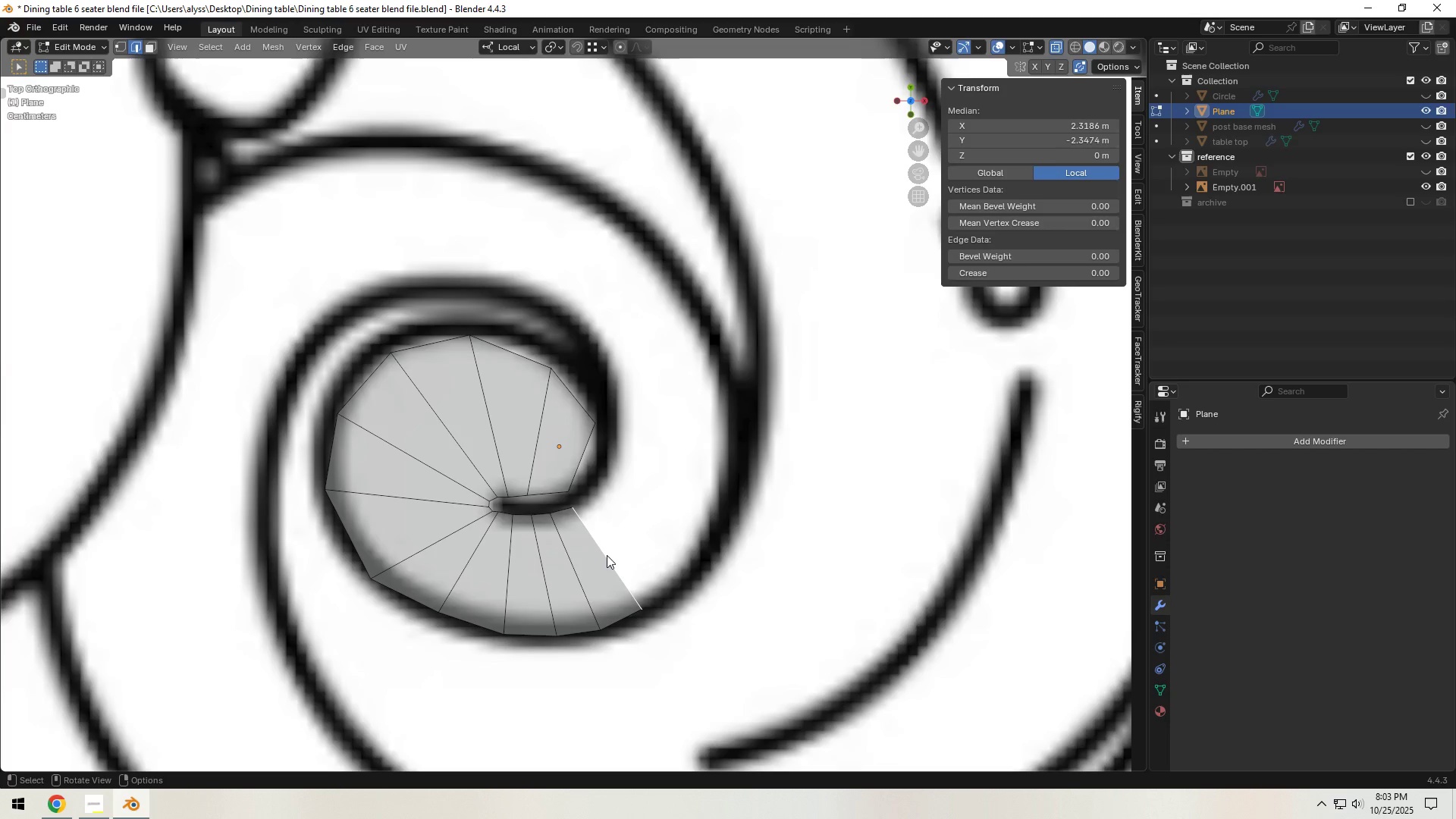 
left_click([607, 555])
 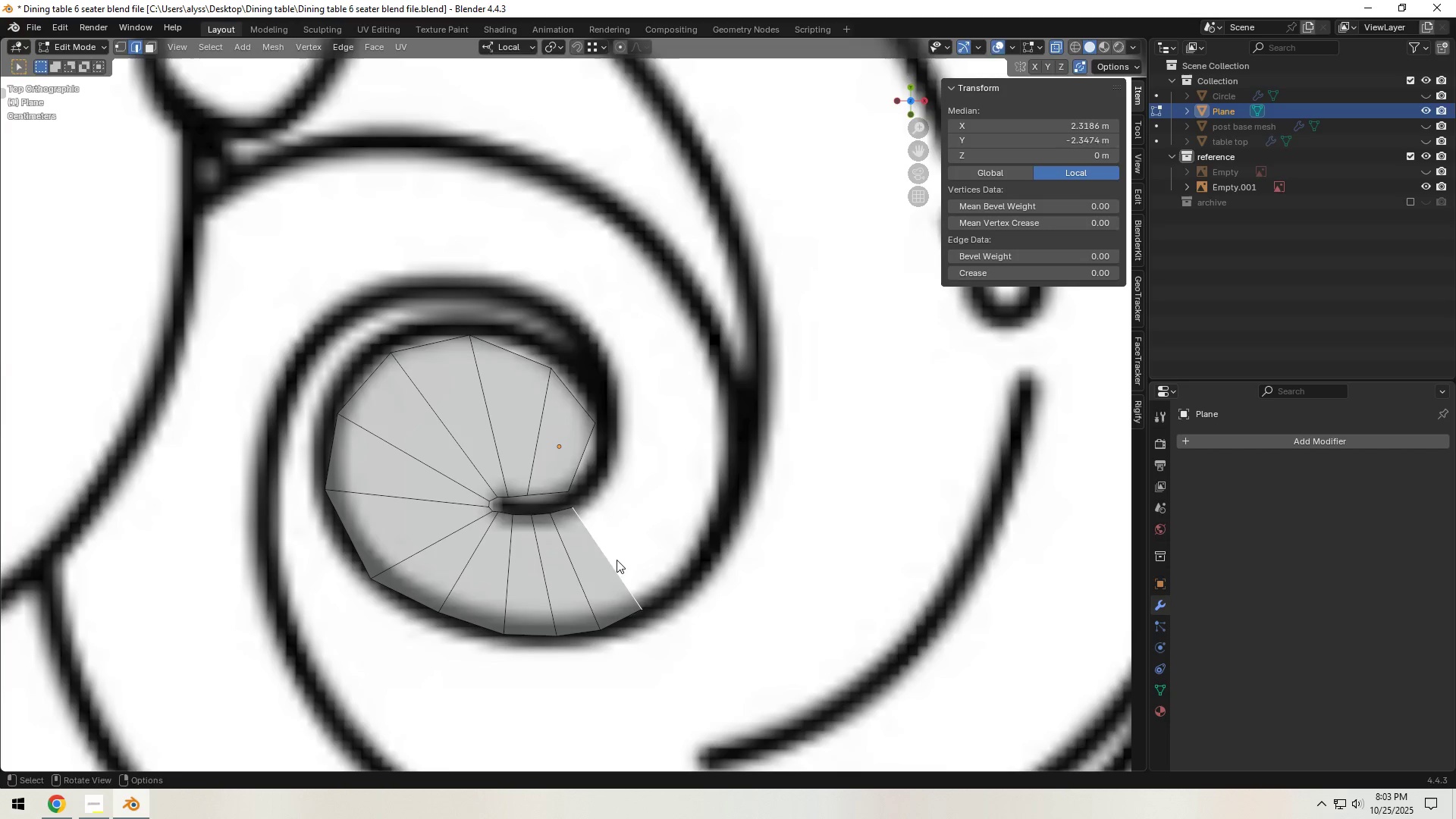 
key(E)
 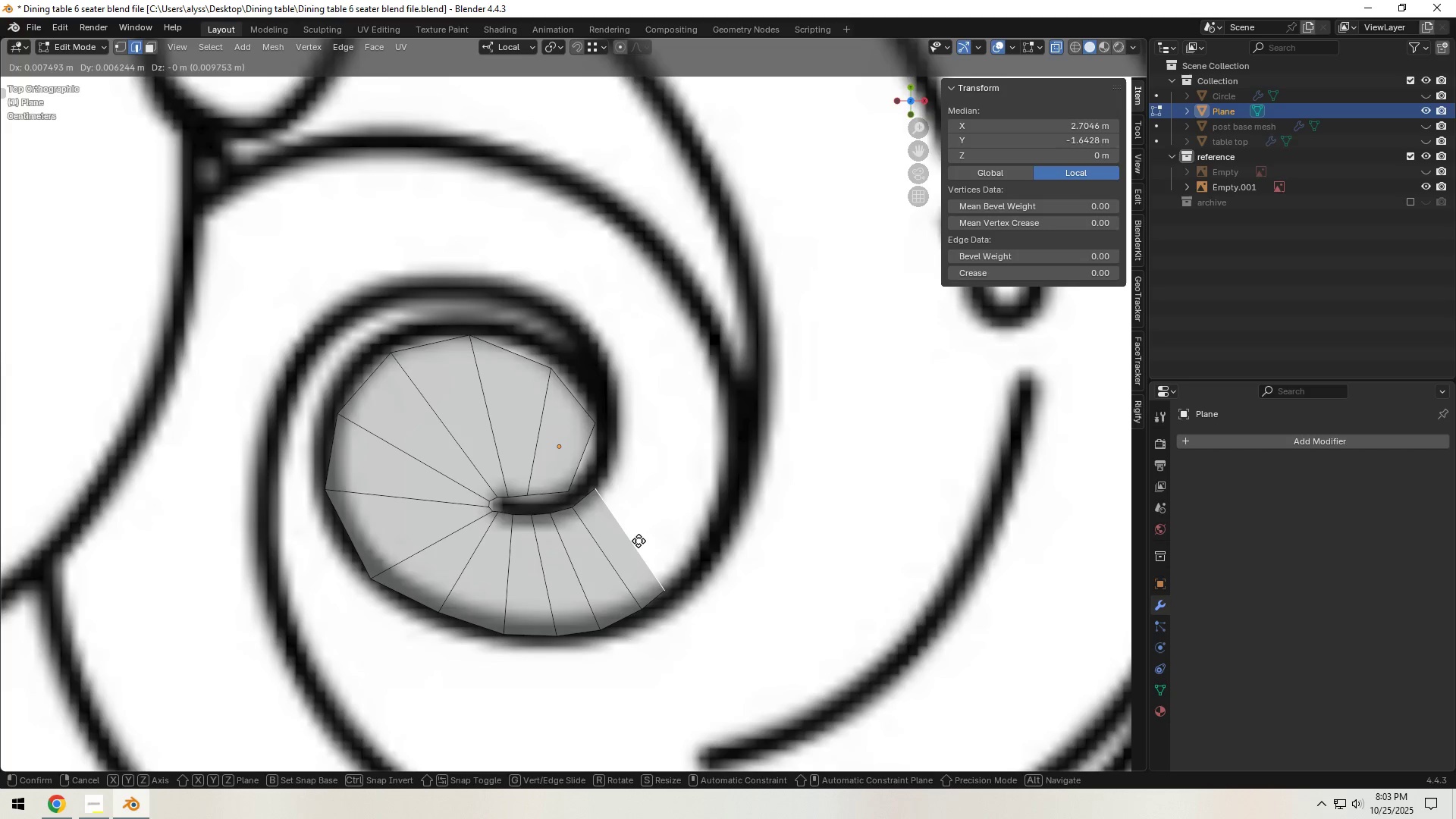 
left_click([639, 541])
 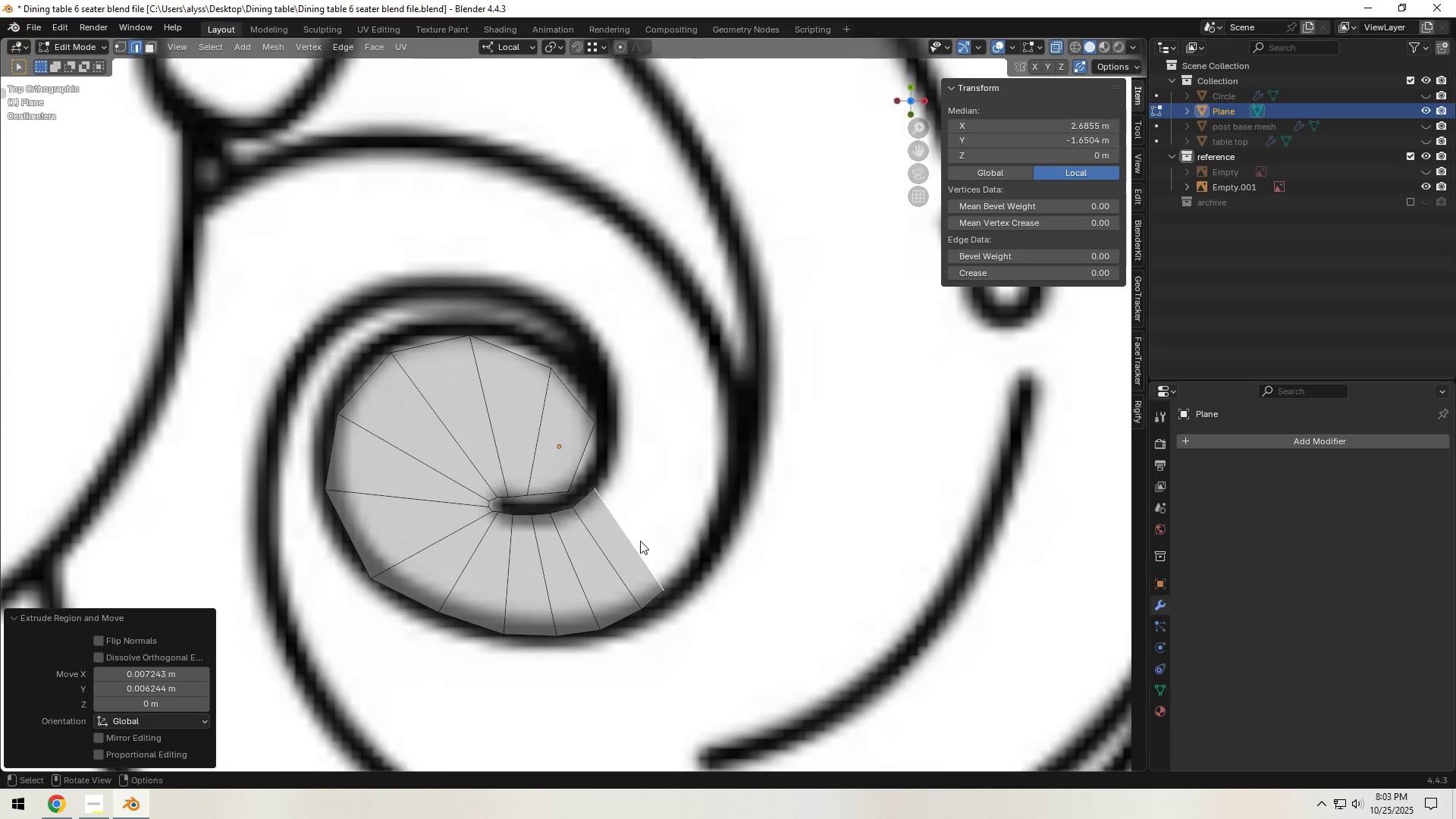 
key(E)
 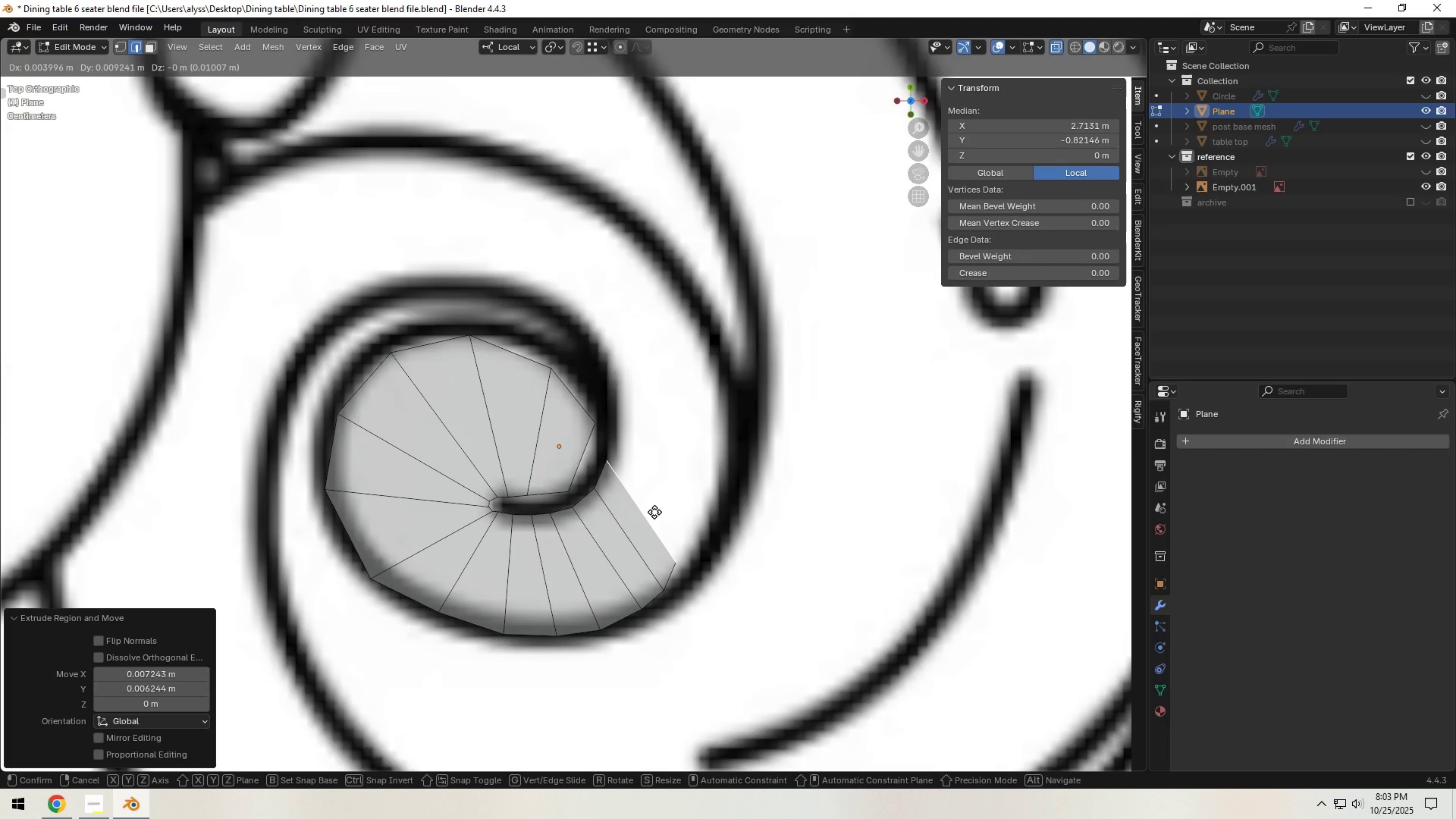 
left_click([654, 512])
 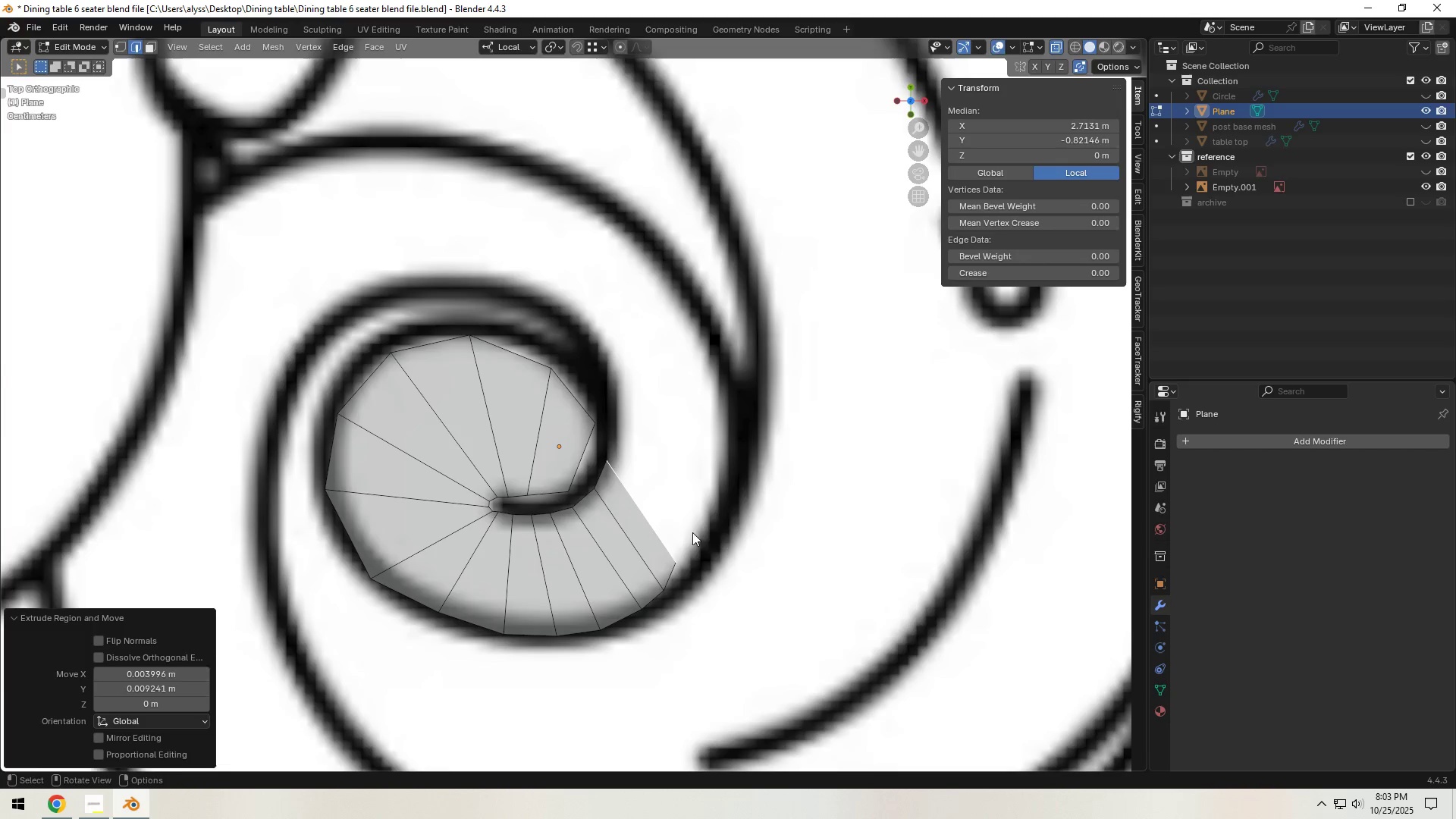 
key(R)
 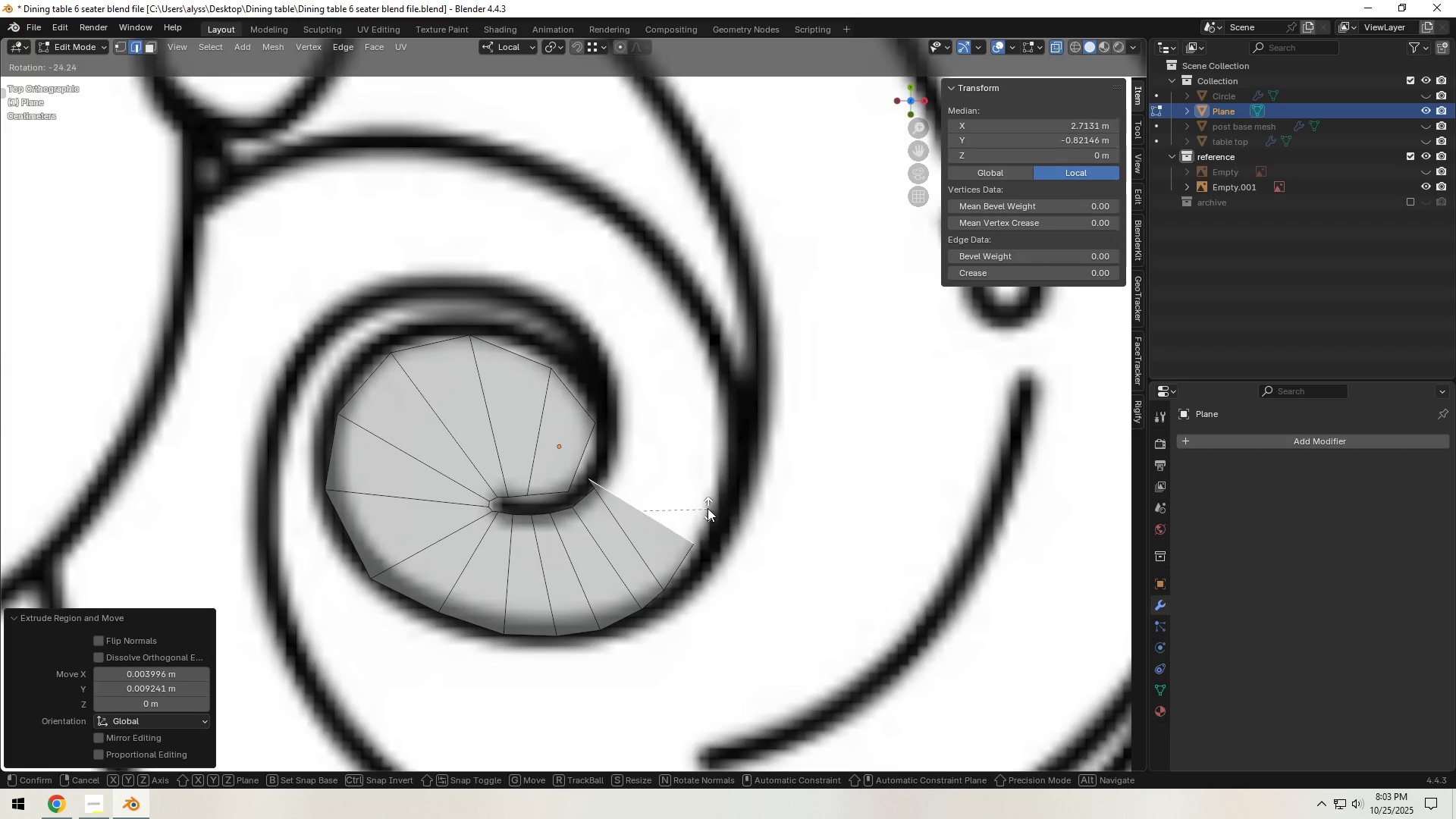 
left_click([708, 507])
 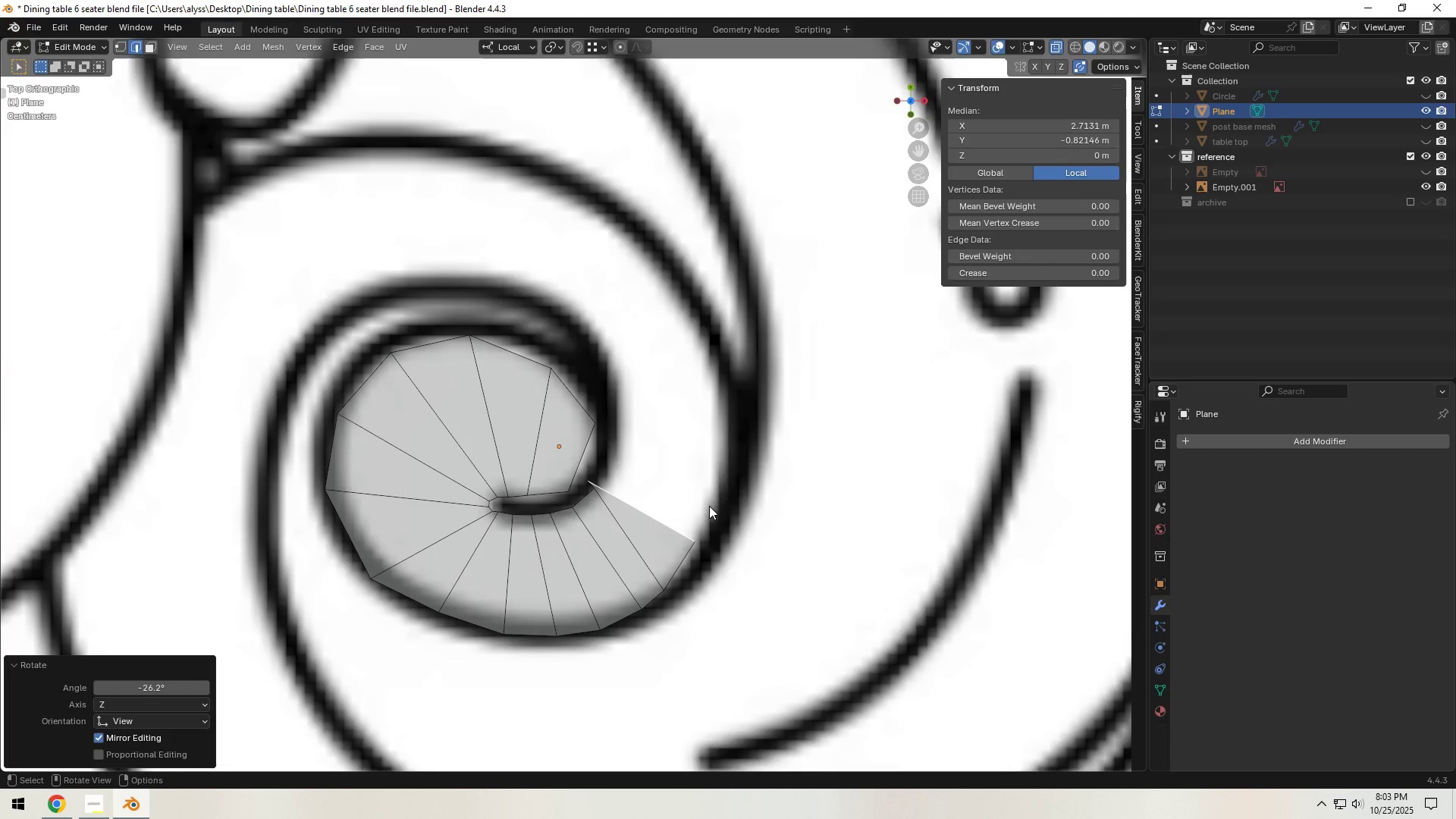 
type(ge)
 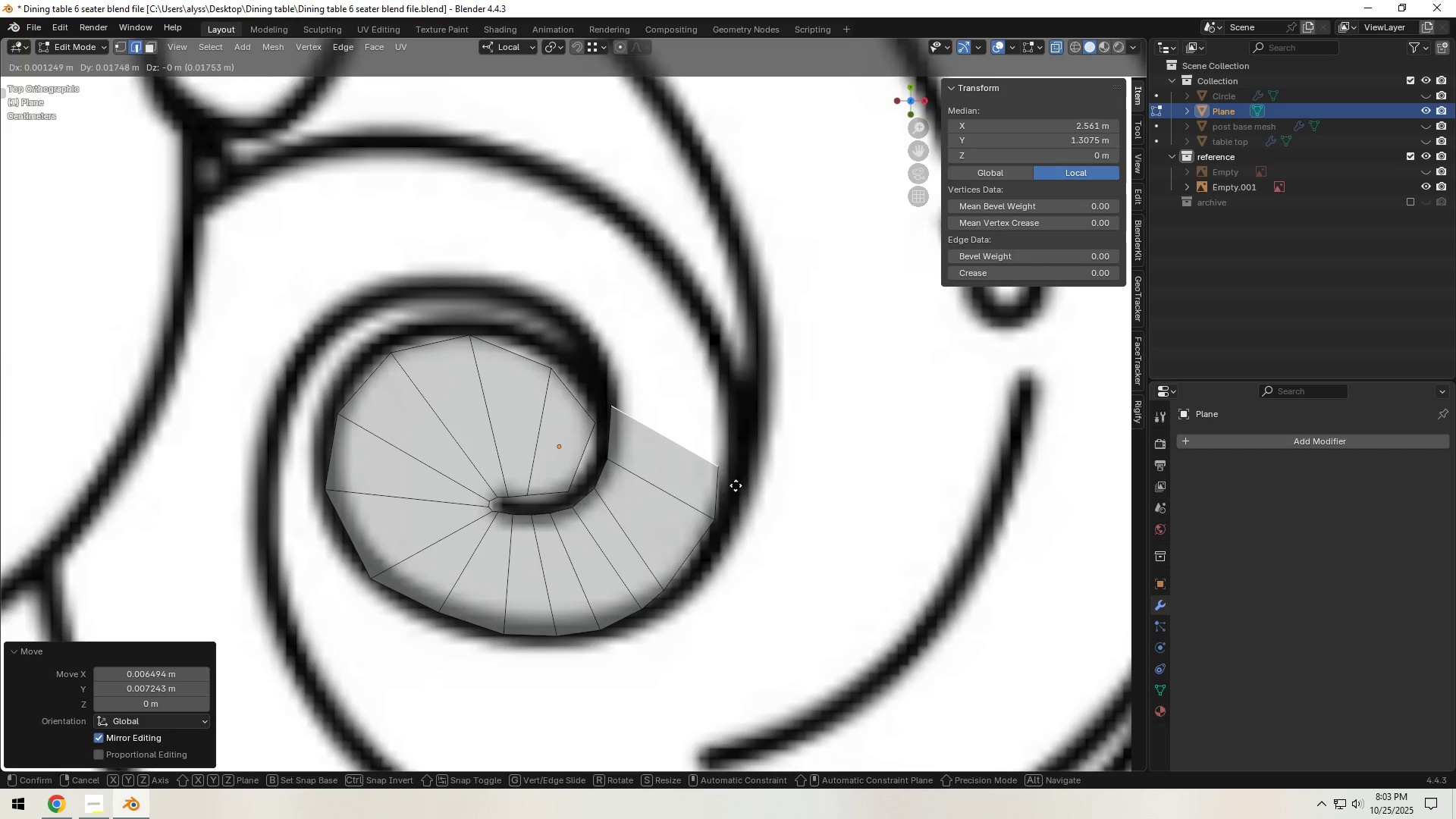 
left_click([734, 485])
 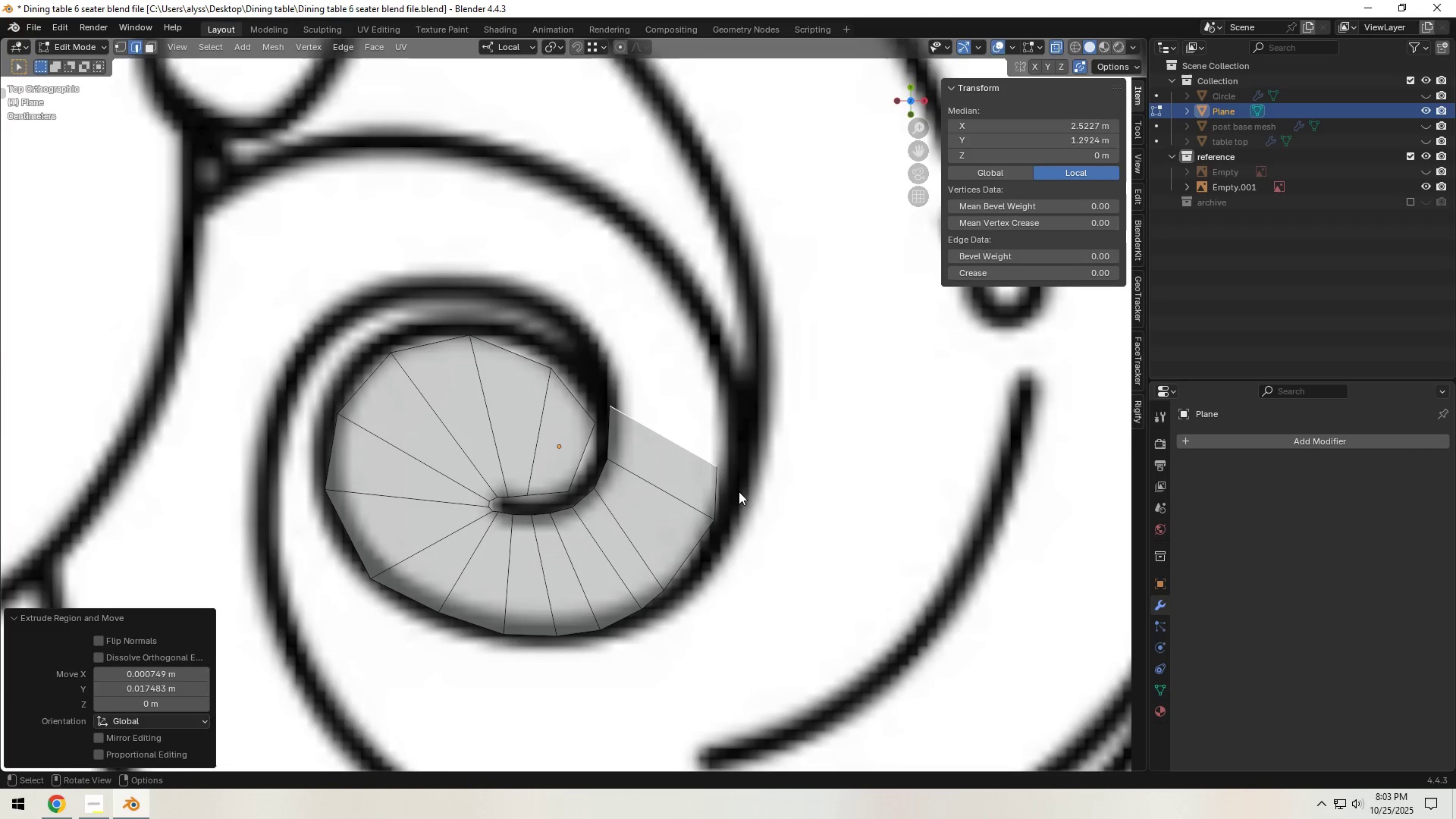 
key(R)
 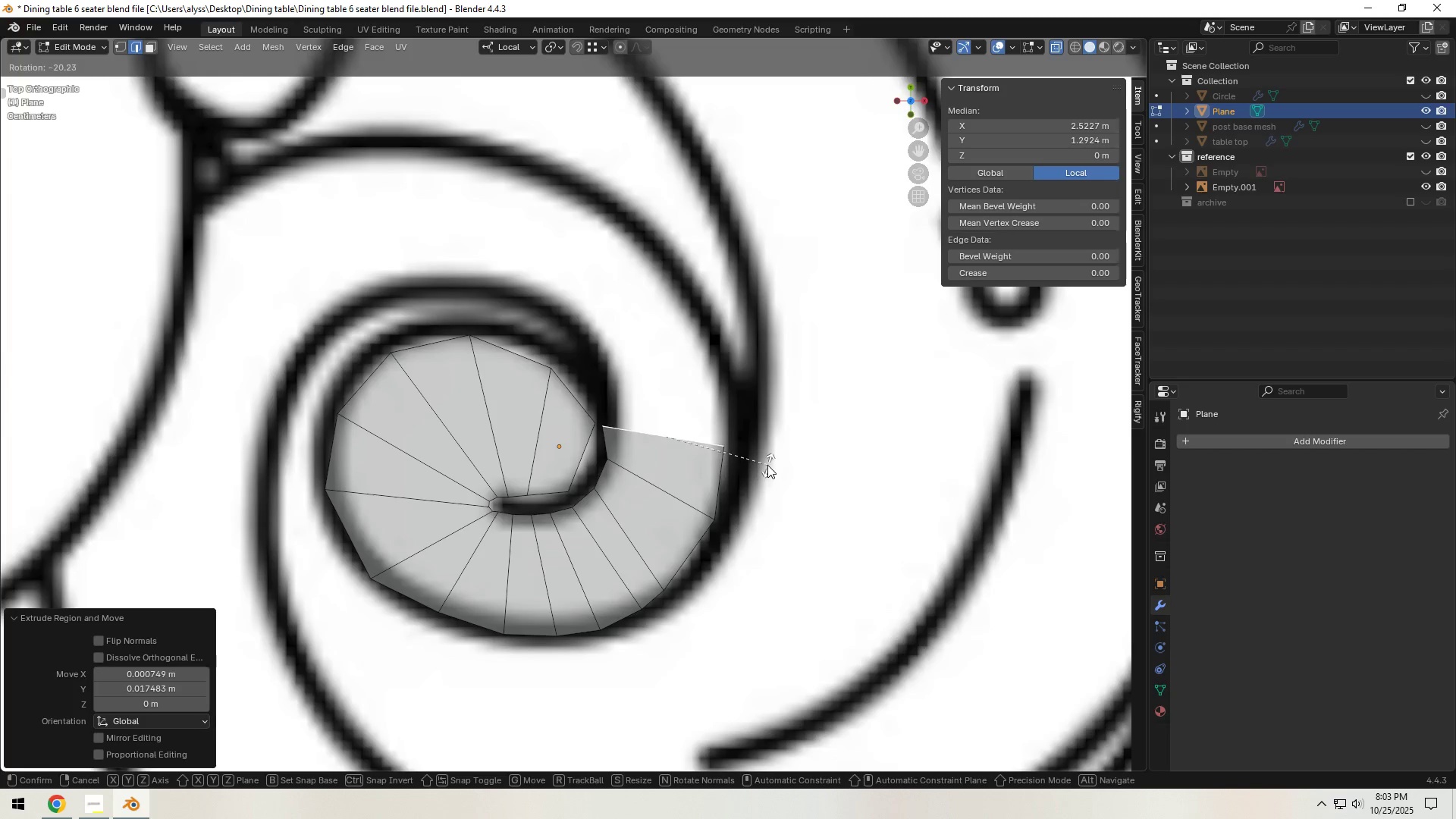 
left_click([768, 464])
 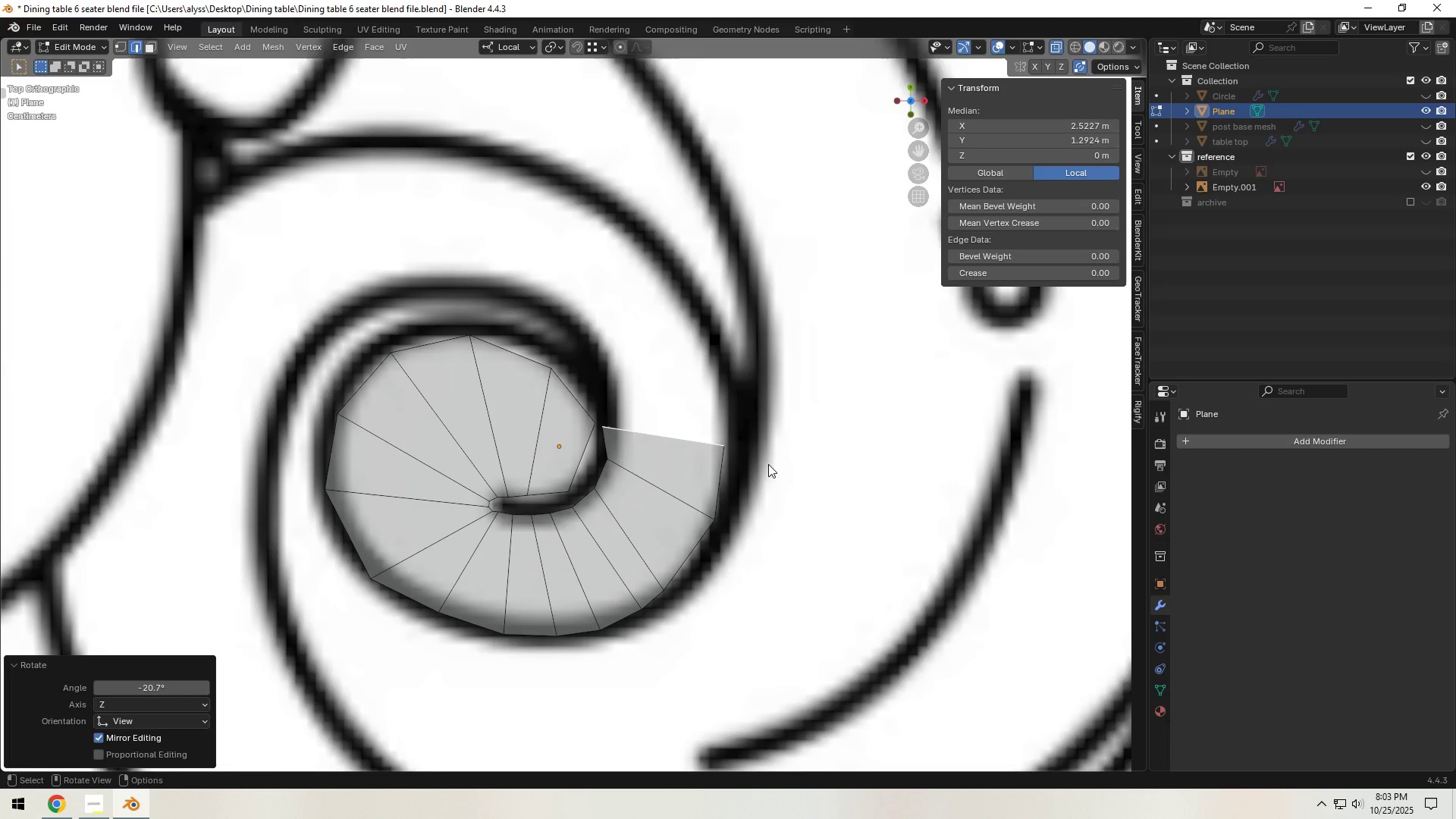 
key(G)
 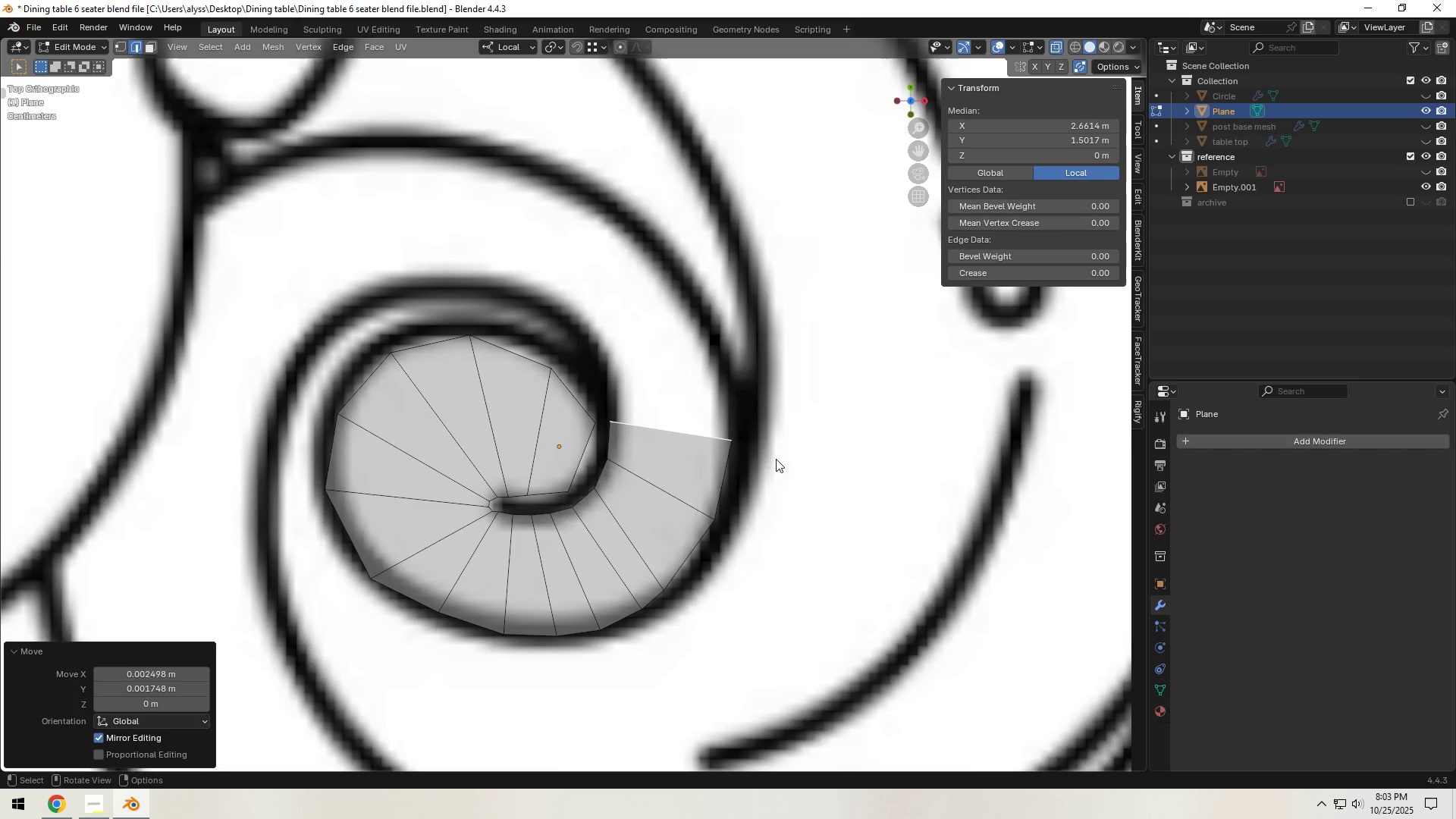 
left_click([776, 459])
 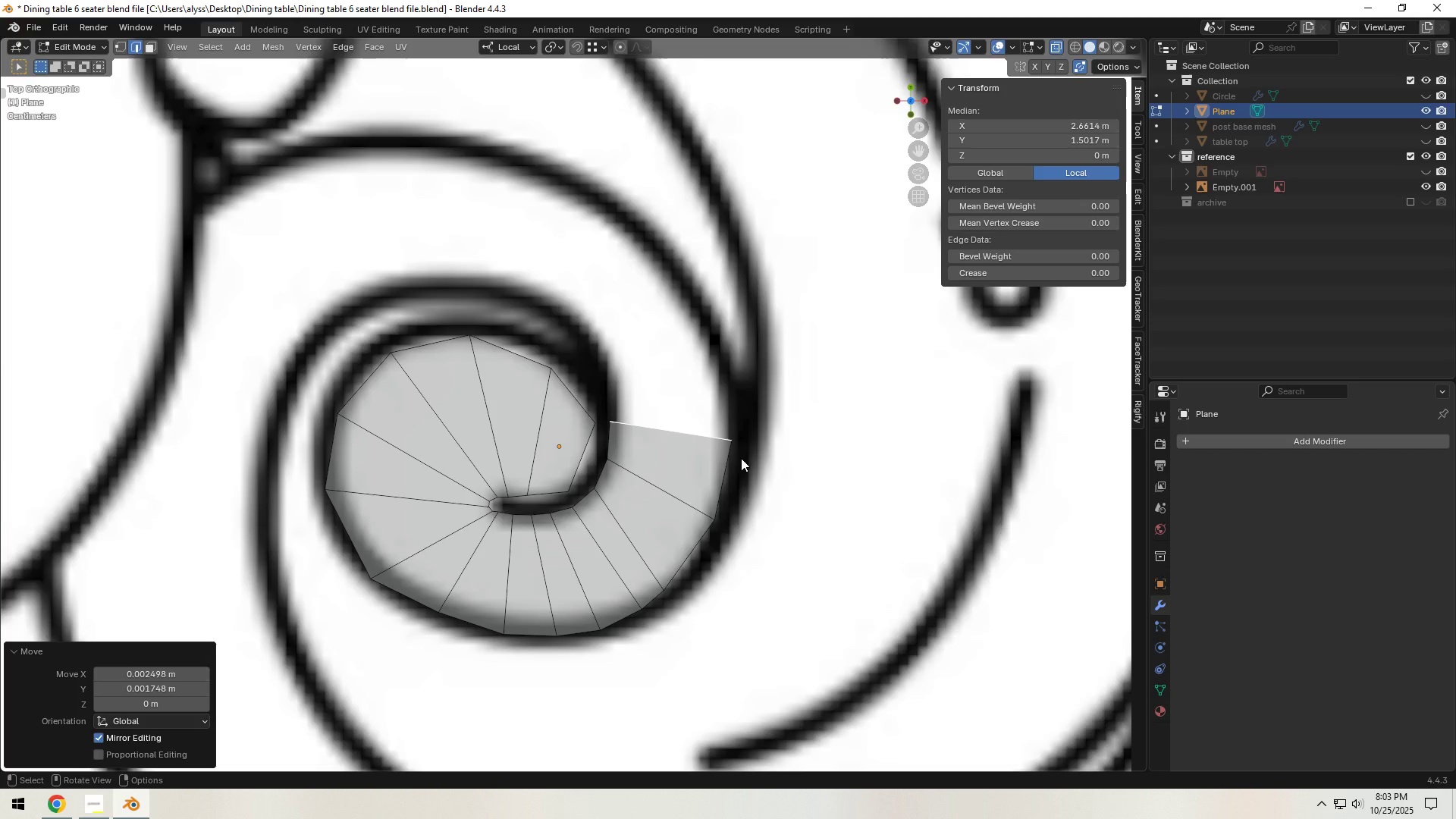 
key(E)
 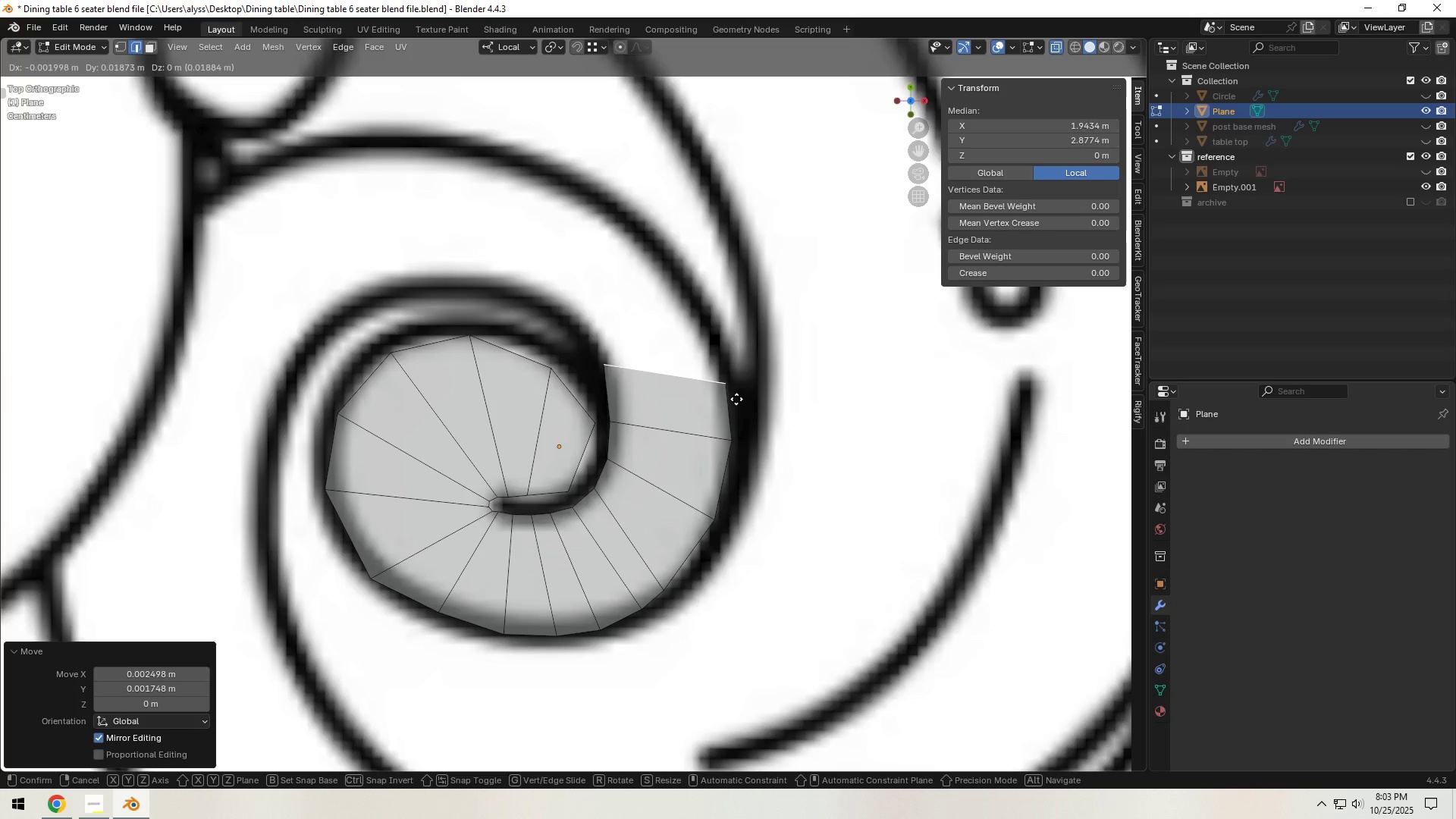 
left_click([734, 401])
 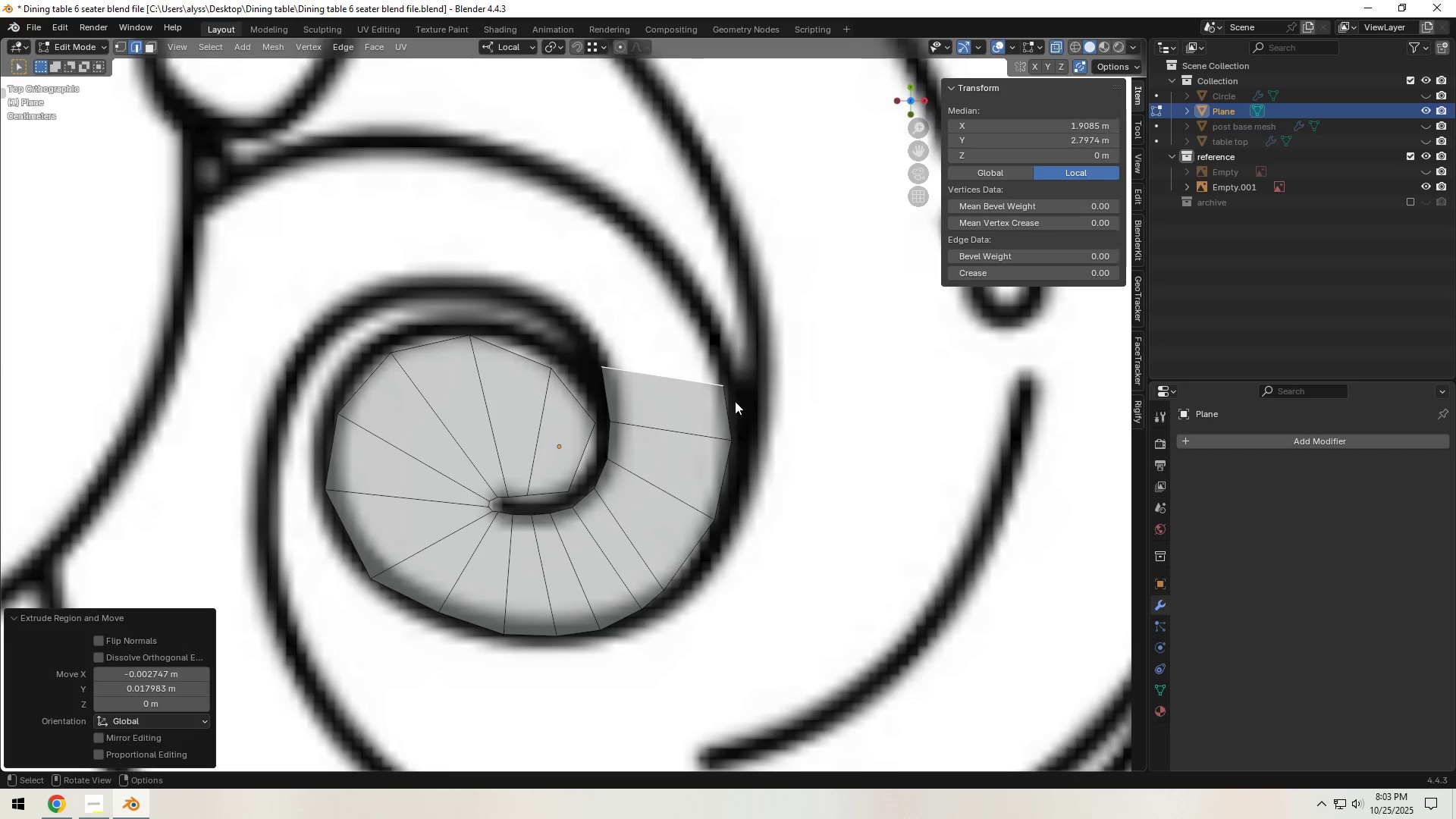 
key(R)
 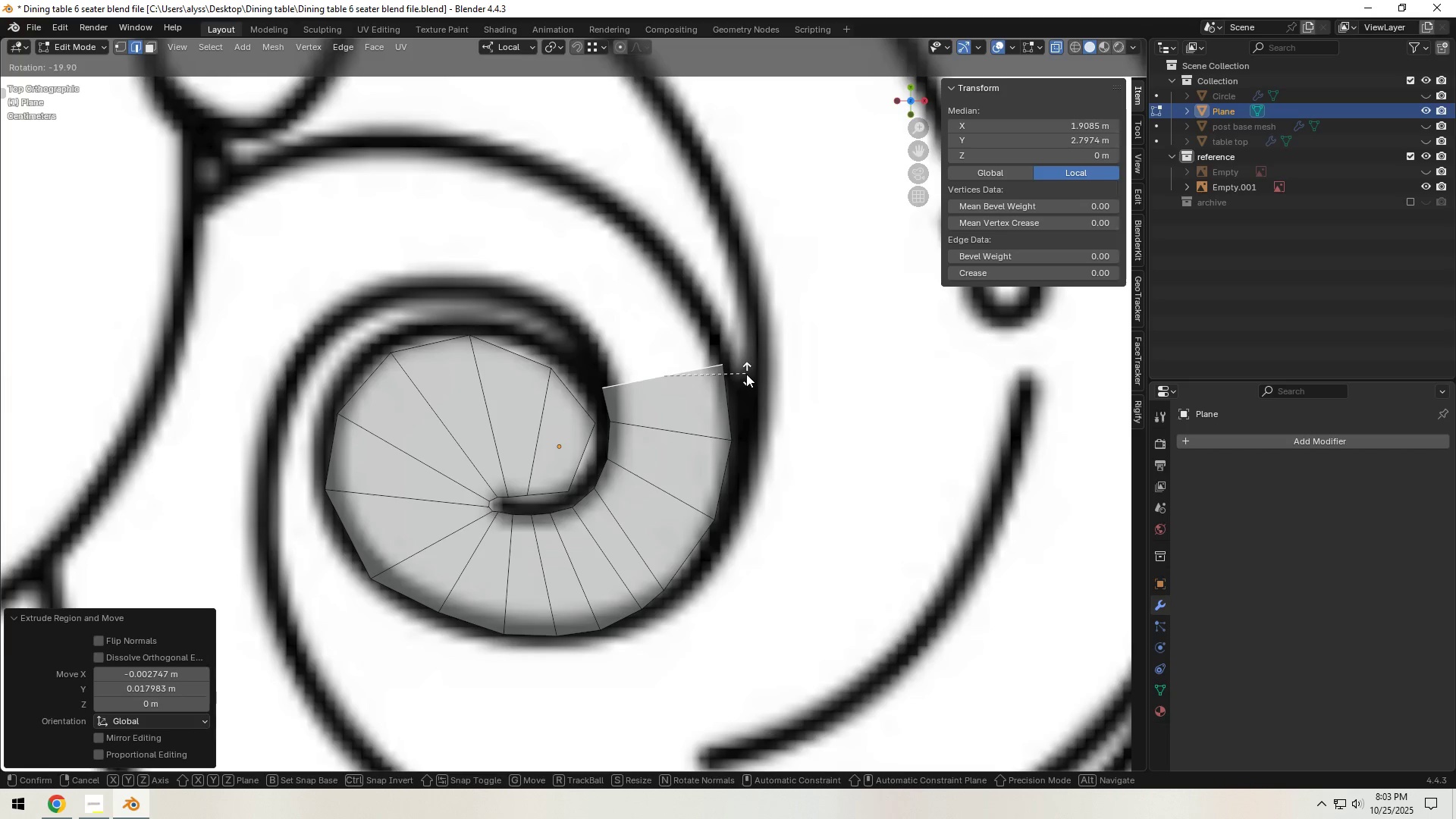 
left_click([746, 374])
 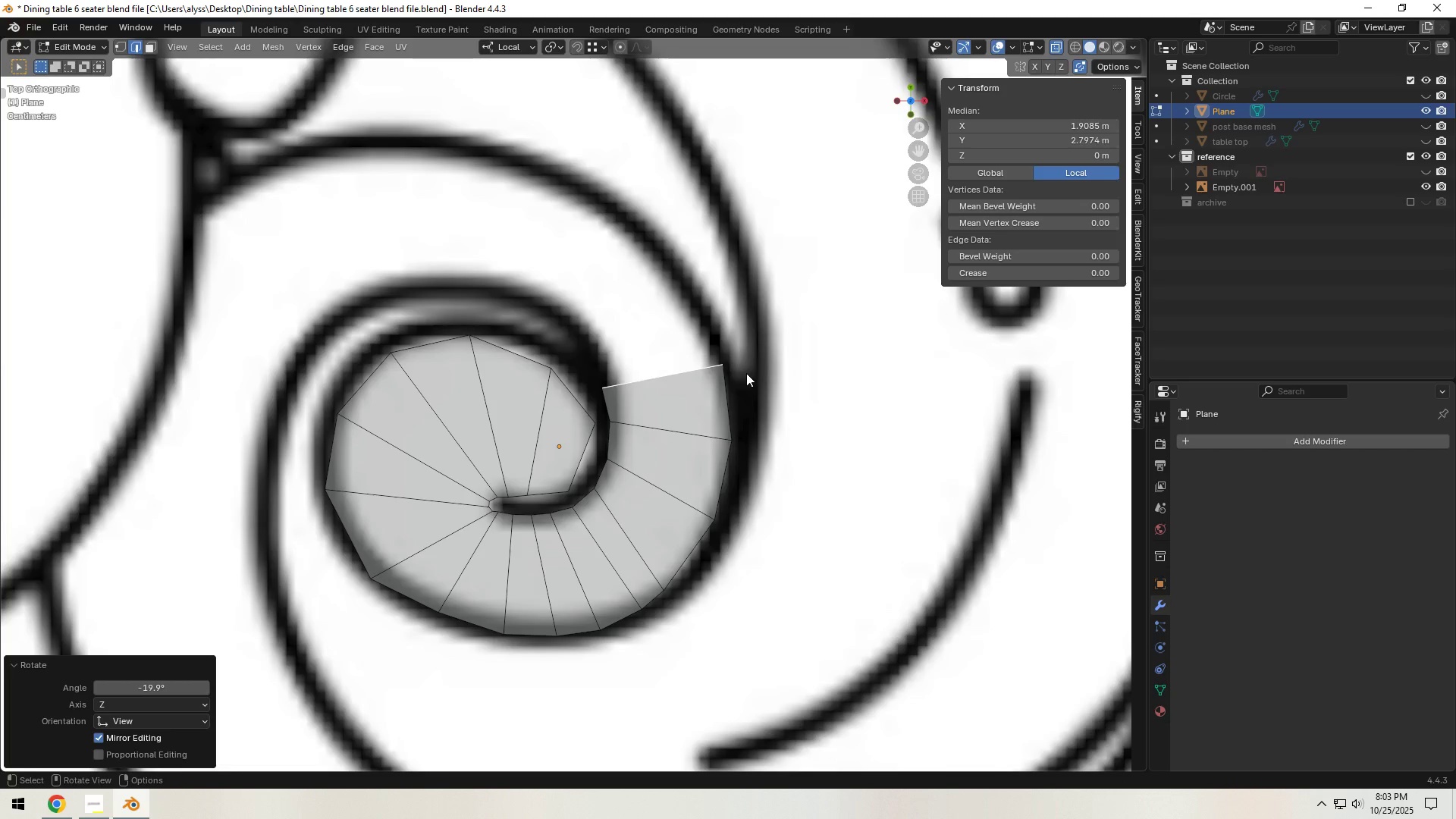 
key(E)
 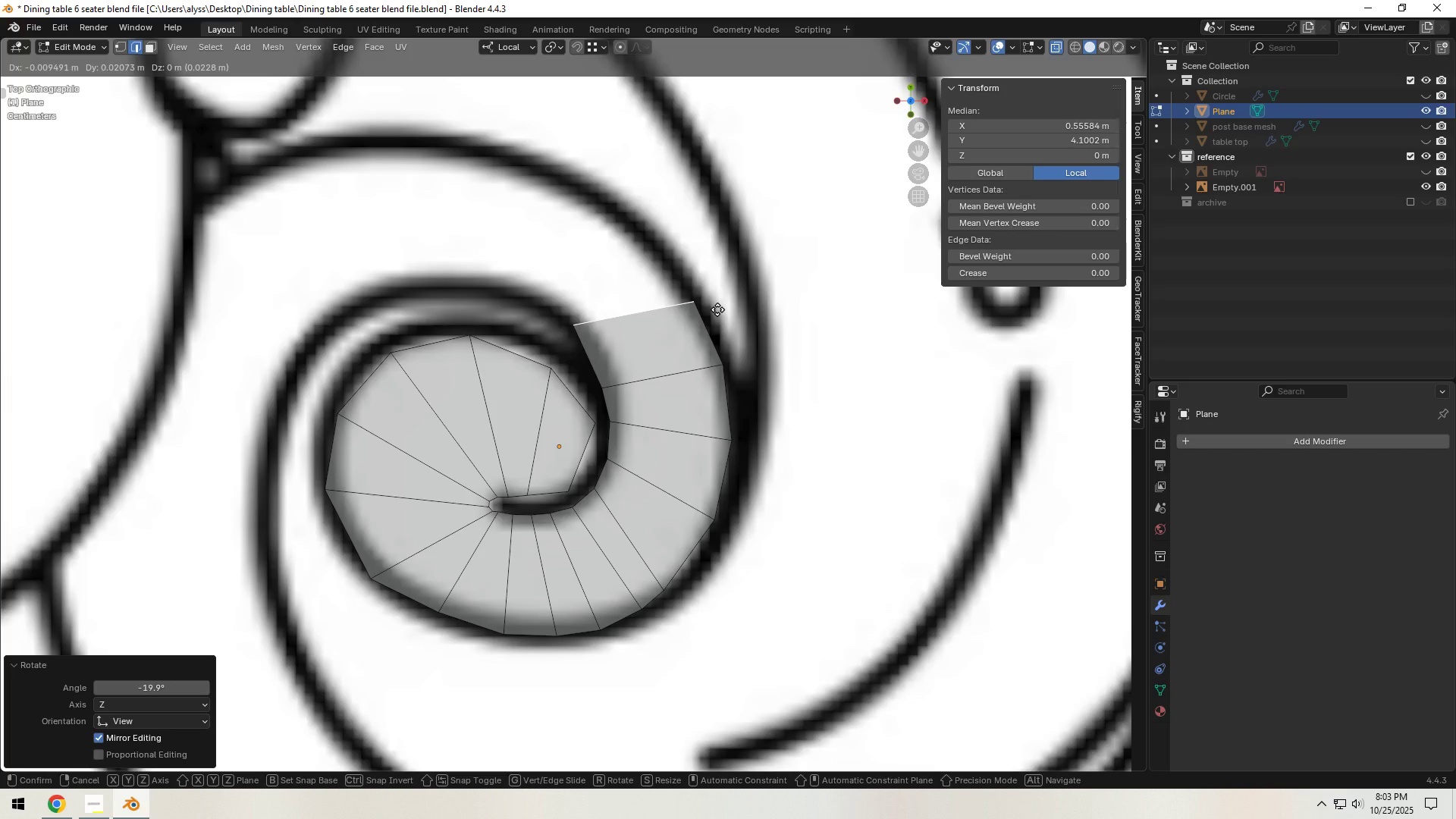 
left_click([717, 309])
 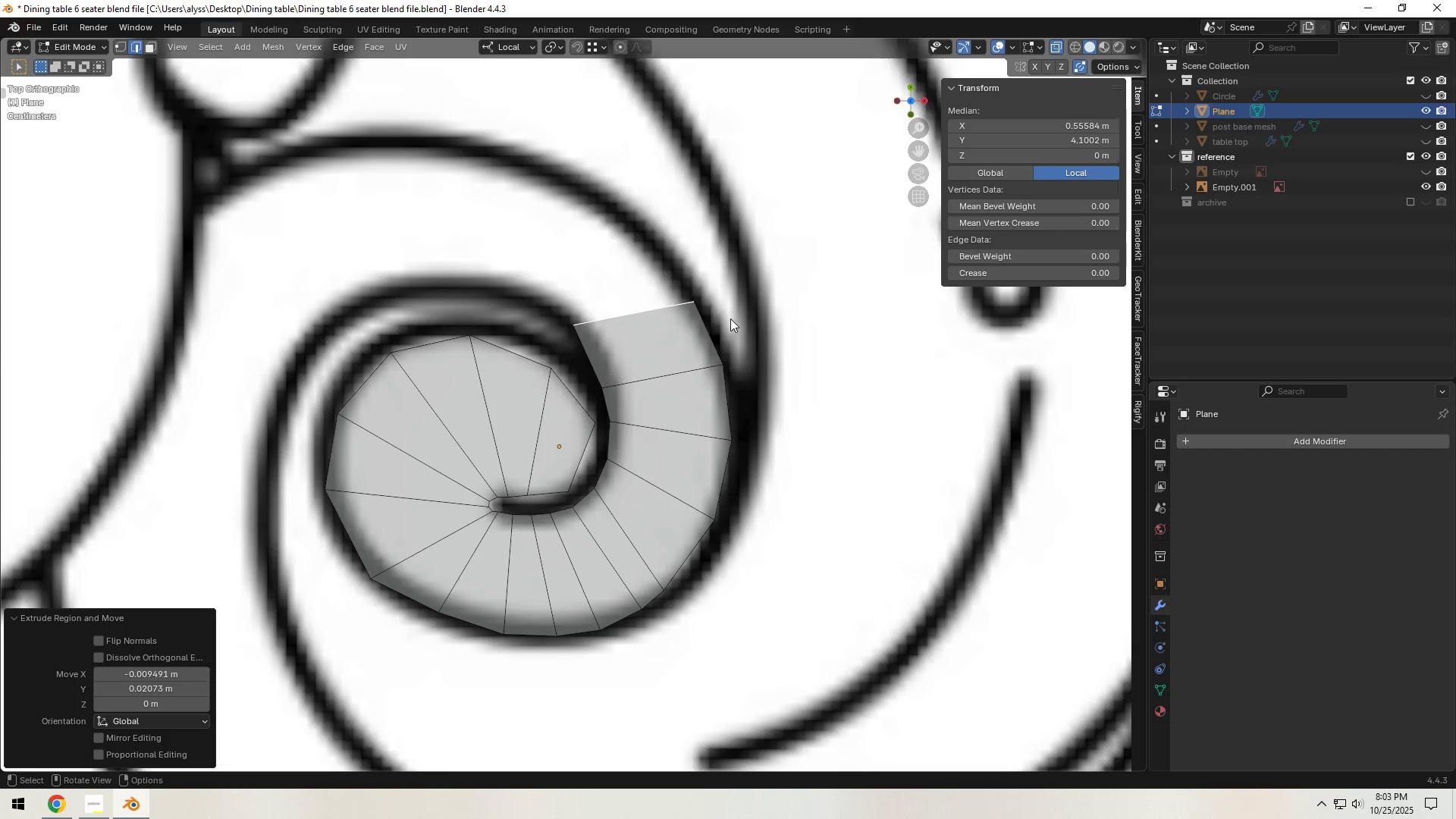 
key(R)
 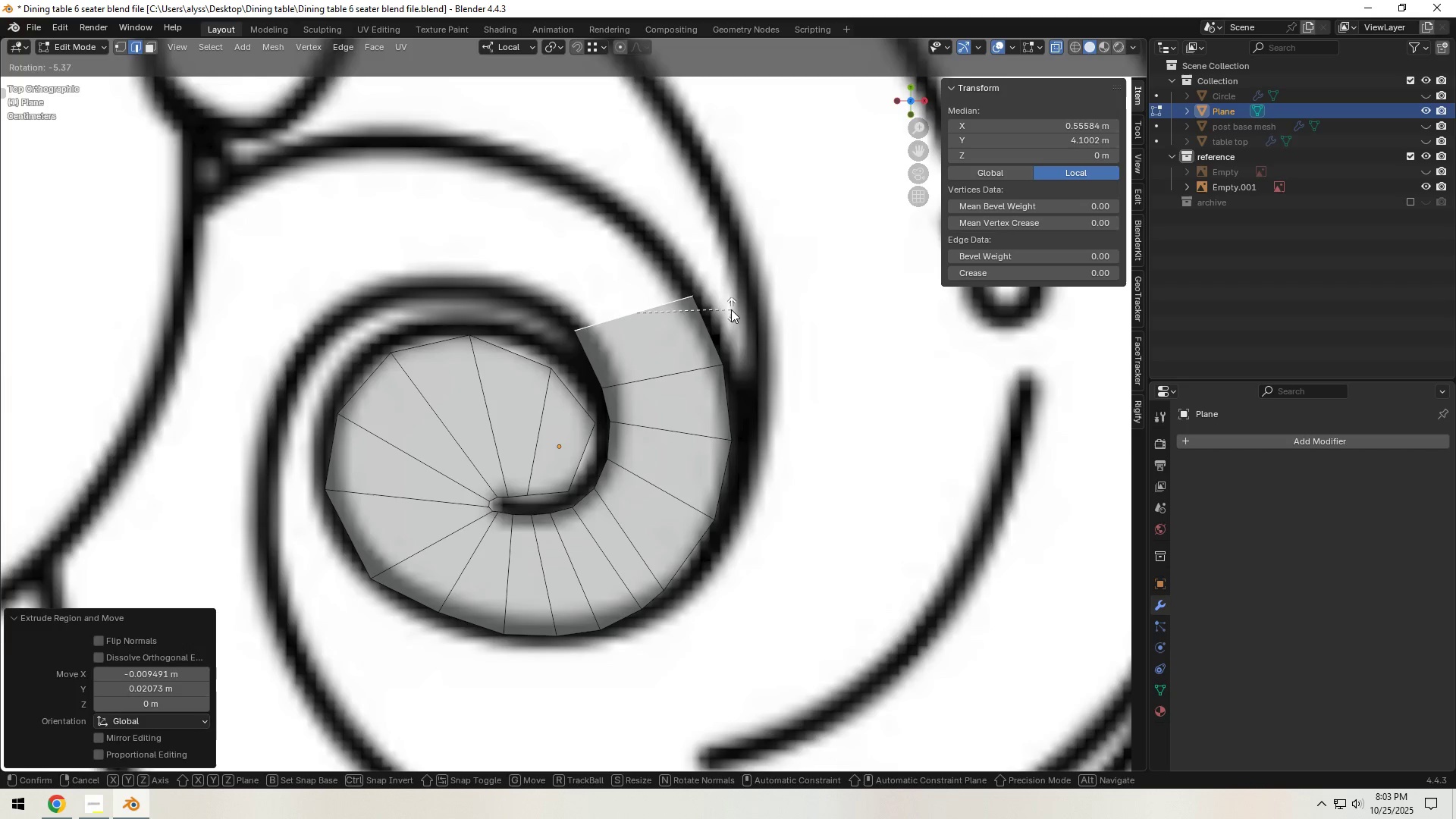 
left_click([731, 309])
 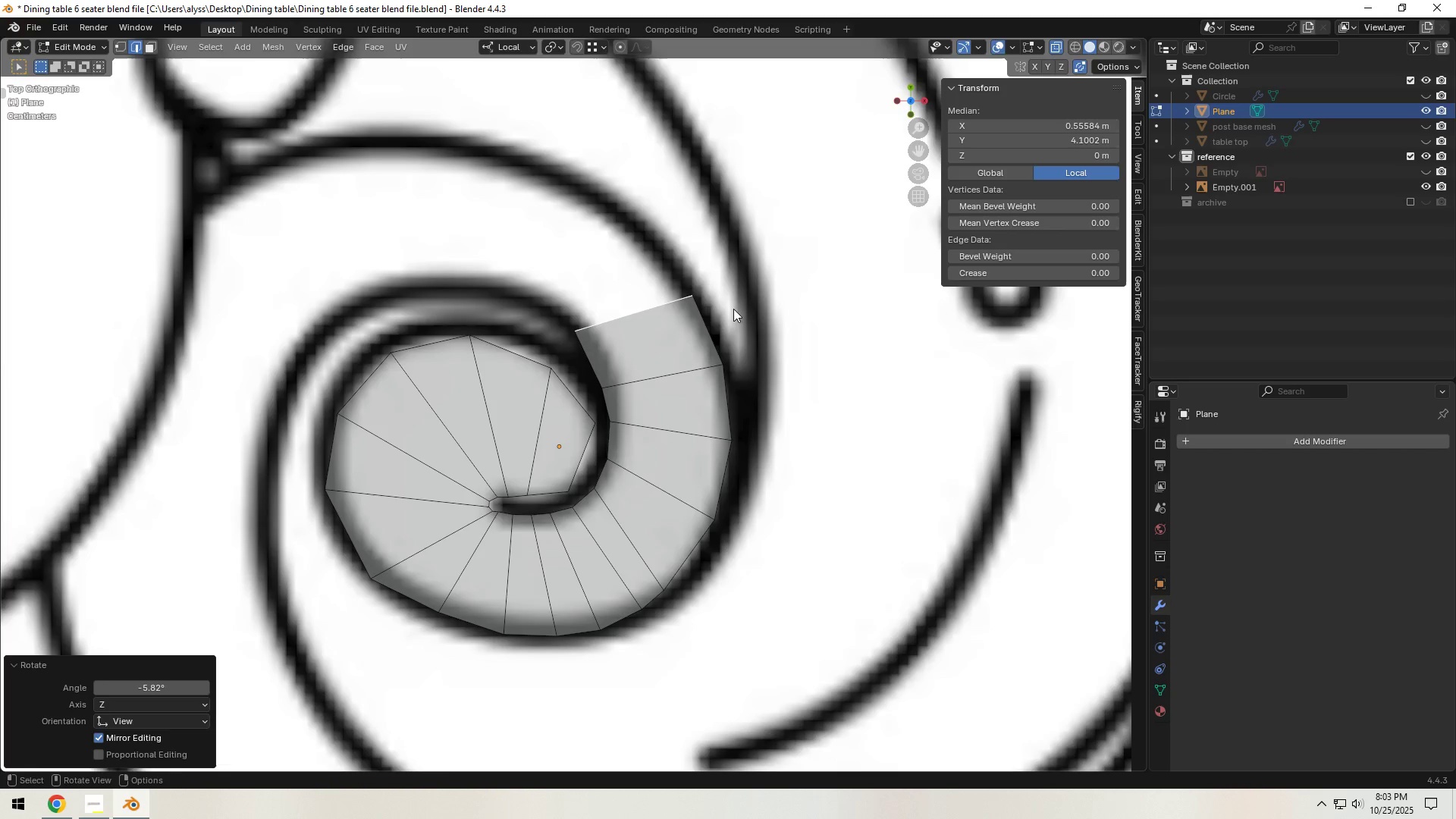 
key(S)
 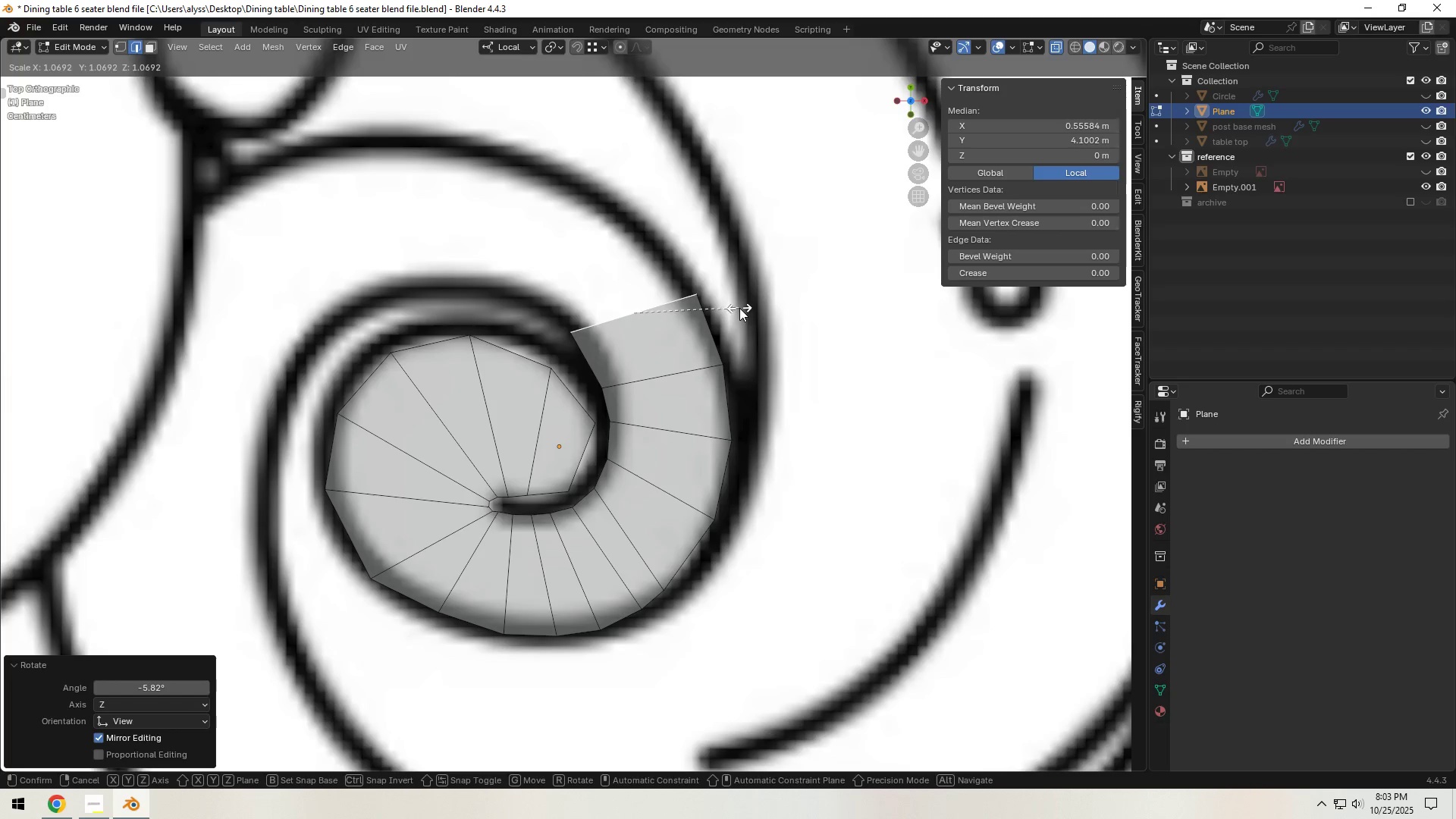 
left_click([739, 308])
 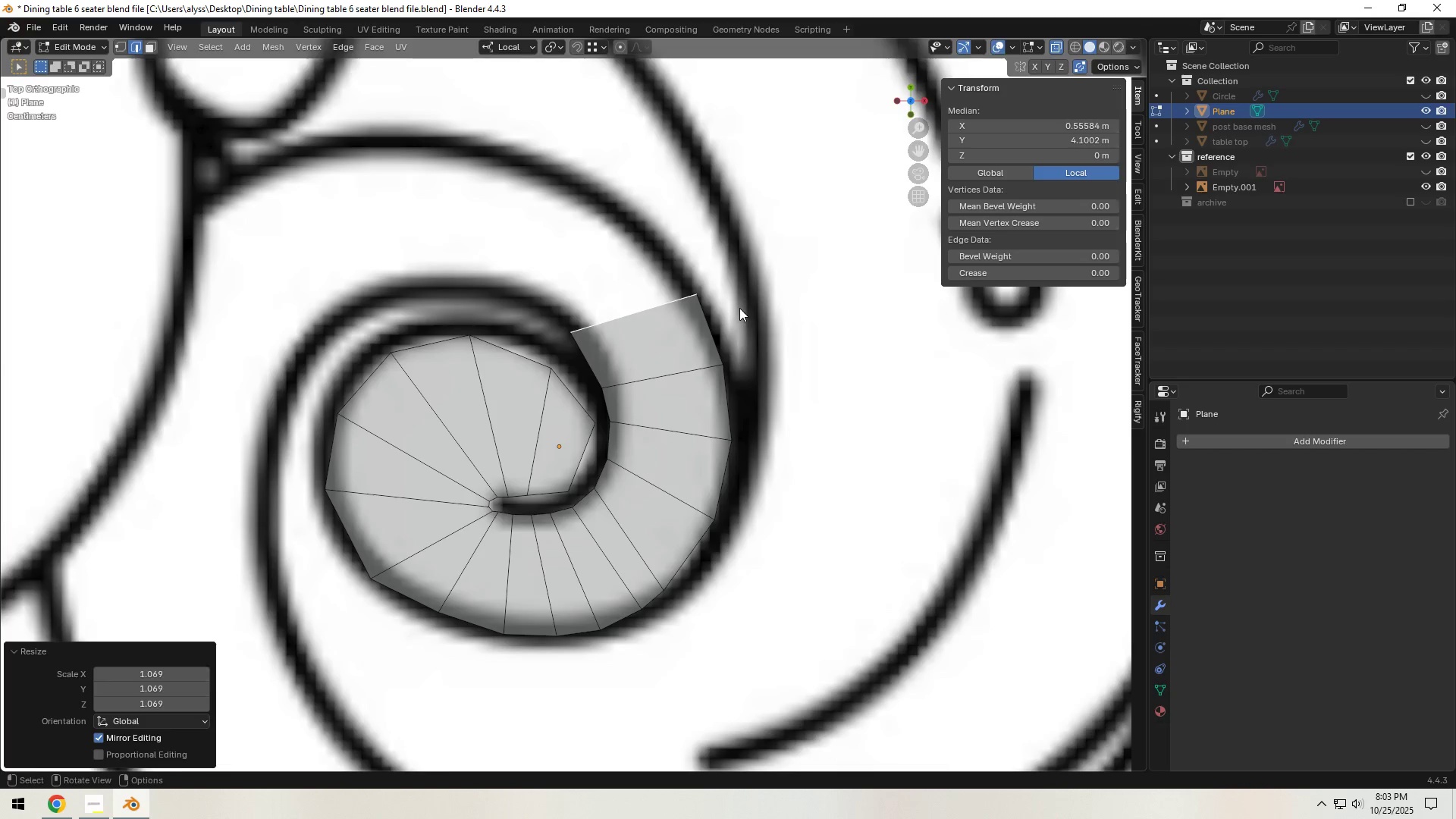 
key(G)
 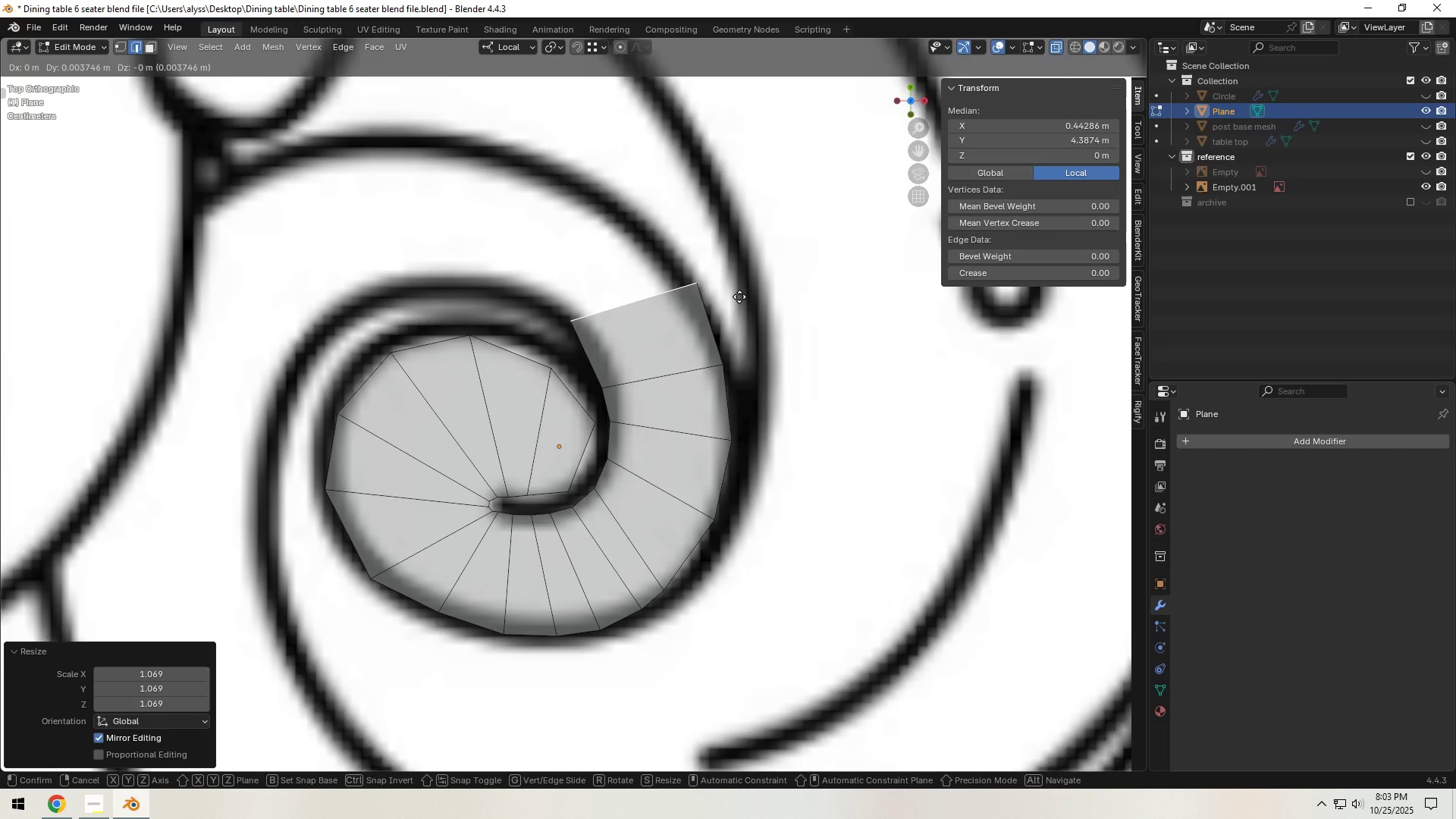 
left_click([739, 297])
 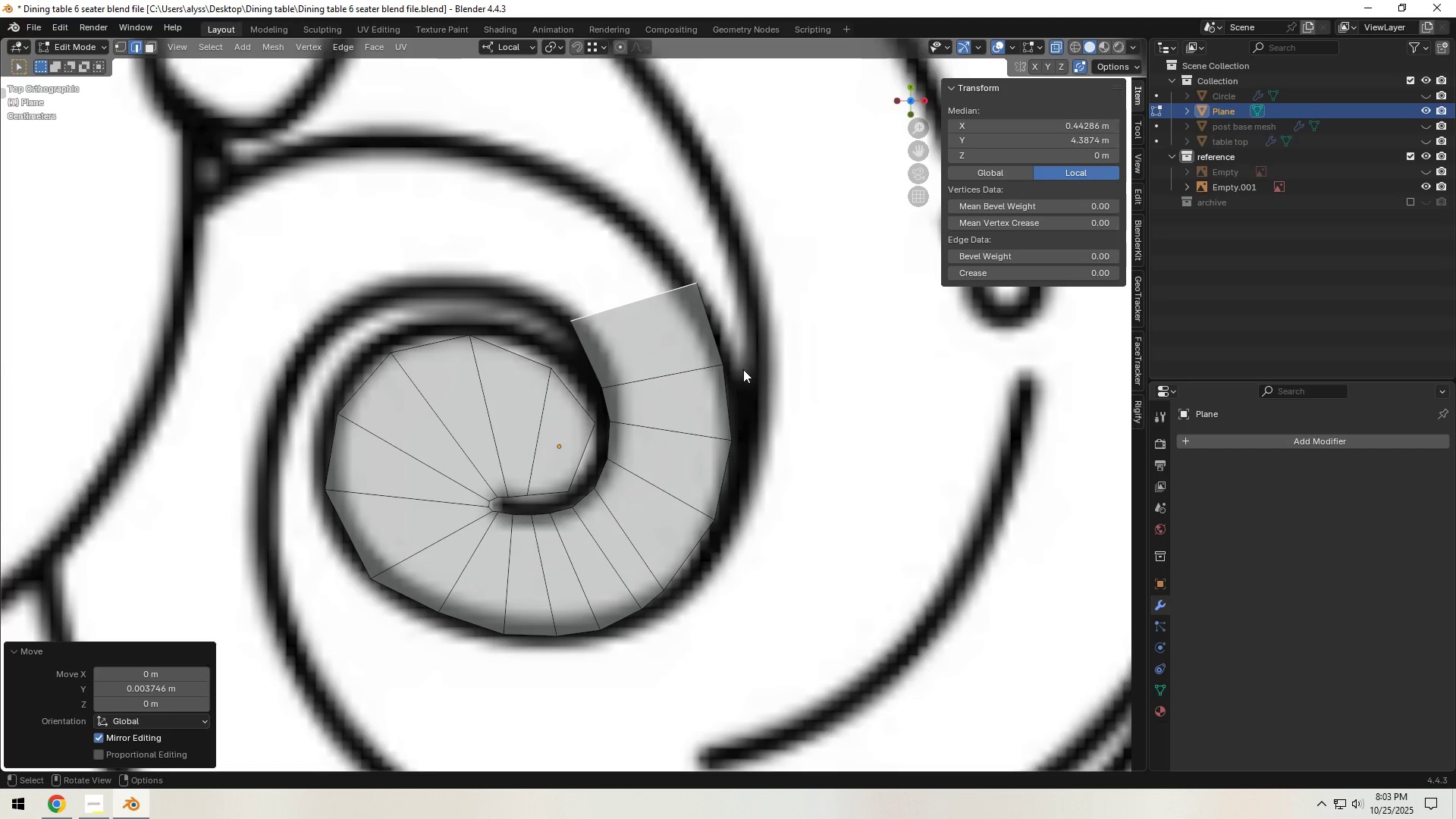 
hold_key(key=ShiftLeft, duration=0.66)
 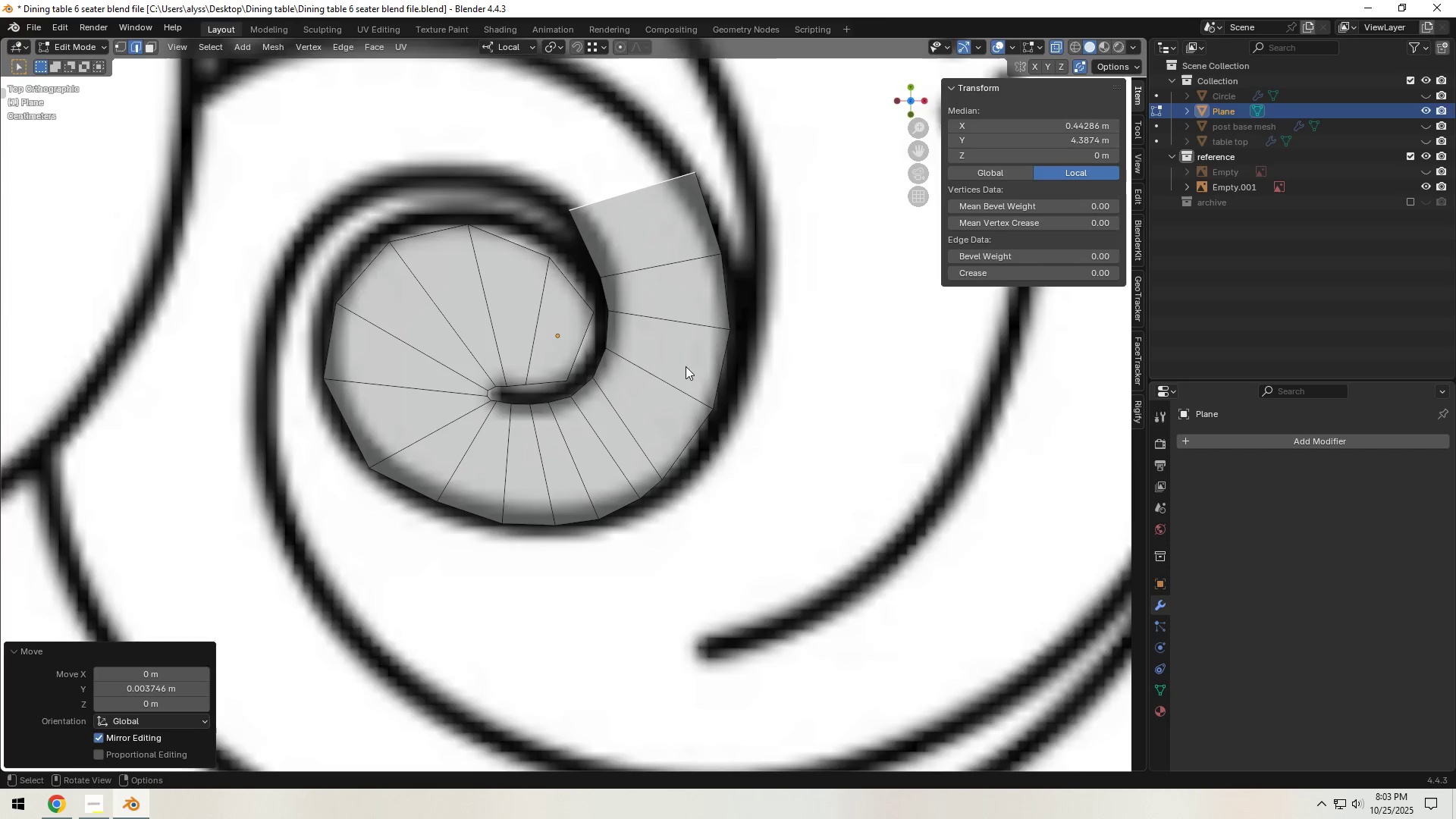 
scroll: coordinate [676, 381], scroll_direction: up, amount: 2.0
 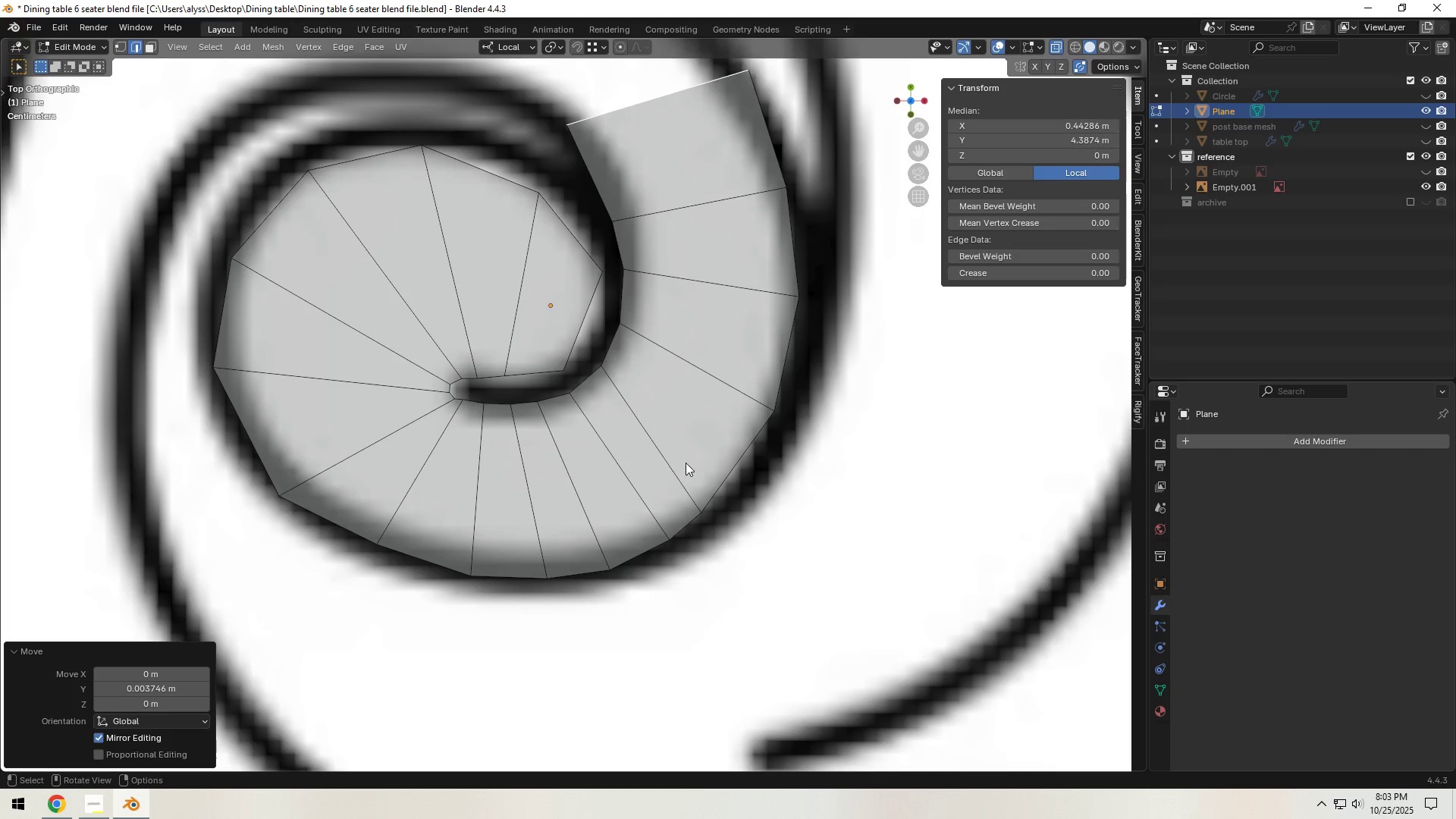 
type(1g)
 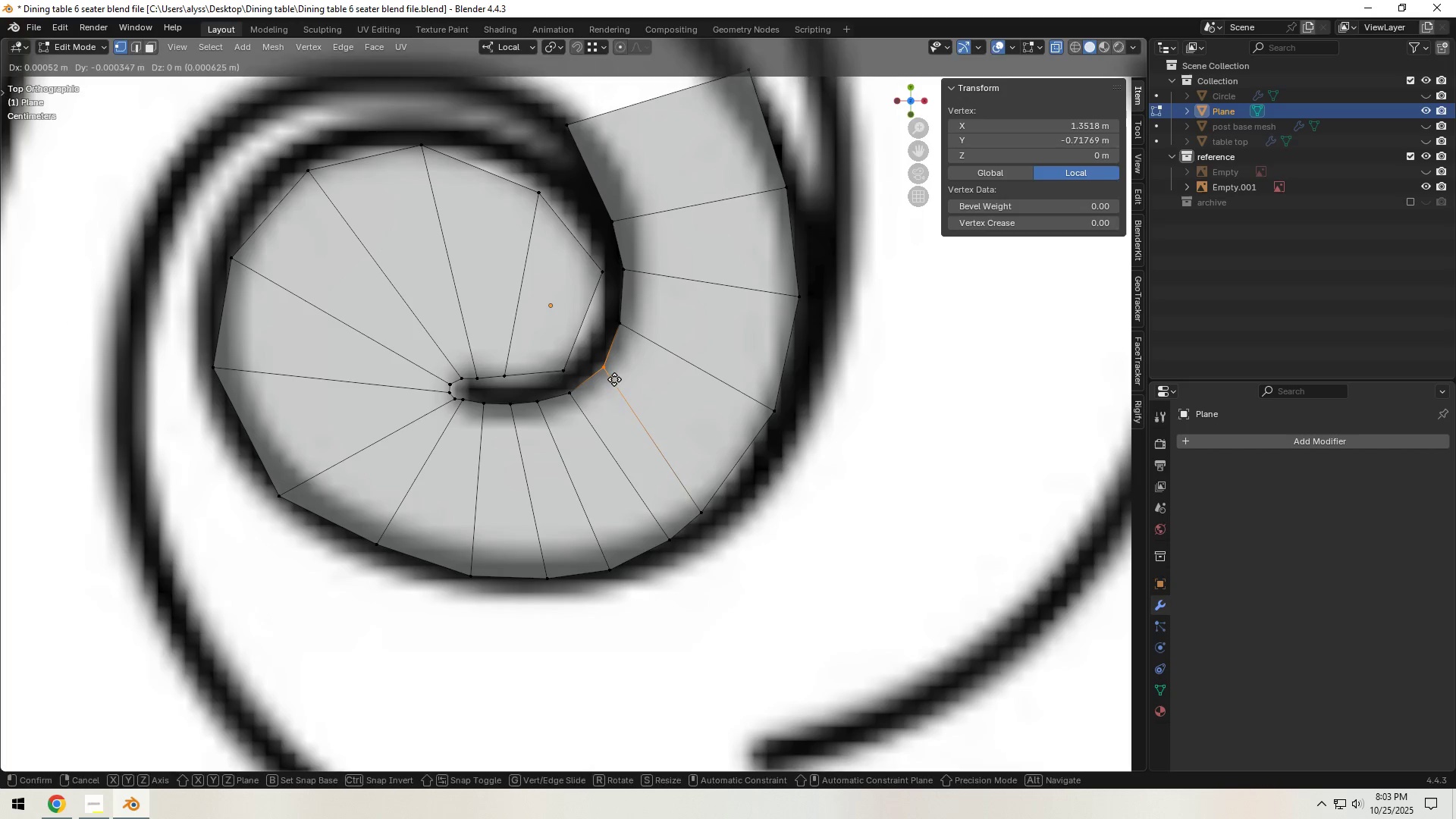 
left_click_drag(start_coordinate=[592, 360], to_coordinate=[612, 378])
 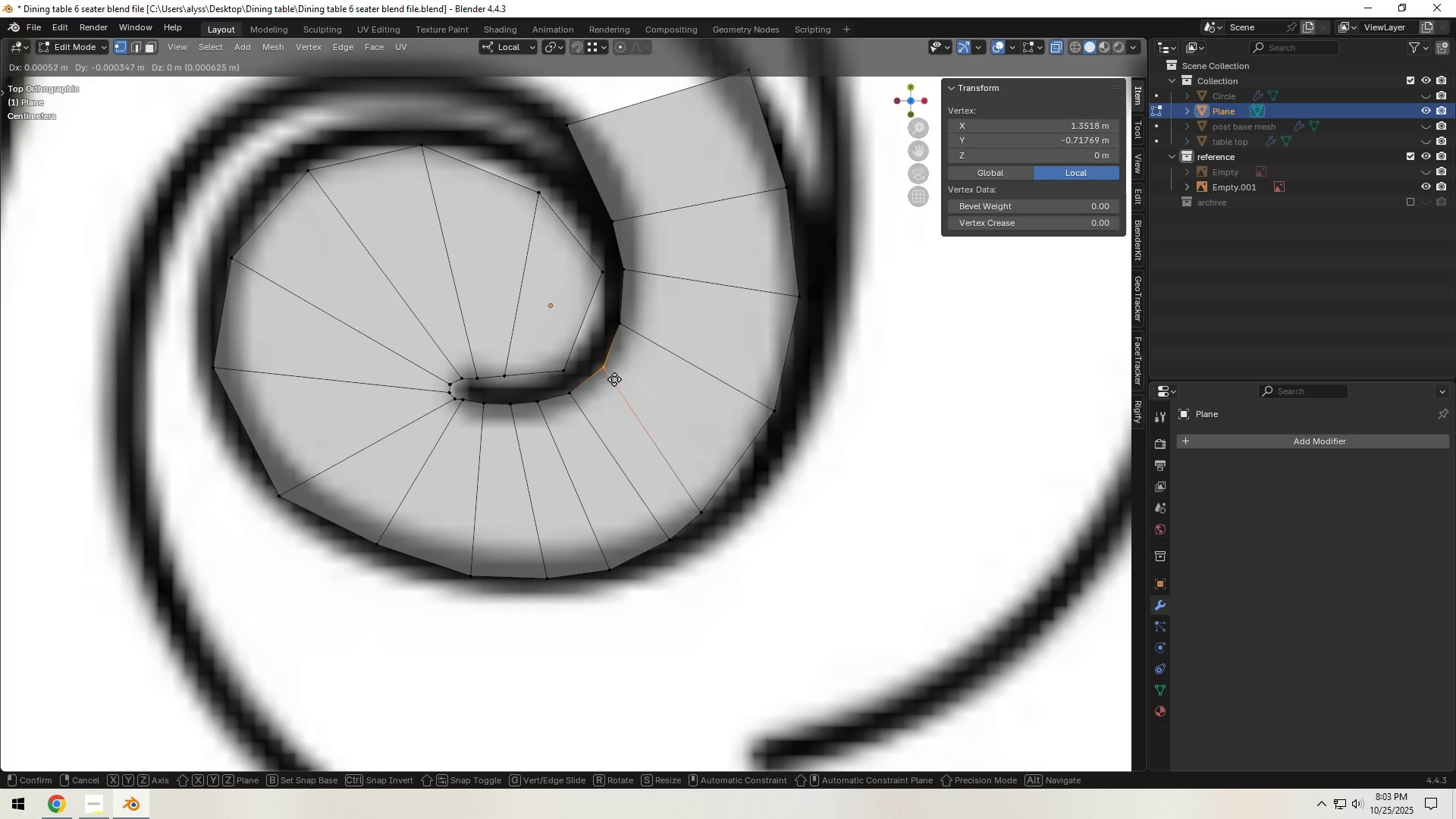 
left_click([614, 379])
 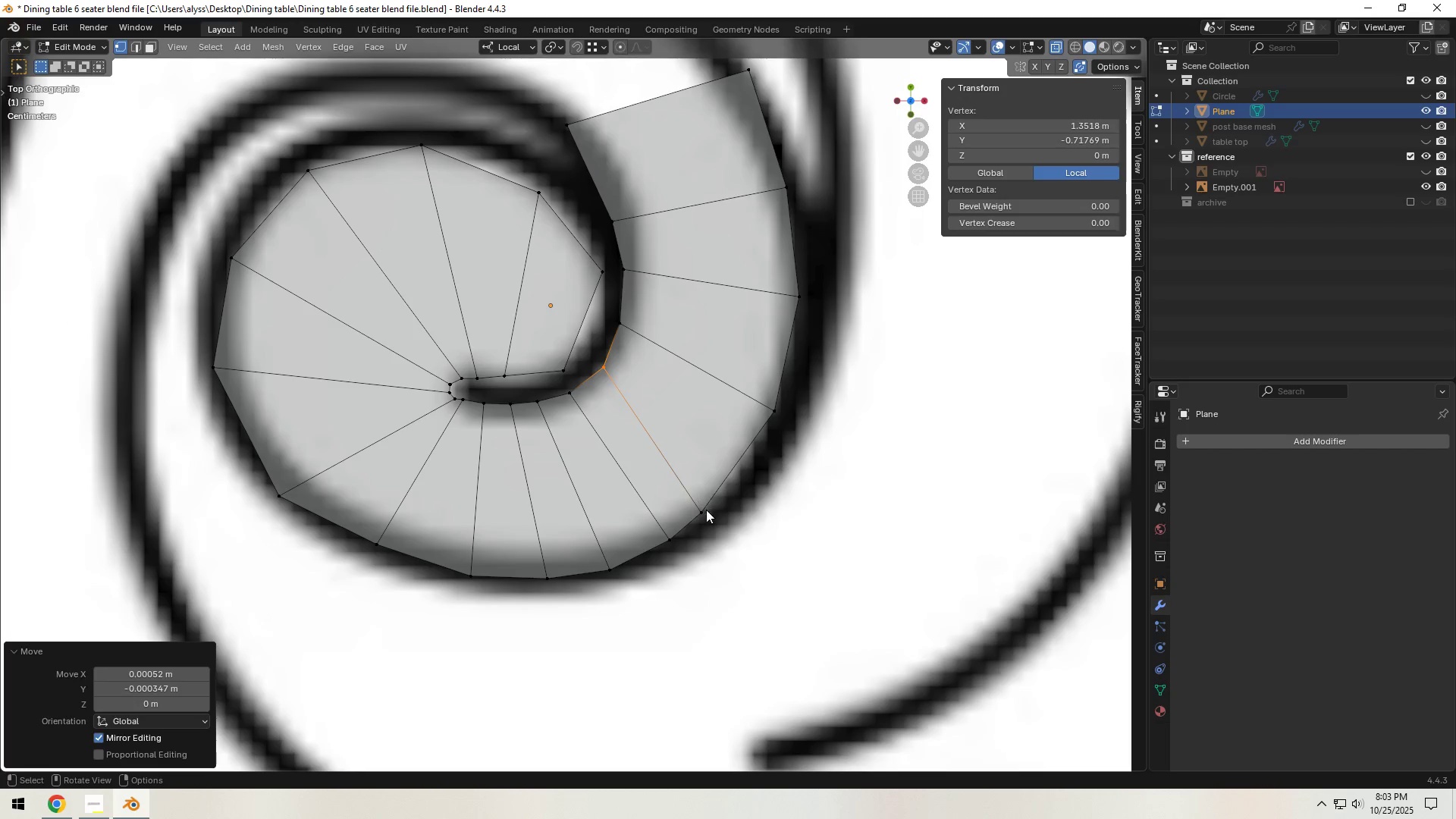 
left_click([706, 510])
 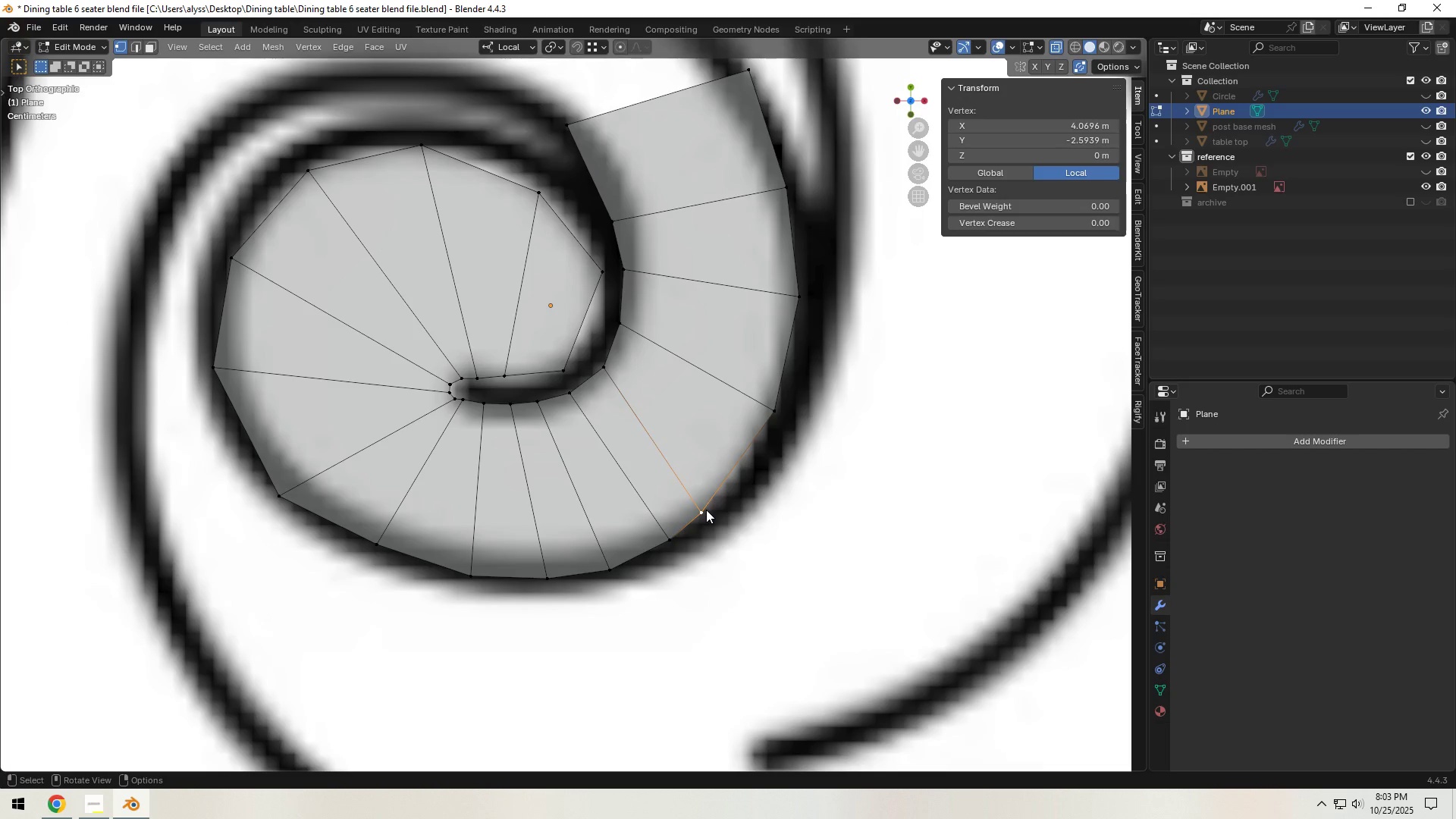 
key(G)
 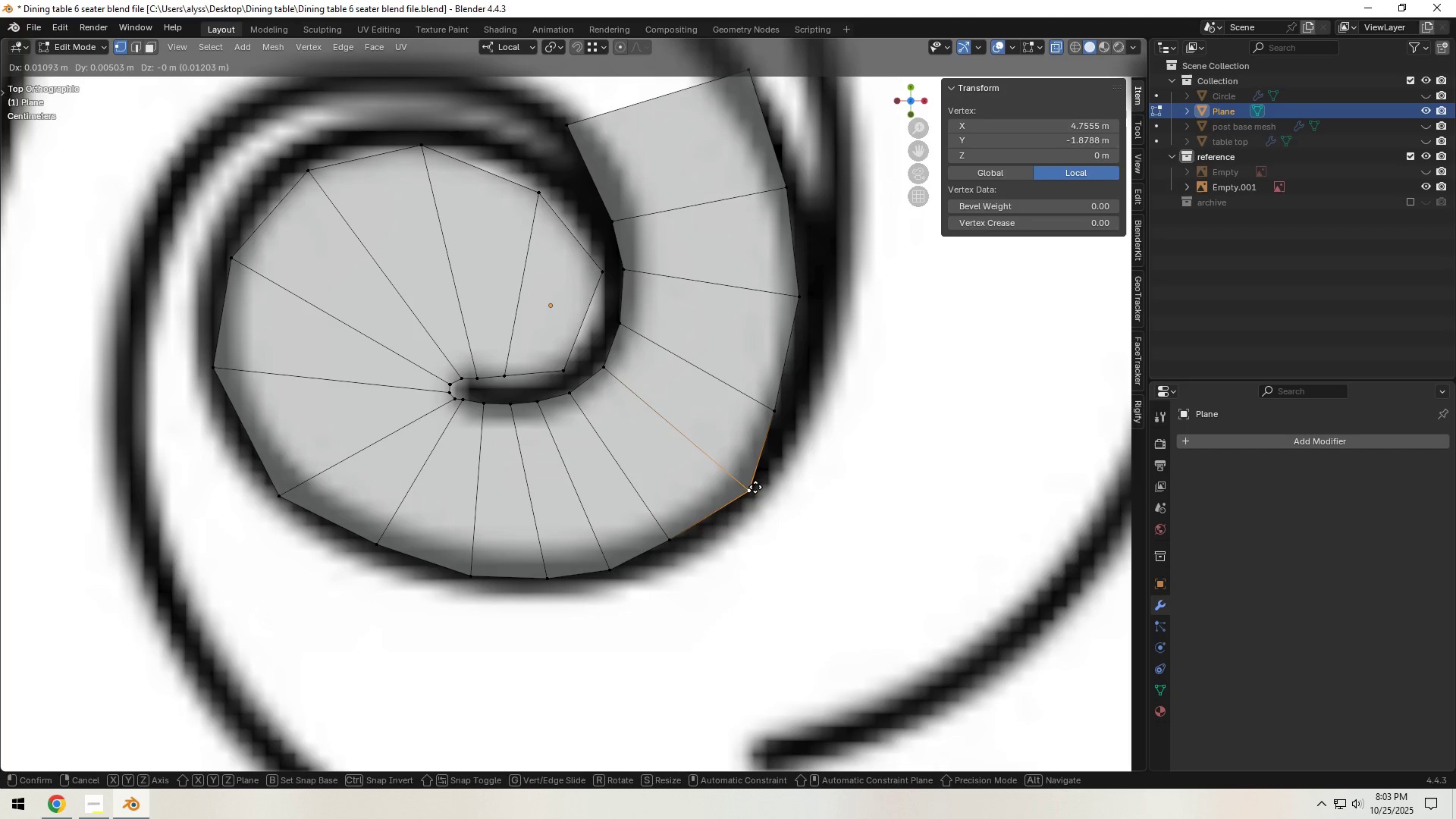 
left_click([756, 485])
 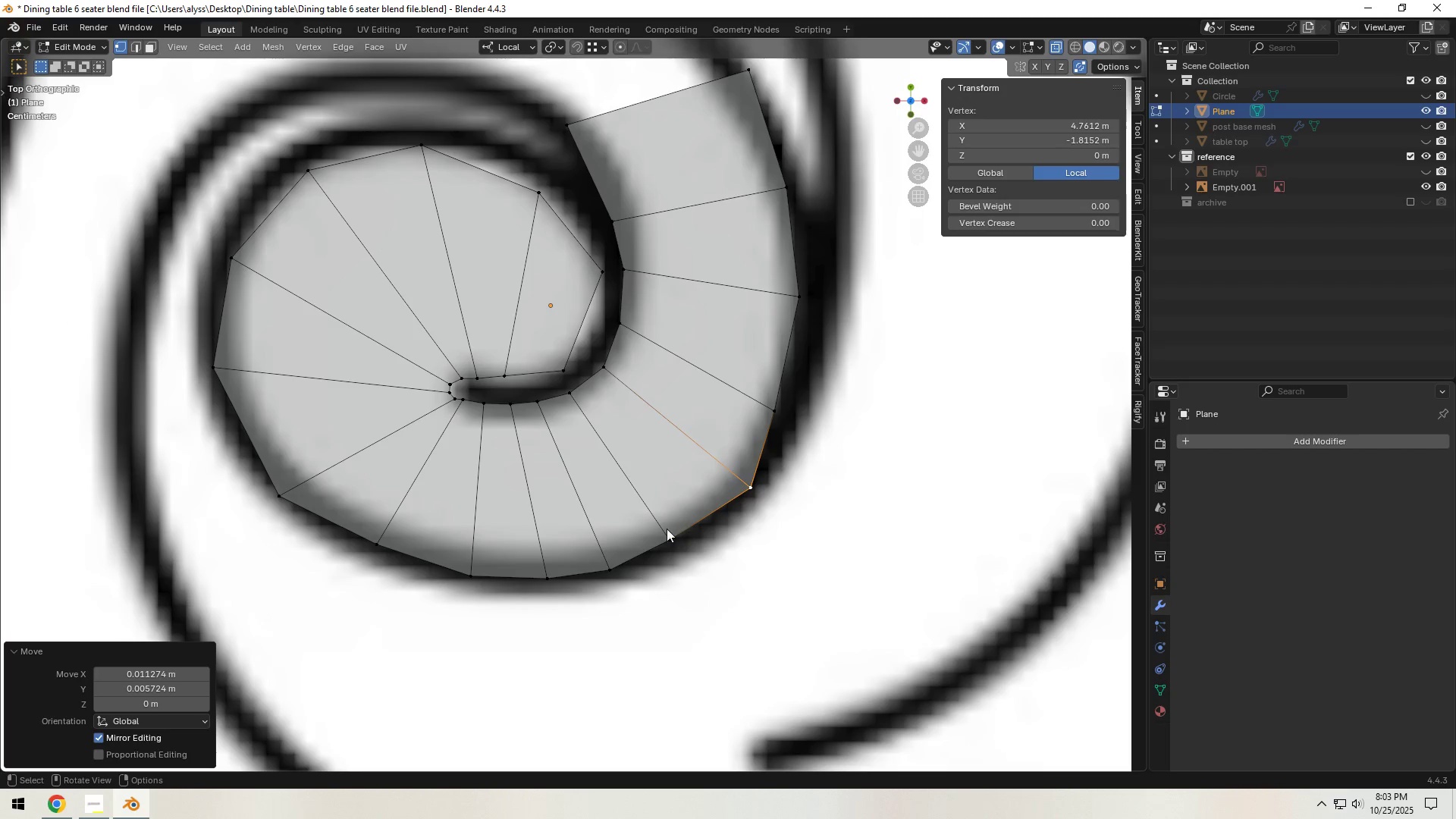 
left_click_drag(start_coordinate=[648, 527], to_coordinate=[694, 547])
 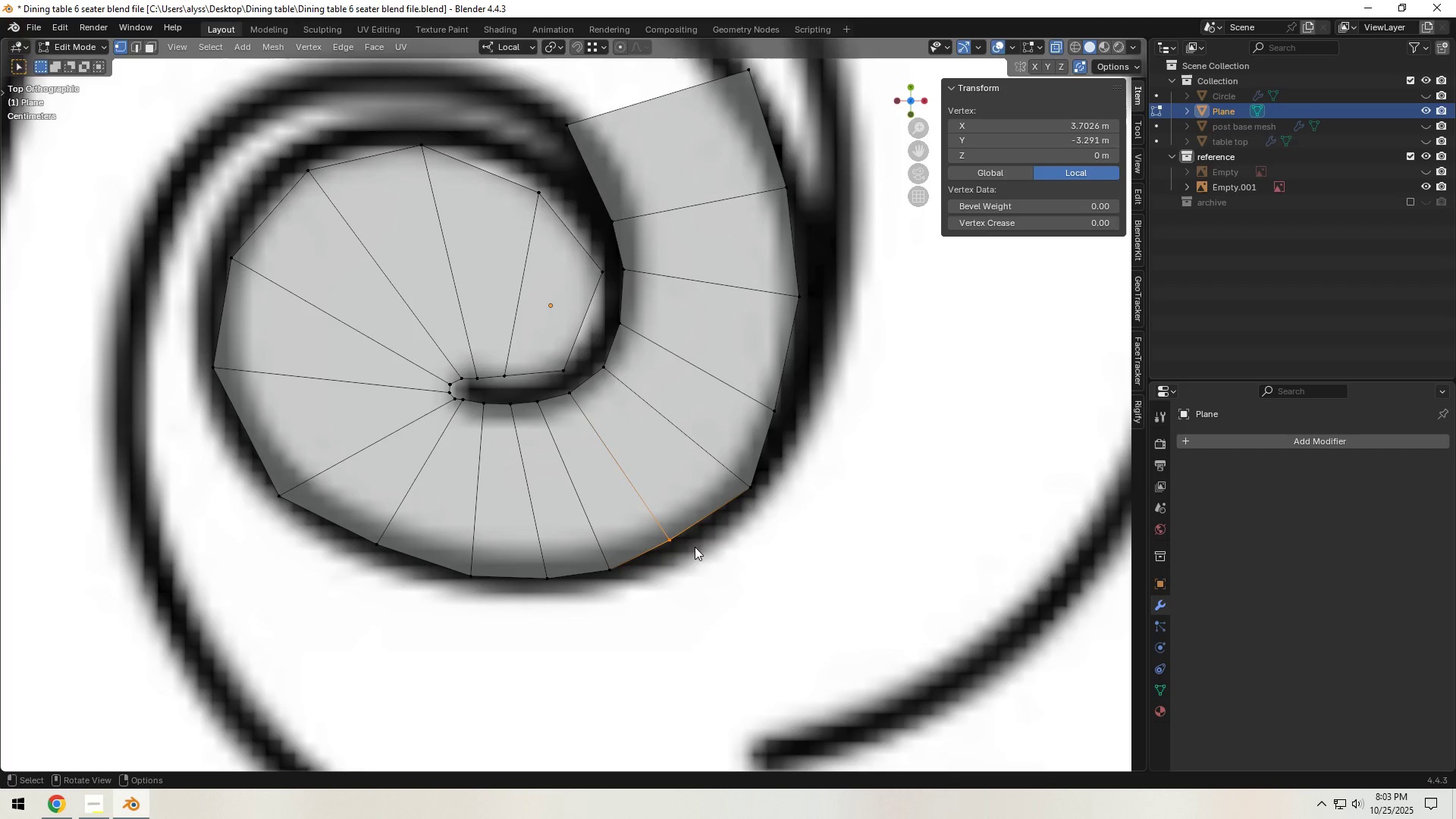 
type(gg)
 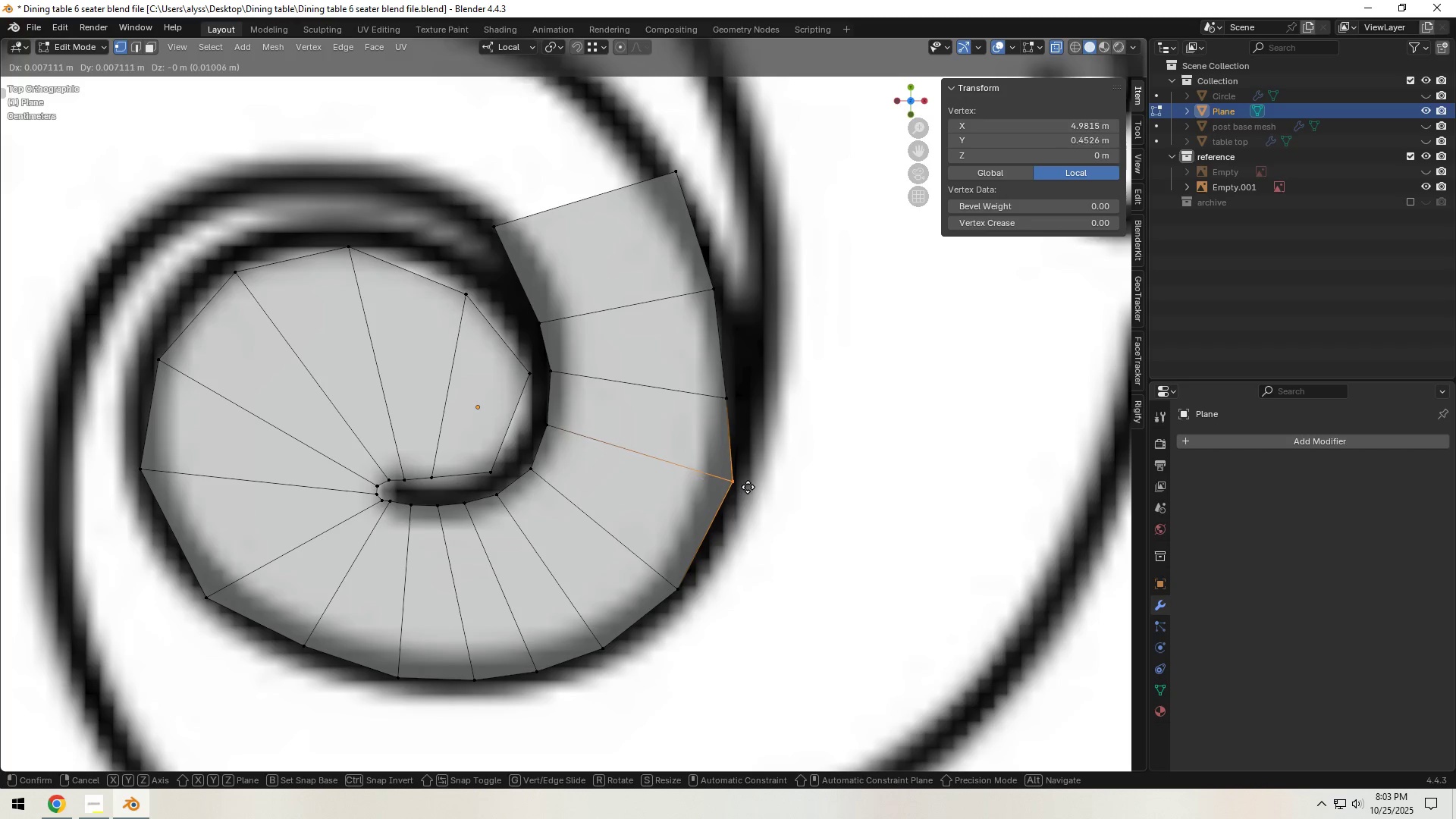 
 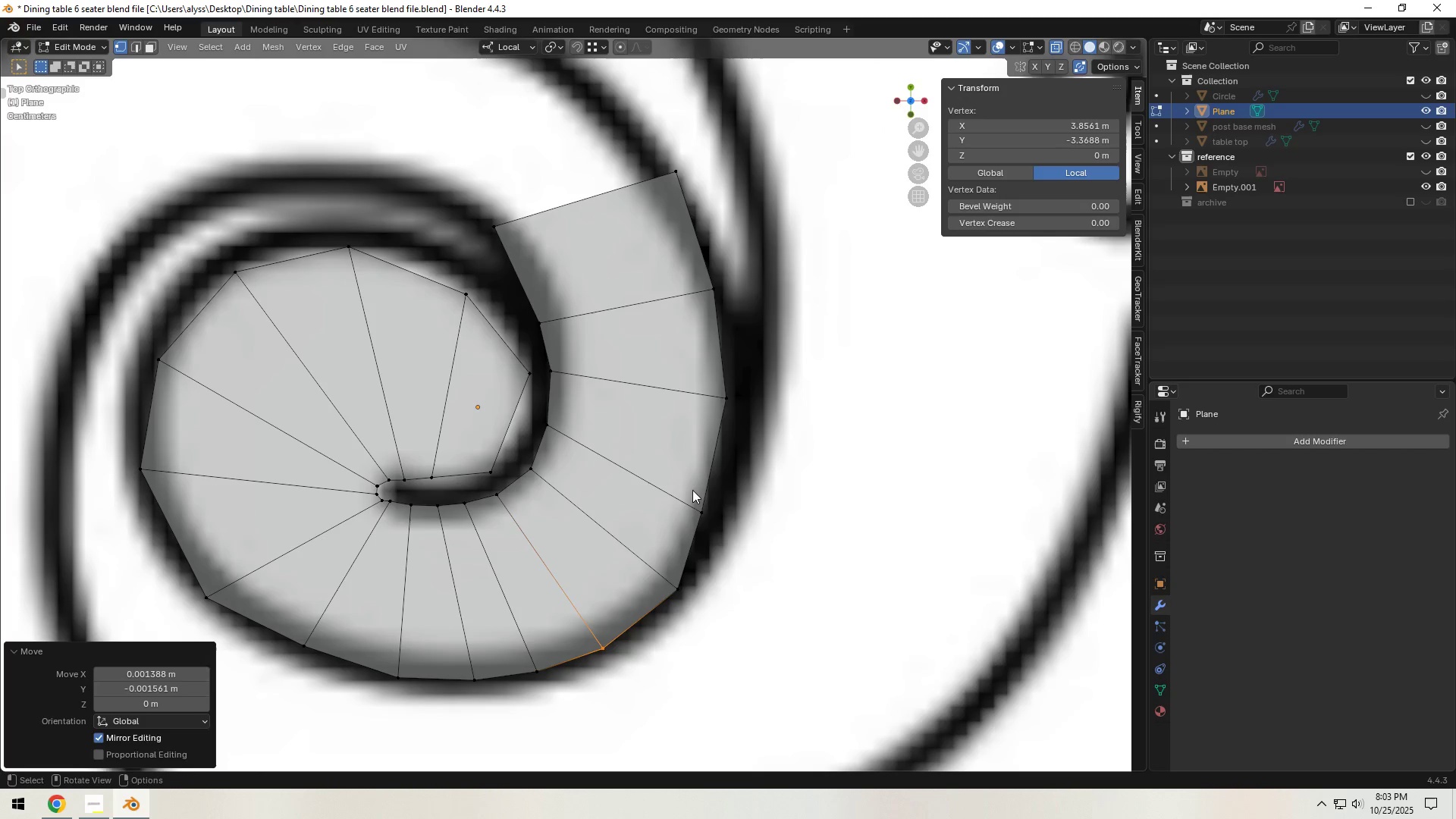 
left_click_drag(start_coordinate=[691, 484], to_coordinate=[717, 518])
 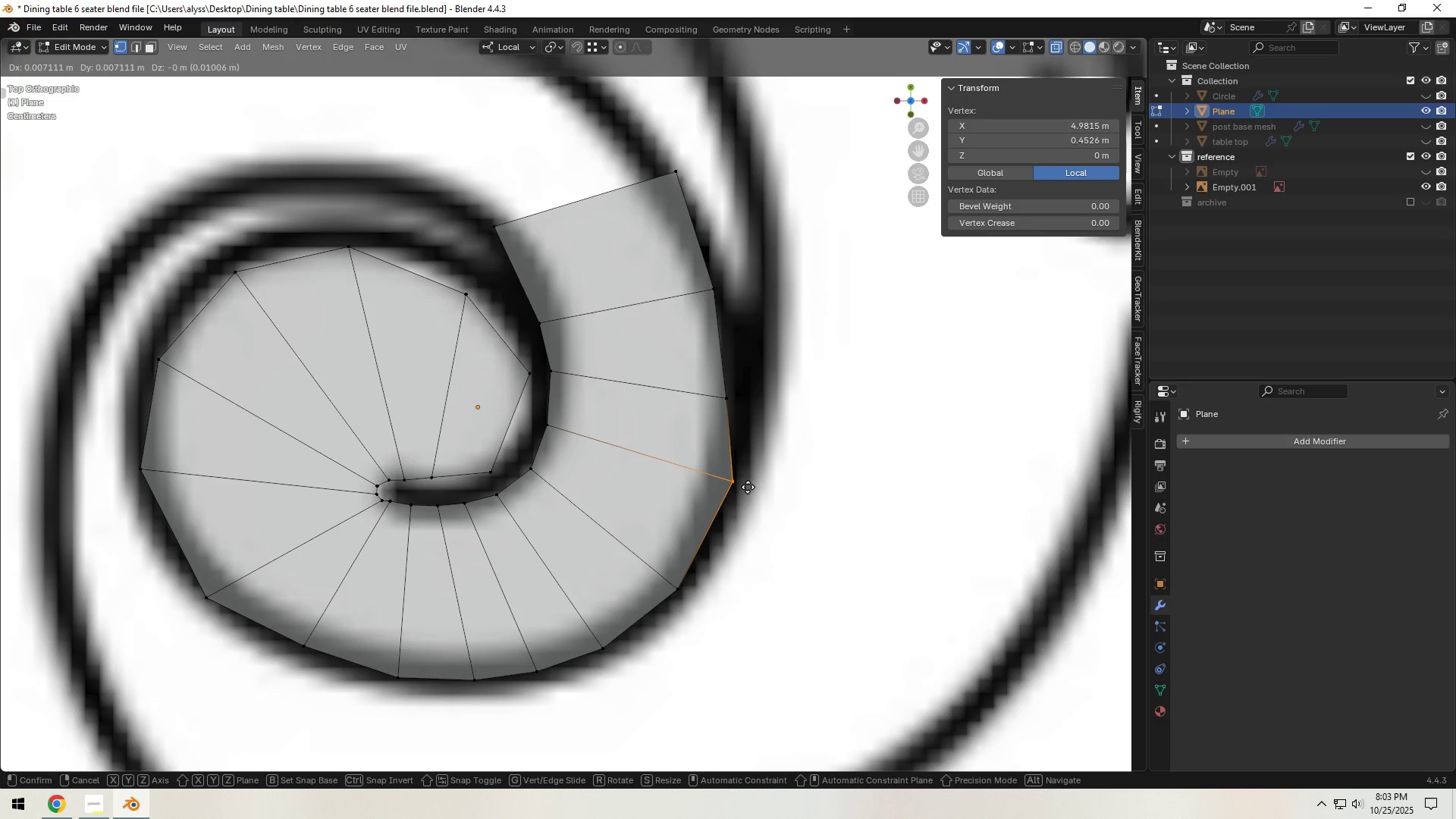 
left_click([748, 485])
 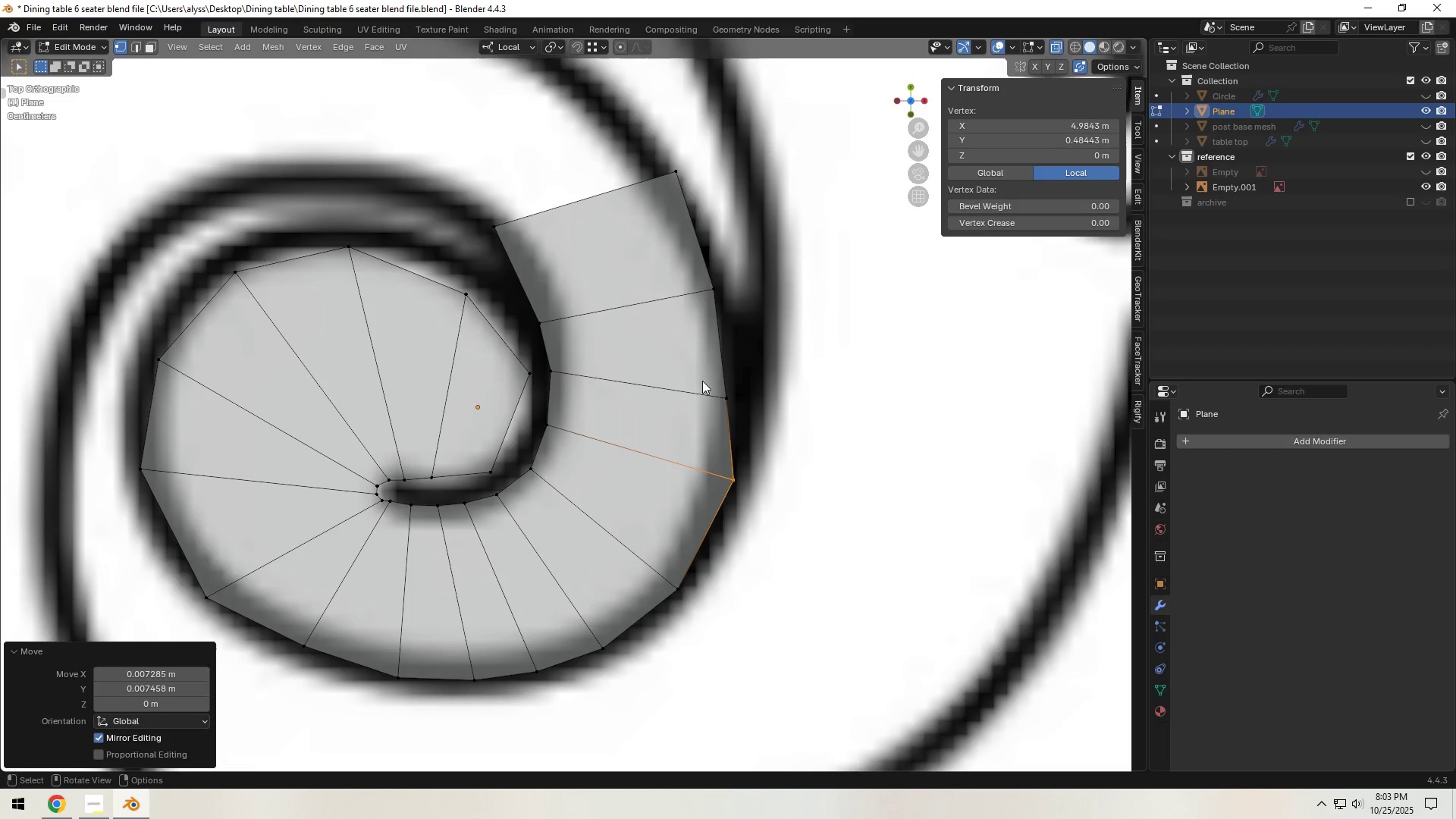 
left_click_drag(start_coordinate=[708, 381], to_coordinate=[755, 411])
 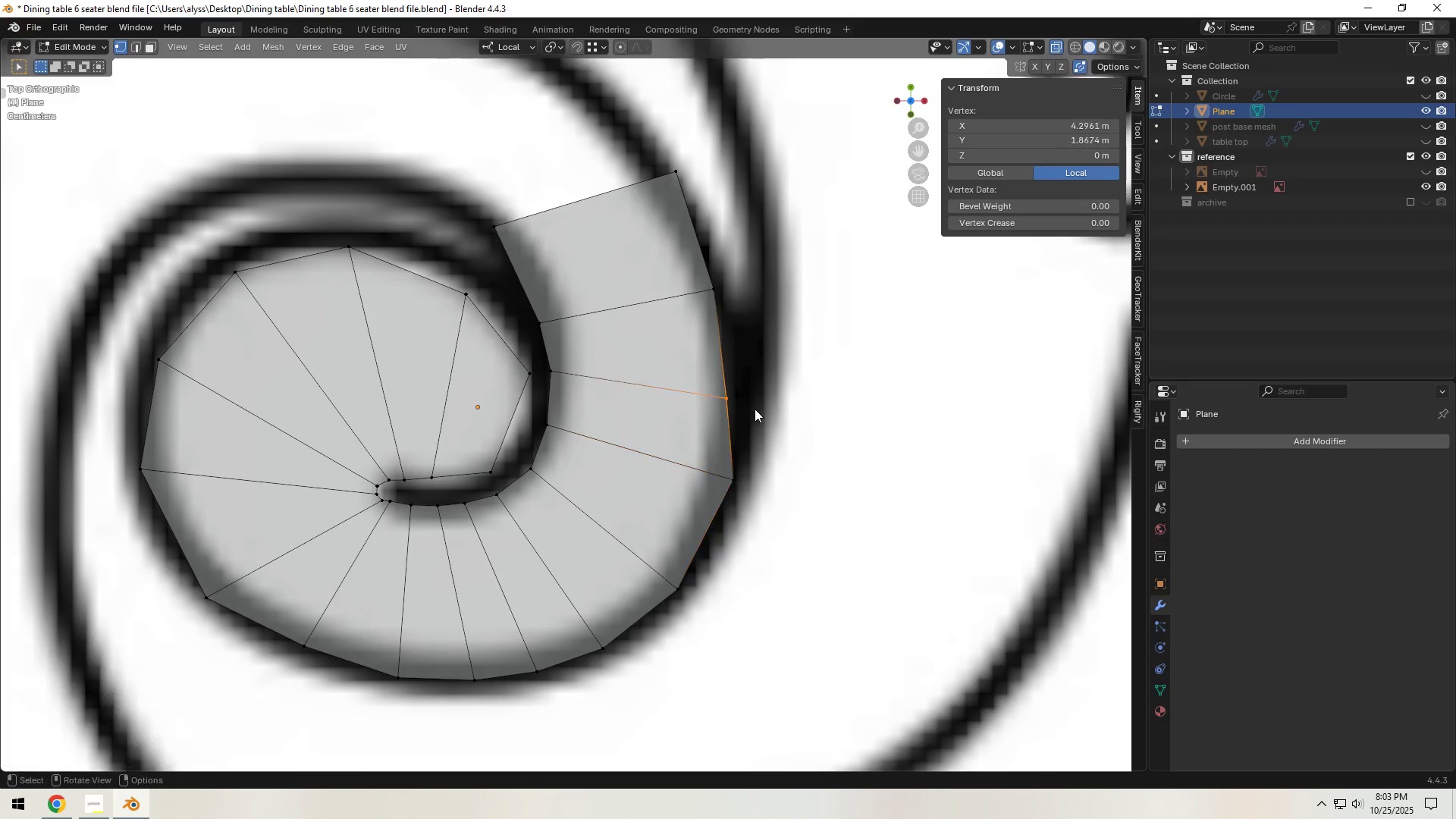 
key(G)
 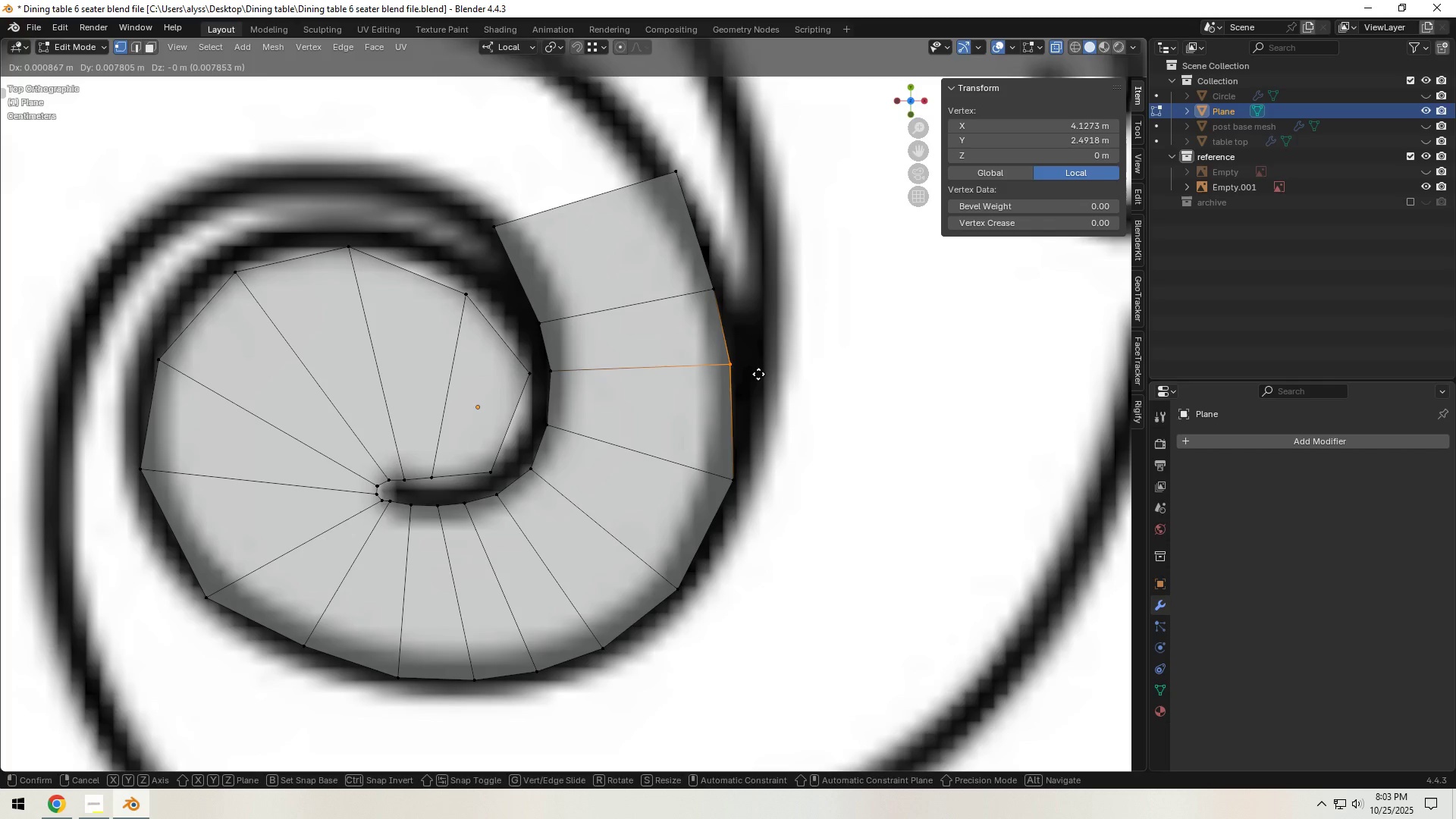 
left_click([758, 374])
 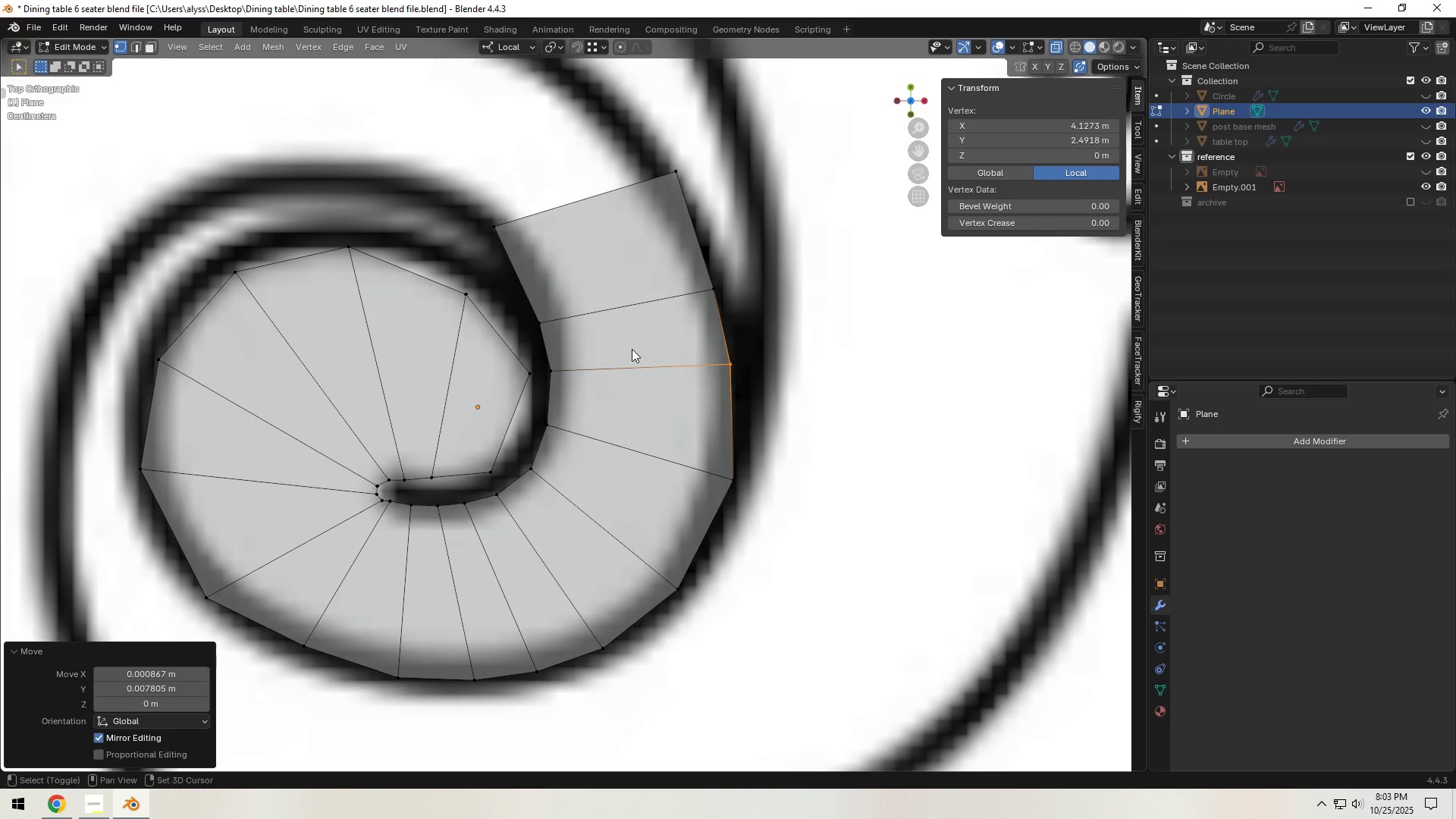 
hold_key(key=ShiftLeft, duration=0.42)
 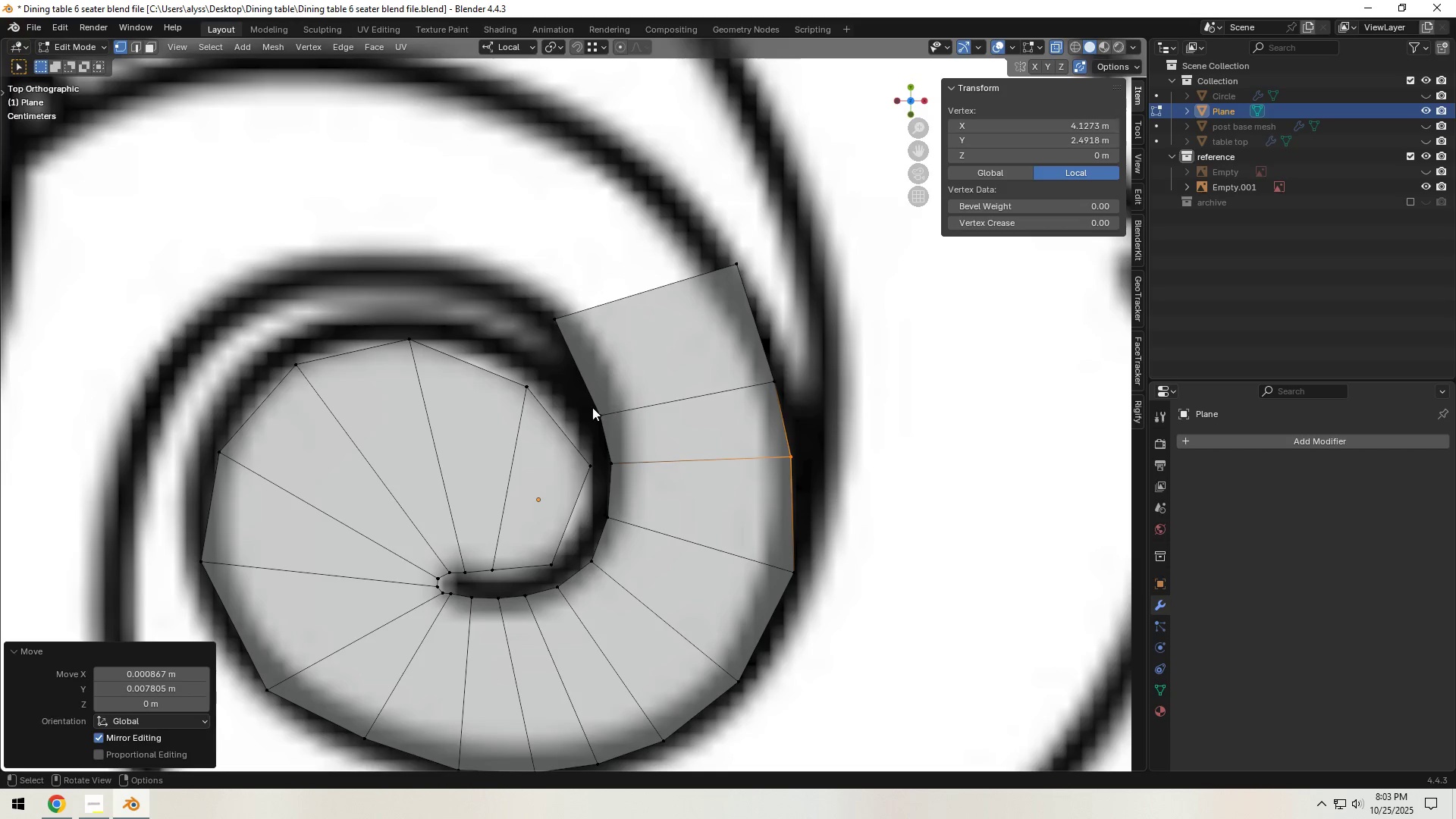 
left_click_drag(start_coordinate=[590, 404], to_coordinate=[628, 422])
 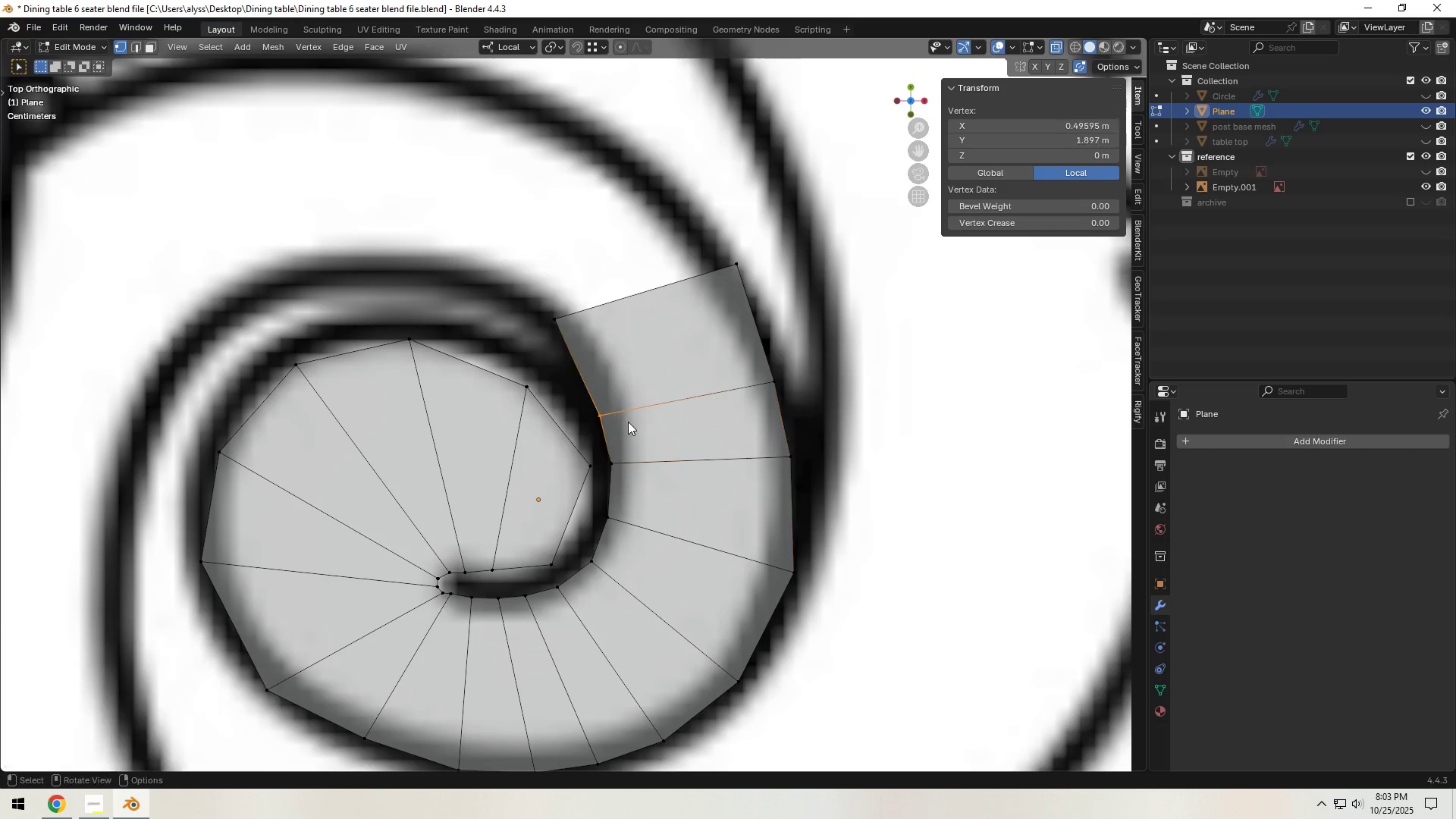 
key(G)
 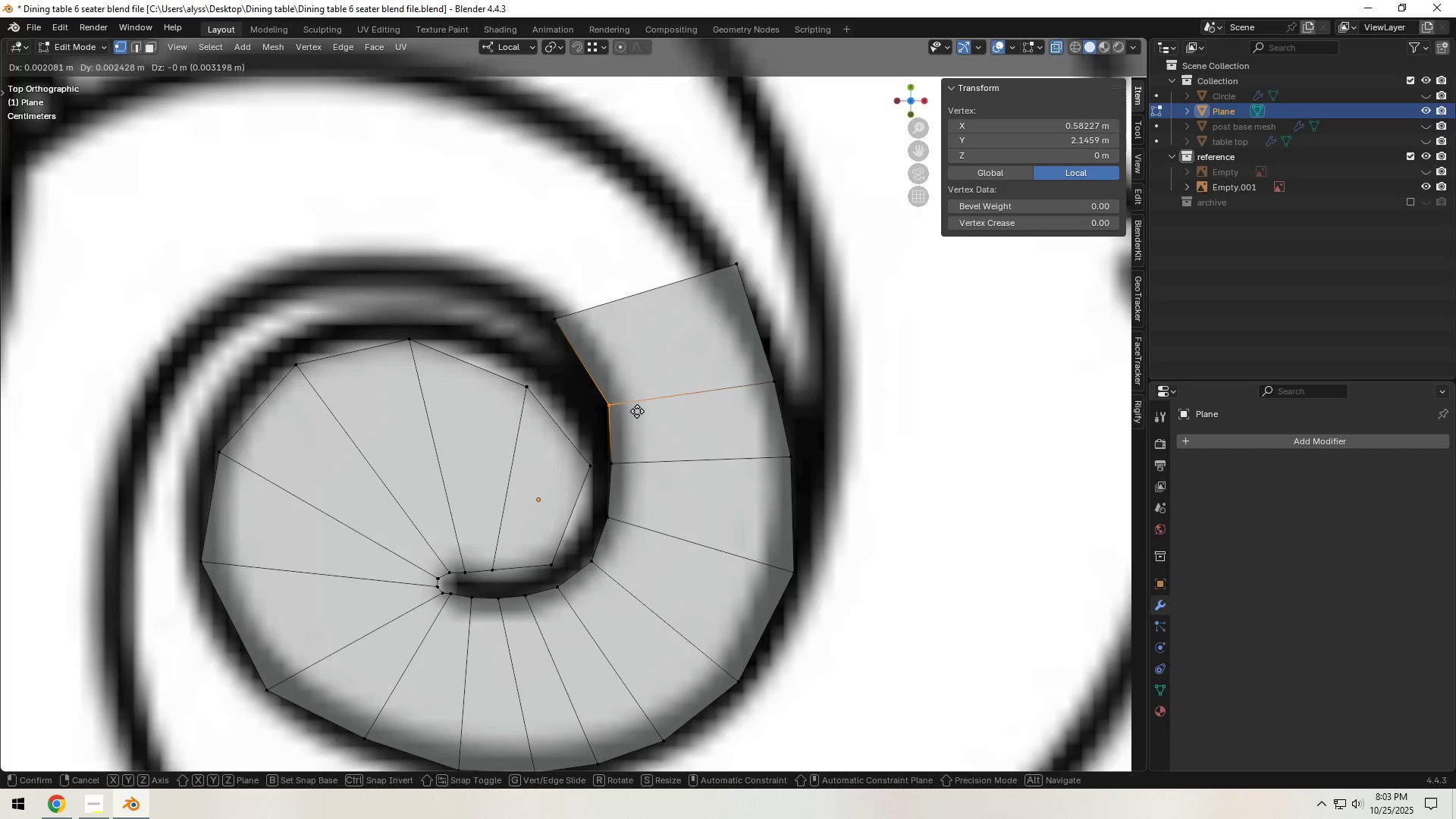 
left_click([637, 411])
 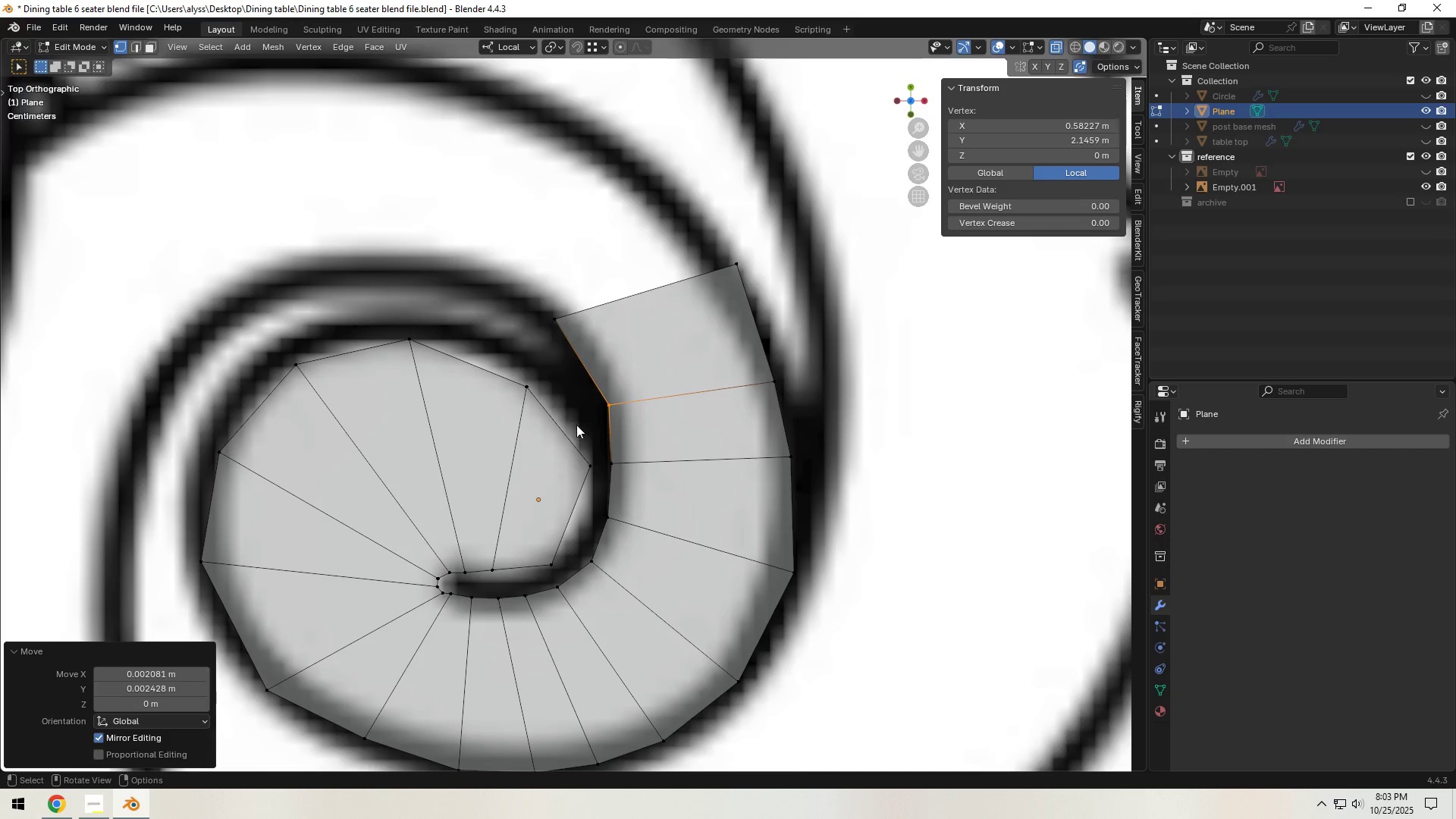 
left_click_drag(start_coordinate=[518, 377], to_coordinate=[544, 399])
 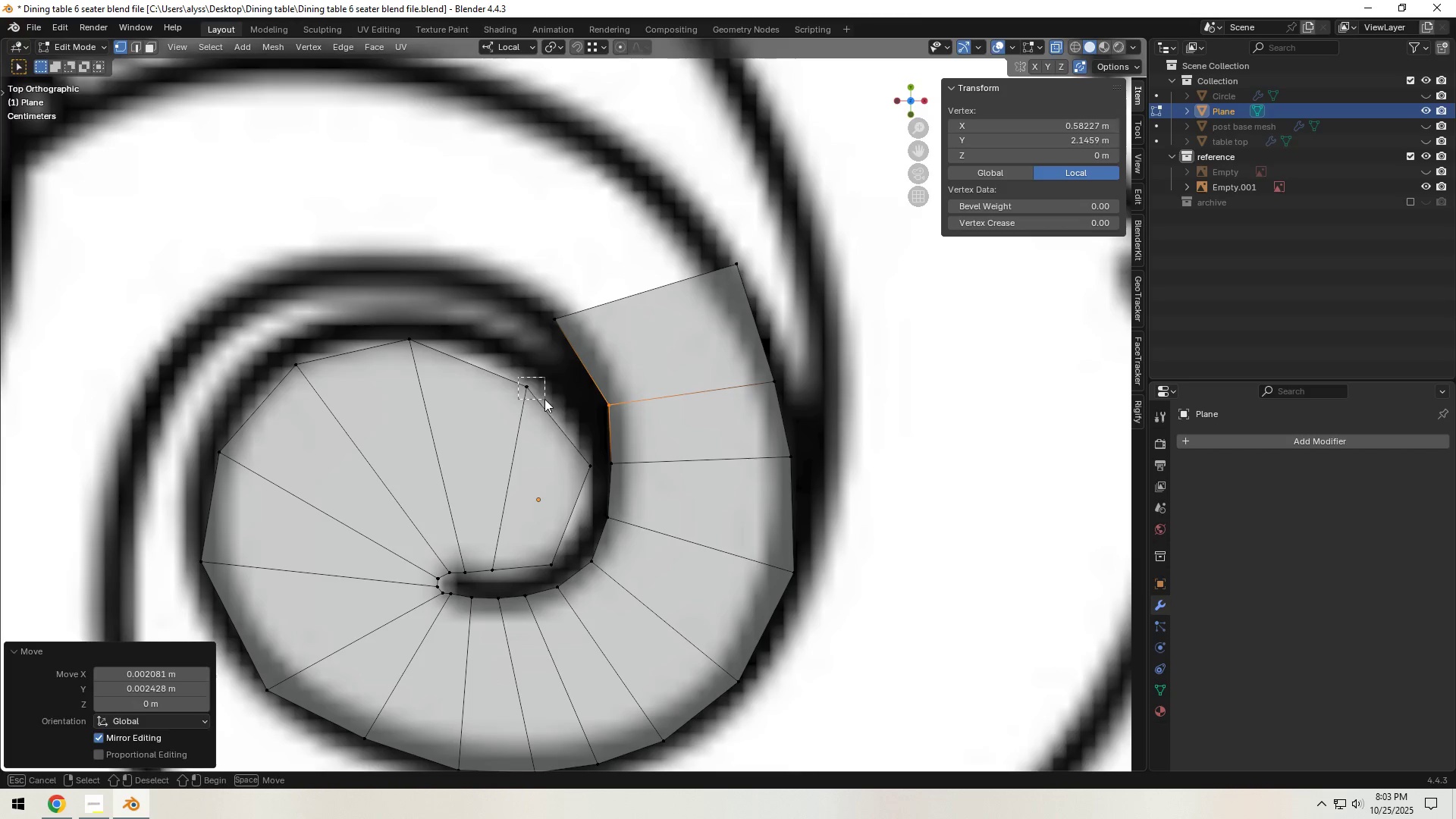 
key(G)
 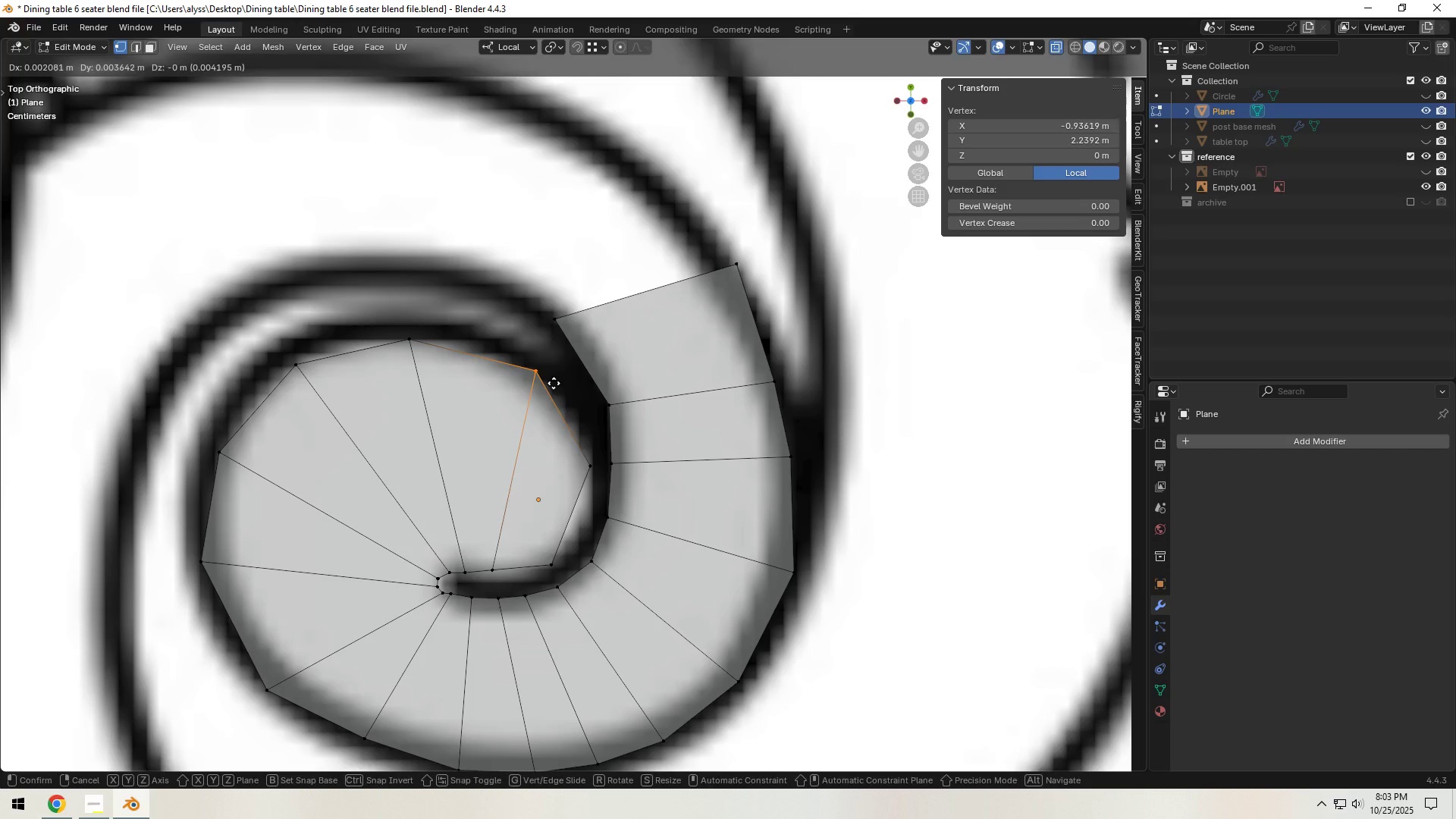 
left_click([554, 383])
 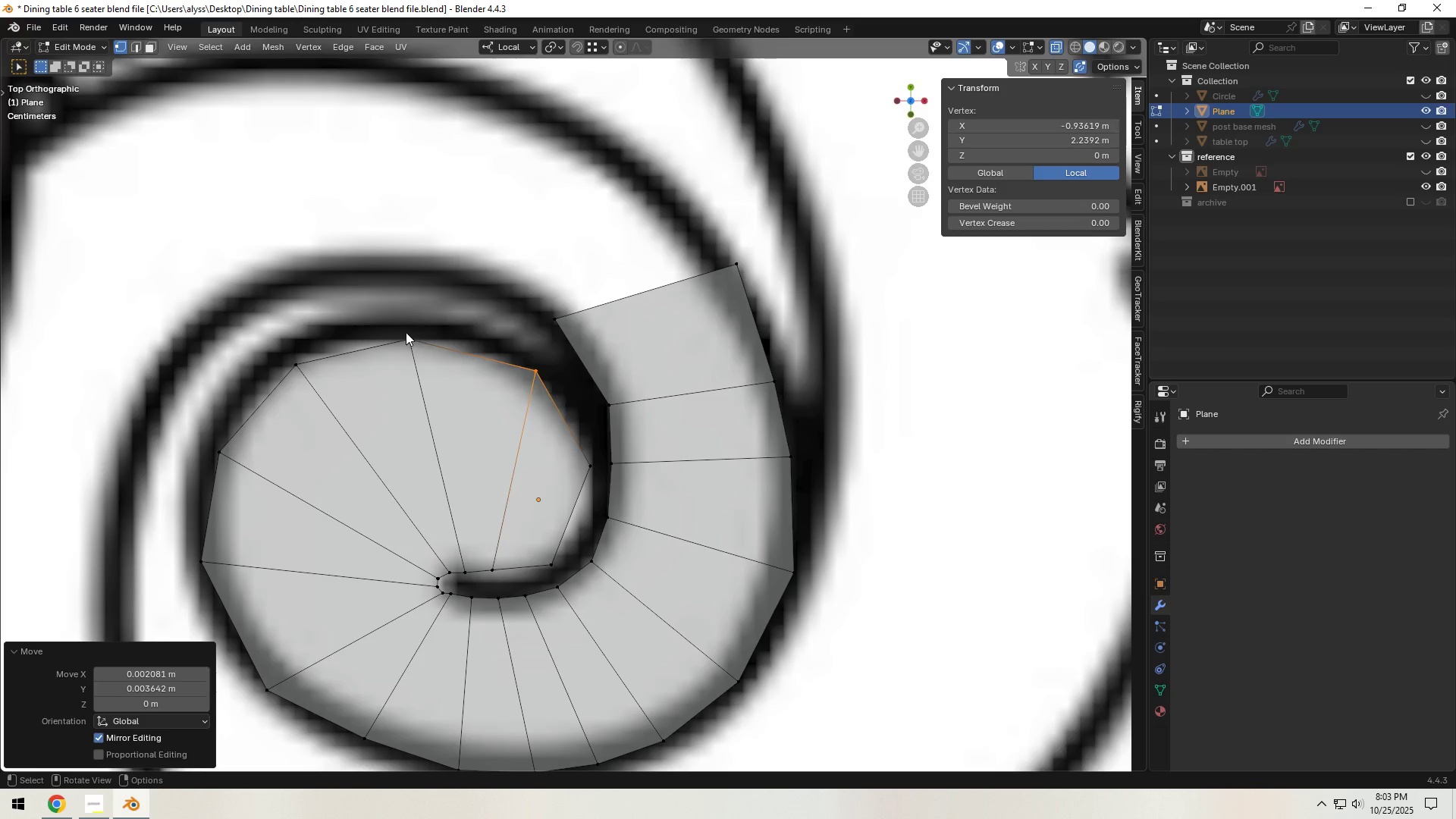 
left_click_drag(start_coordinate=[406, 332], to_coordinate=[429, 346])
 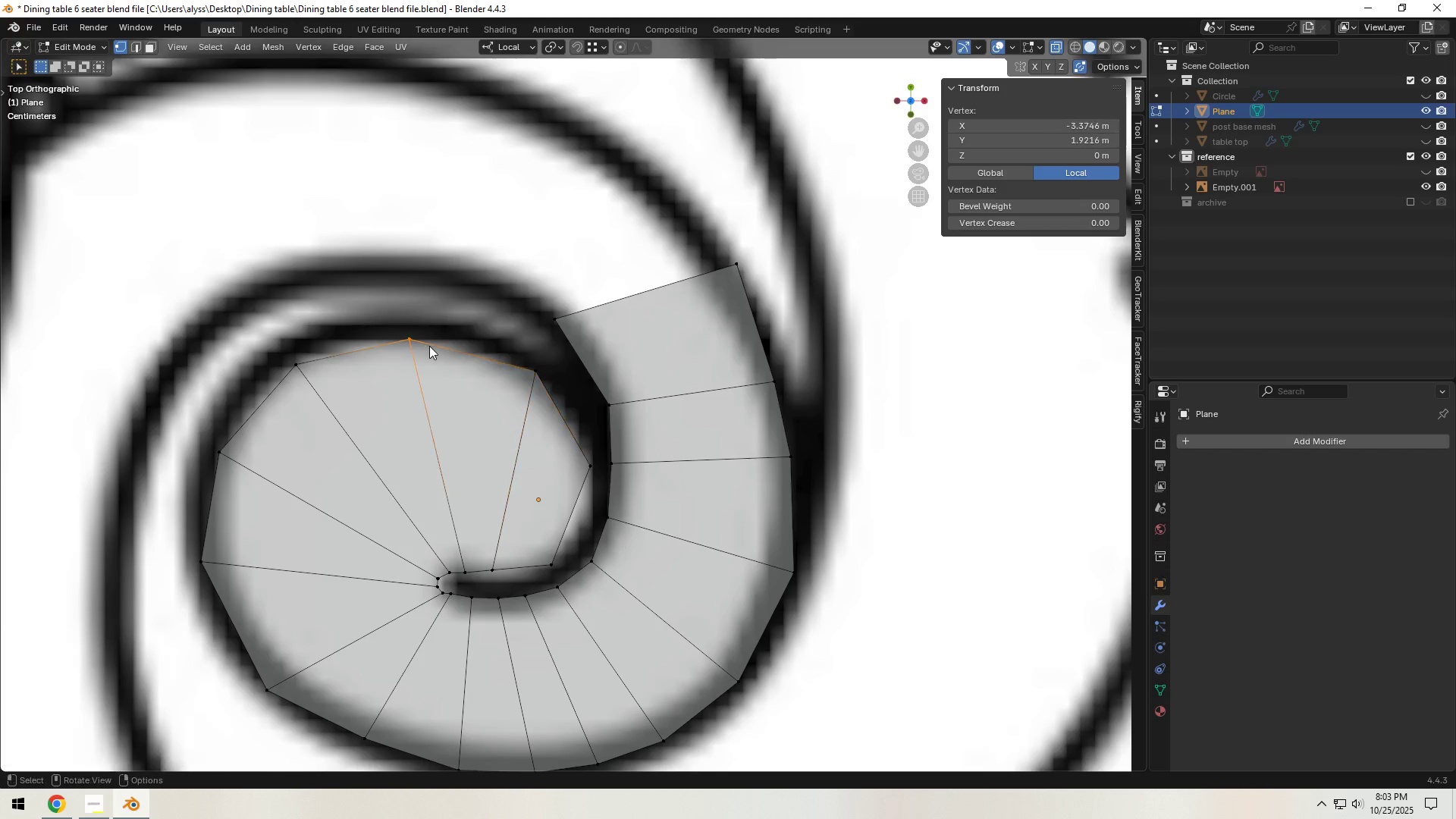 
key(G)
 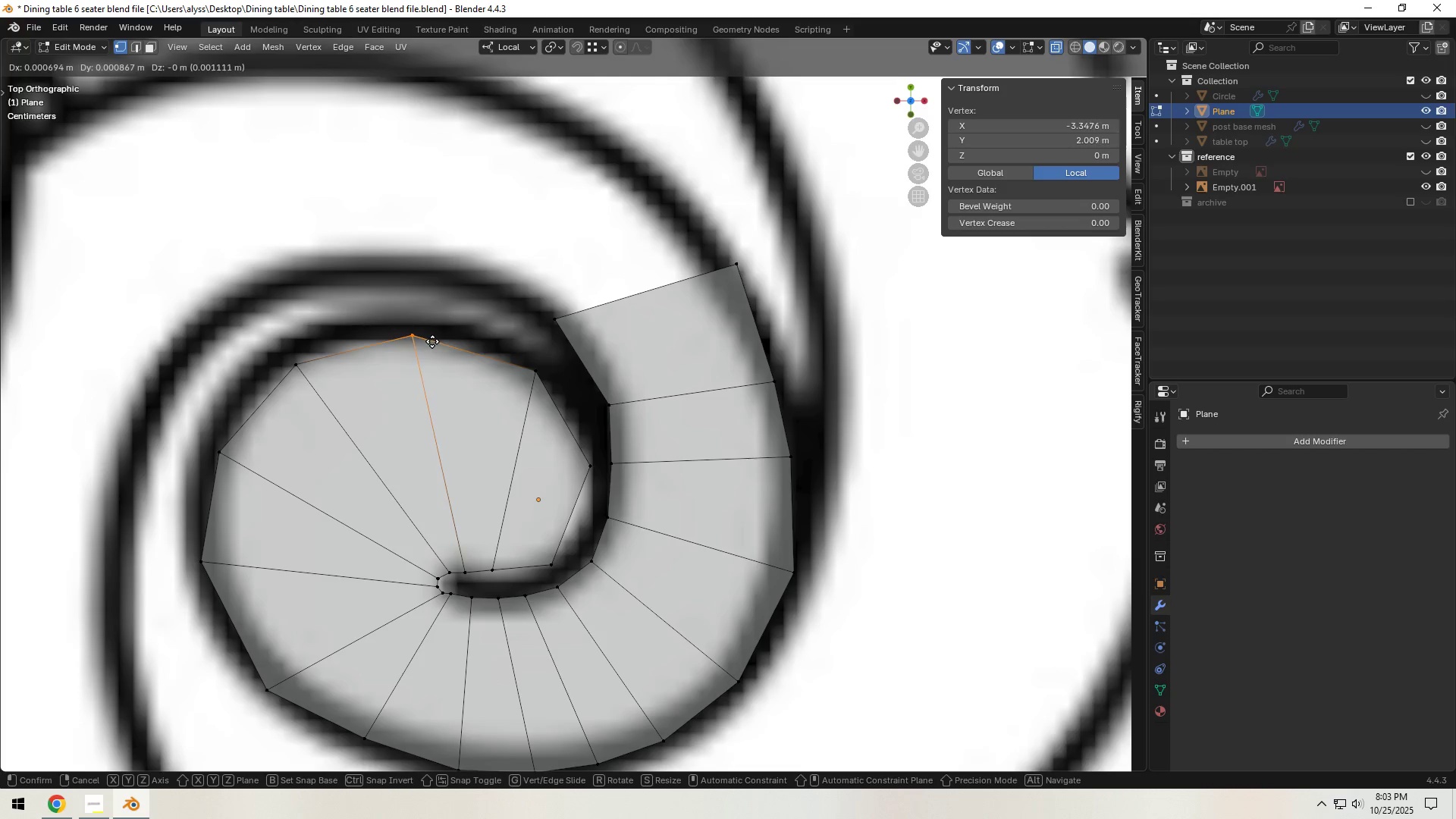 
left_click([432, 341])
 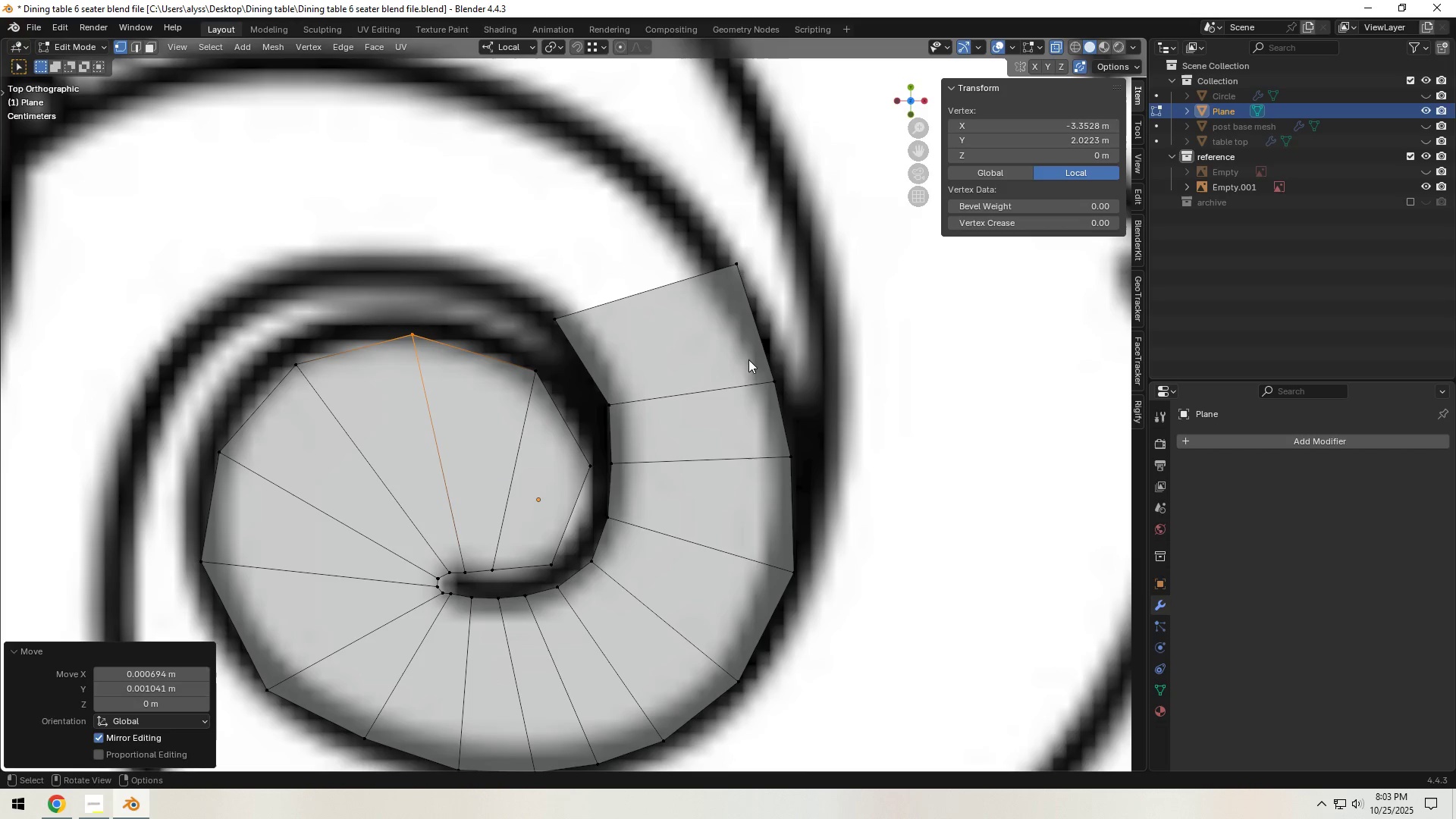 
left_click_drag(start_coordinate=[733, 262], to_coordinate=[767, 278])
 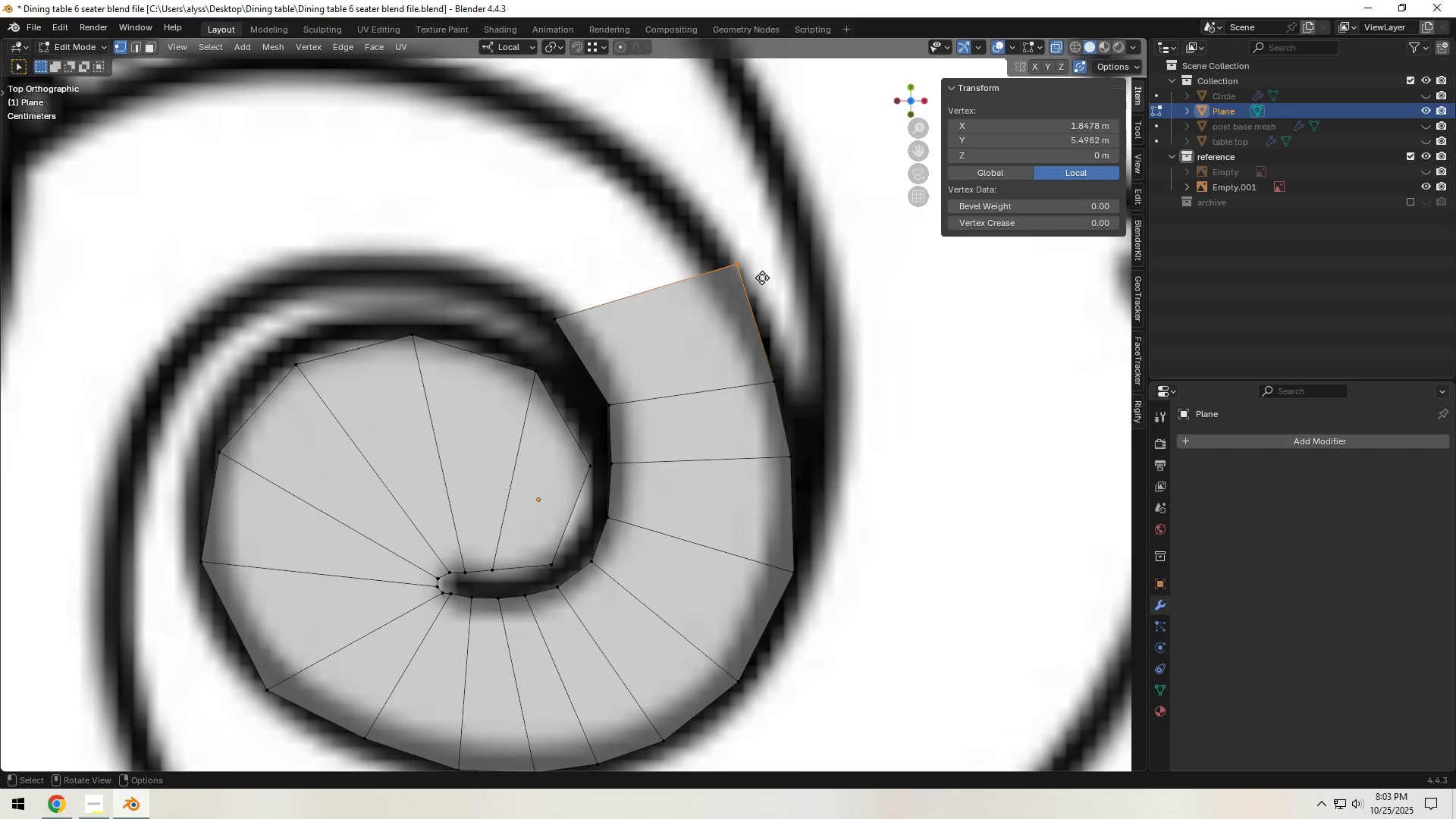 
key(G)
 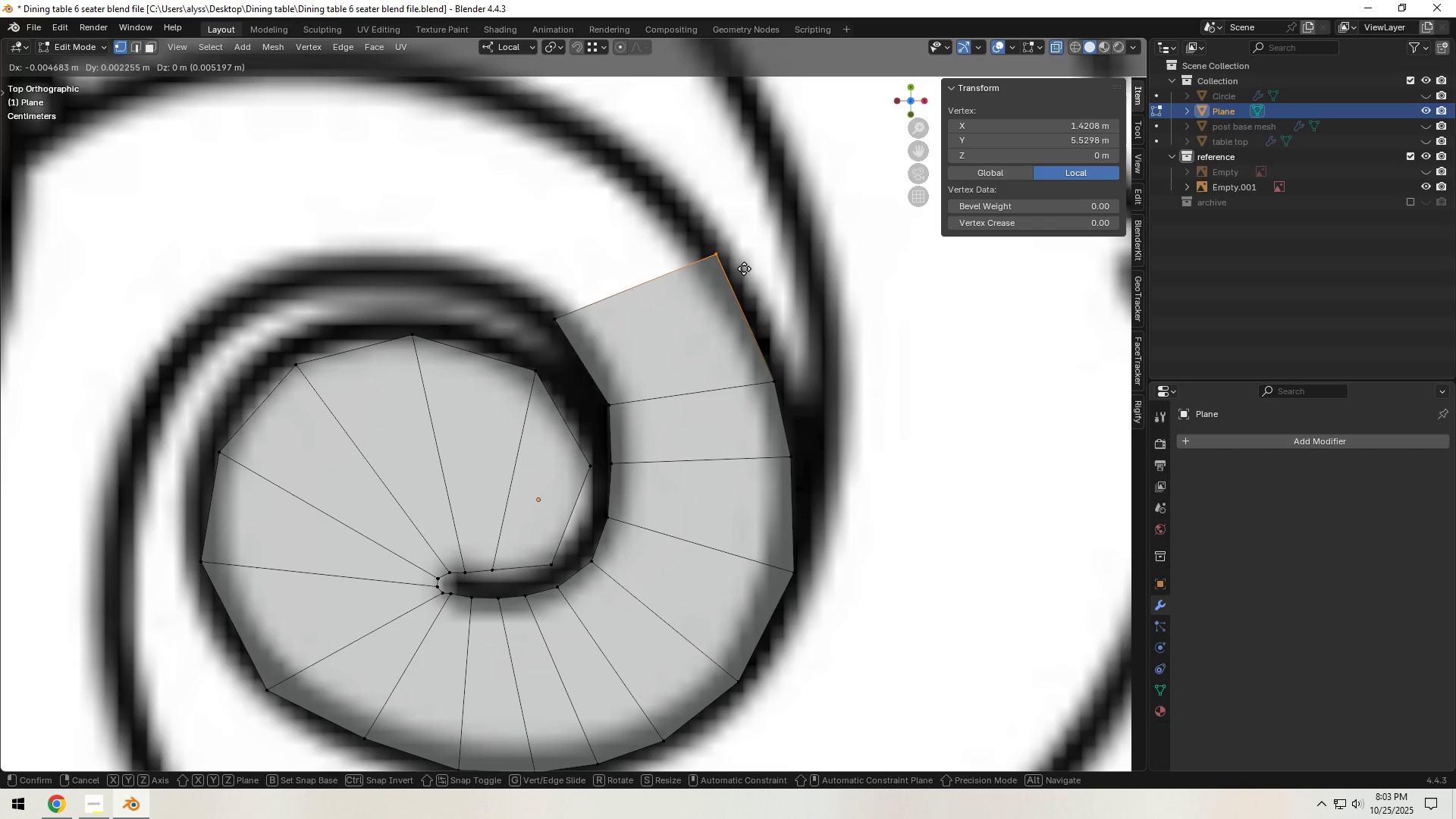 
left_click([742, 268])
 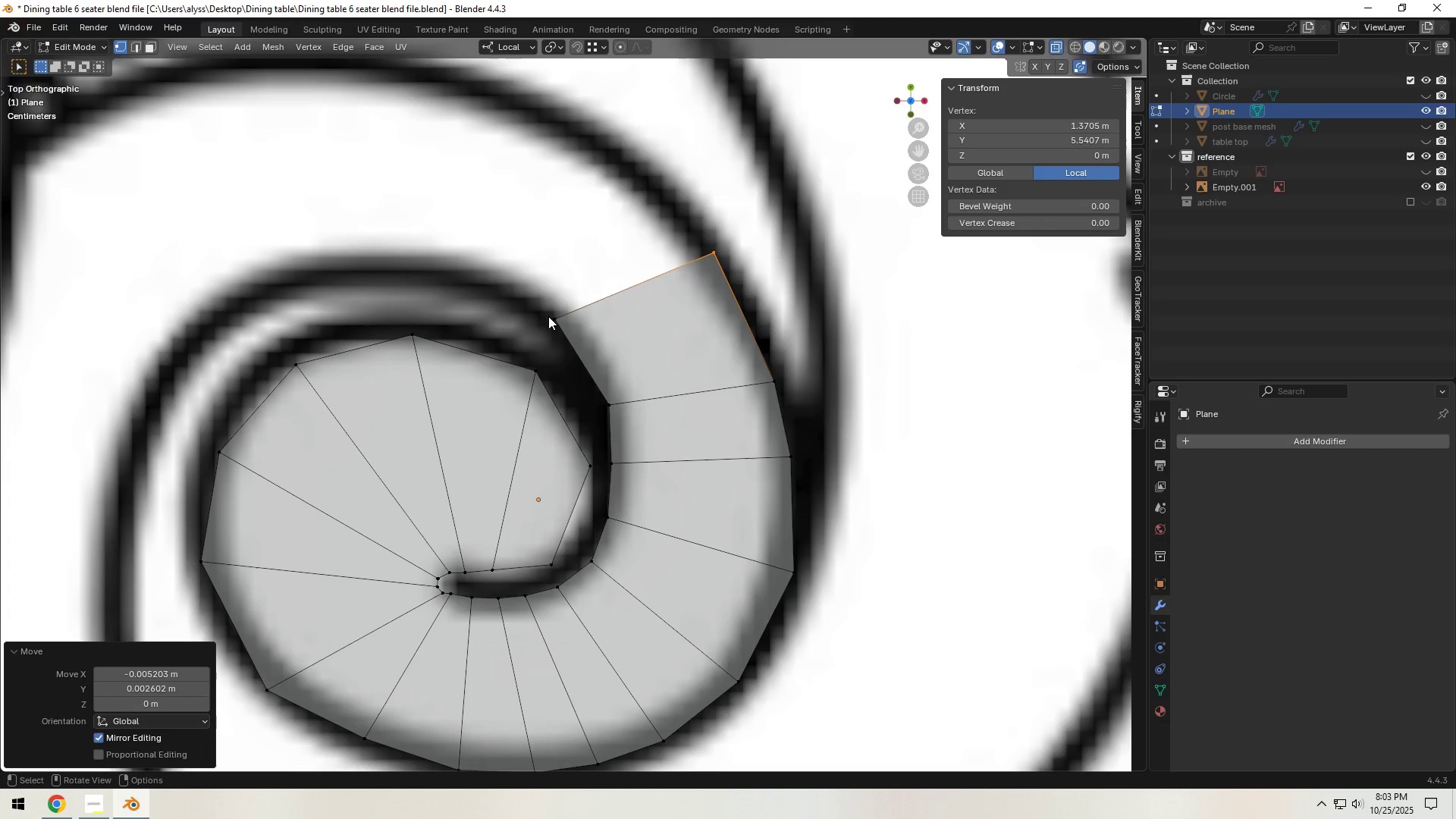 
left_click_drag(start_coordinate=[544, 306], to_coordinate=[560, 325])
 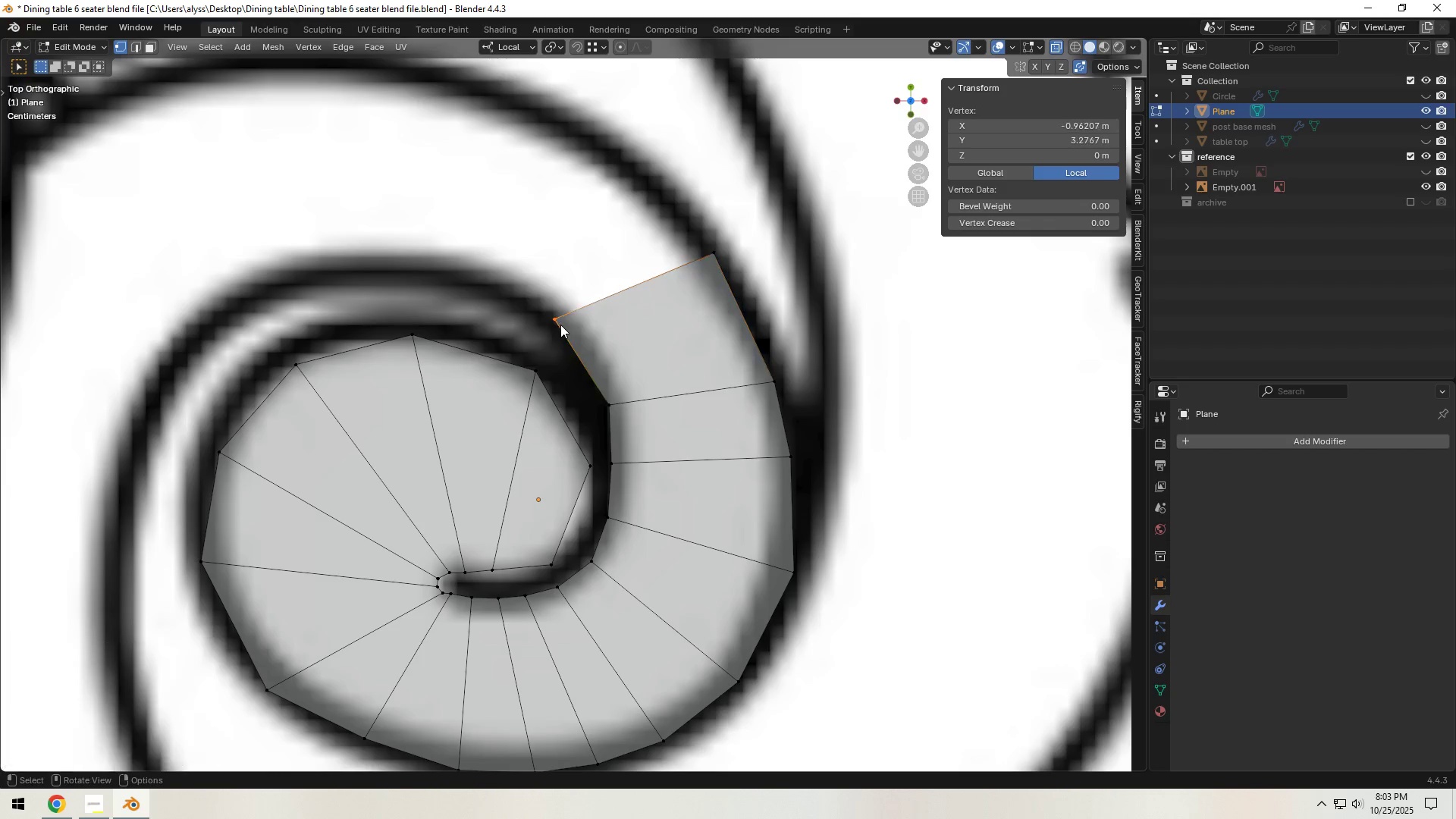 
key(G)
 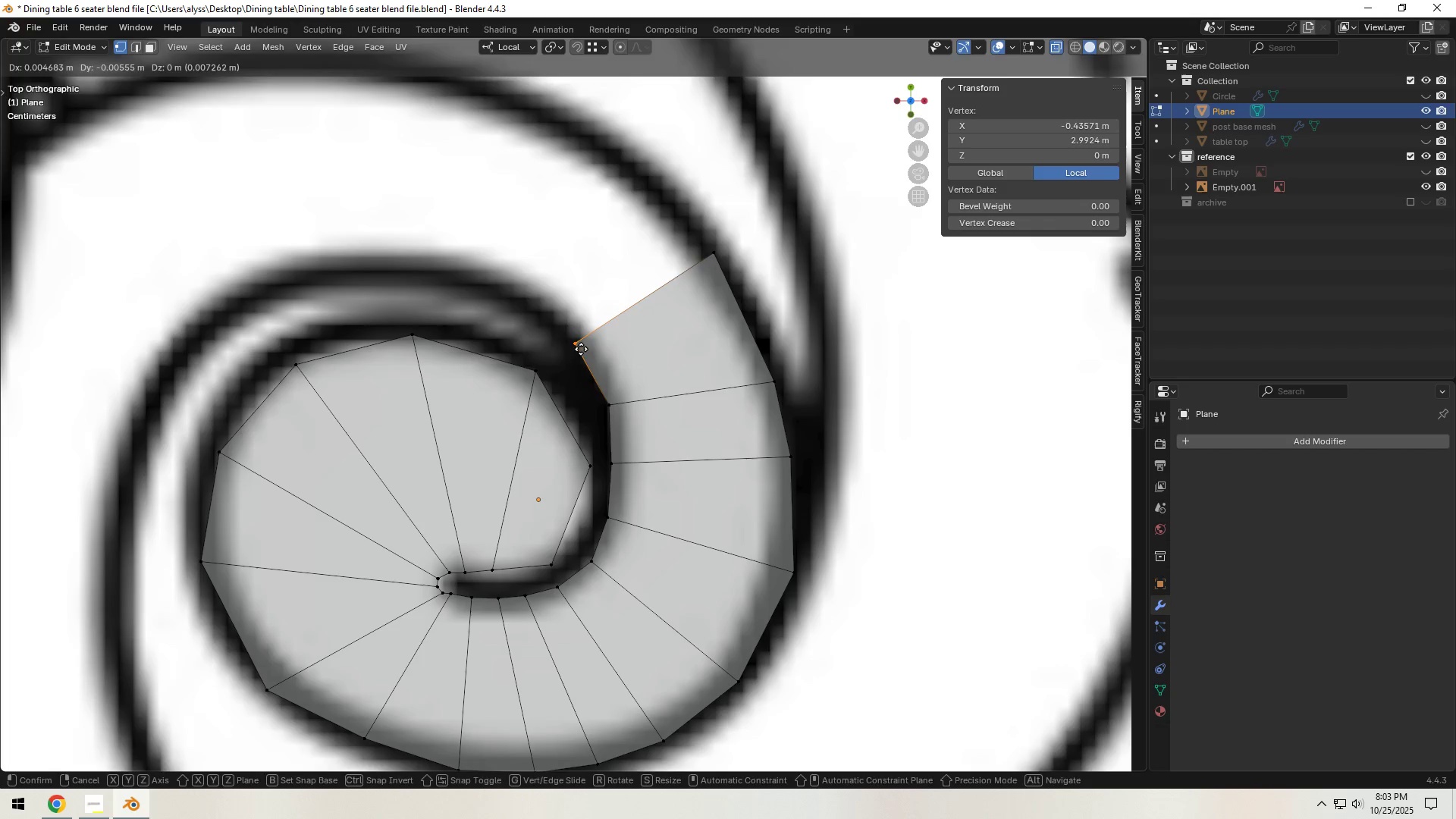 
left_click([581, 349])
 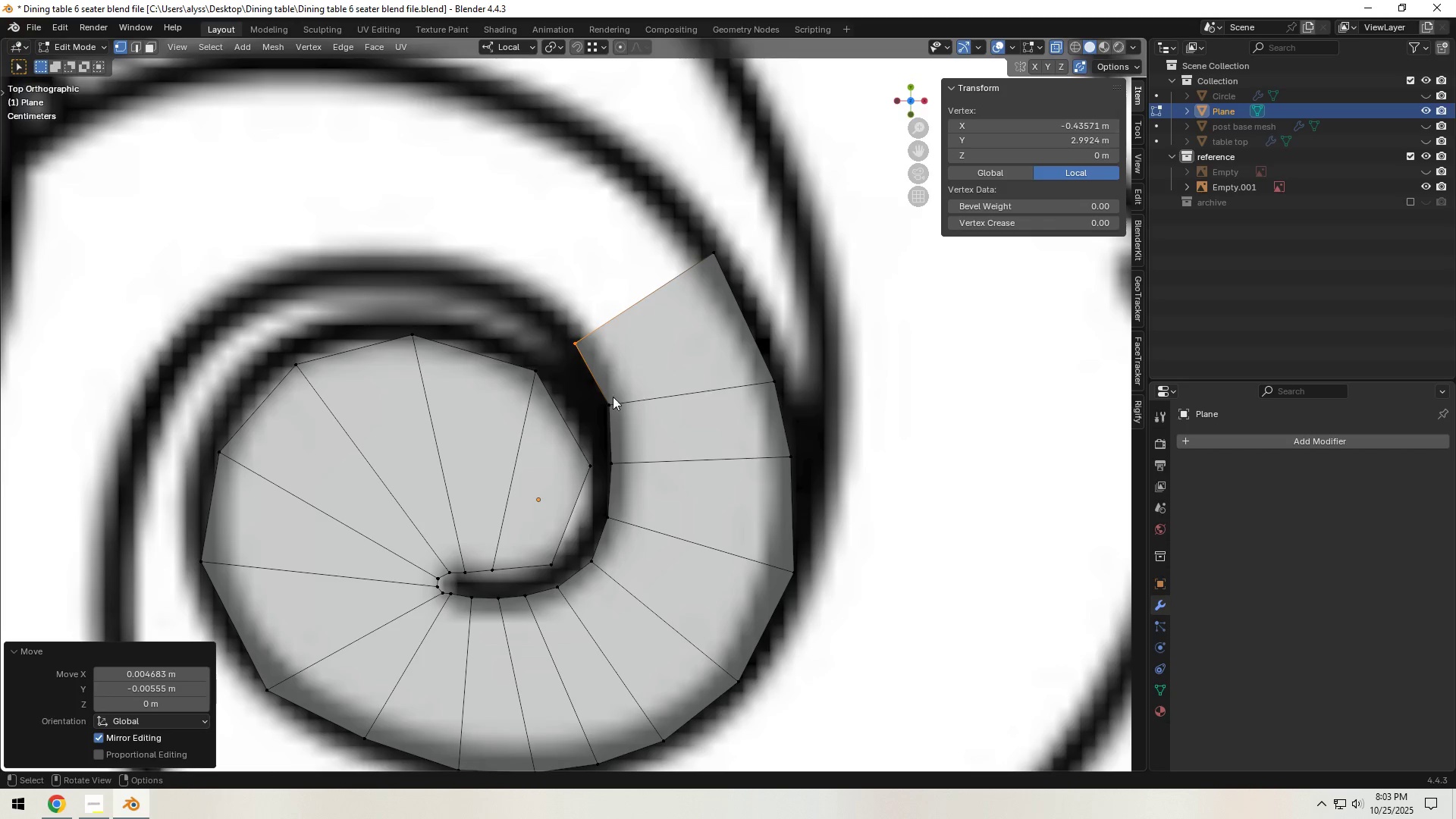 
left_click_drag(start_coordinate=[598, 397], to_coordinate=[627, 412])
 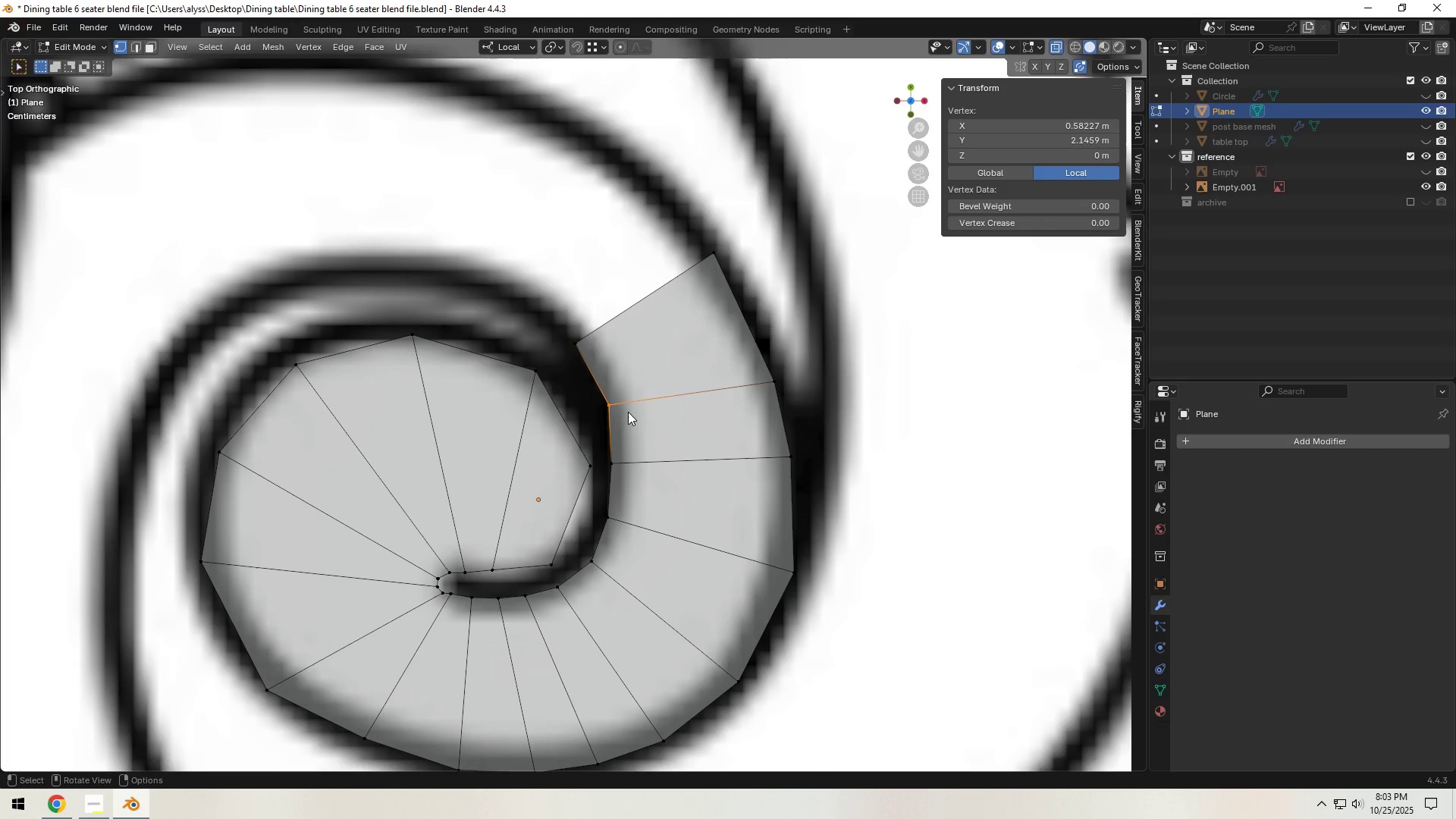 
key(G)
 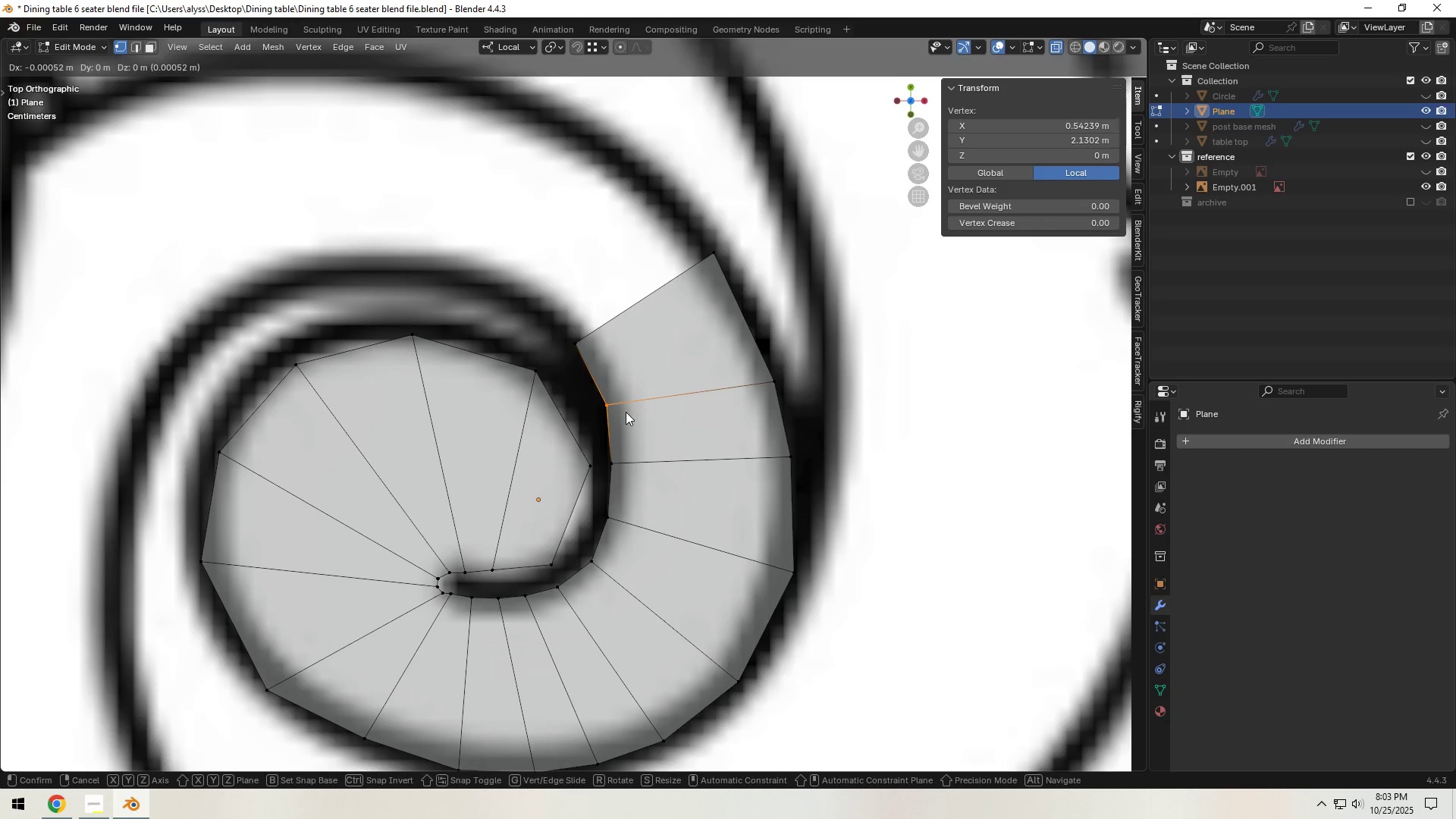 
left_click([626, 412])
 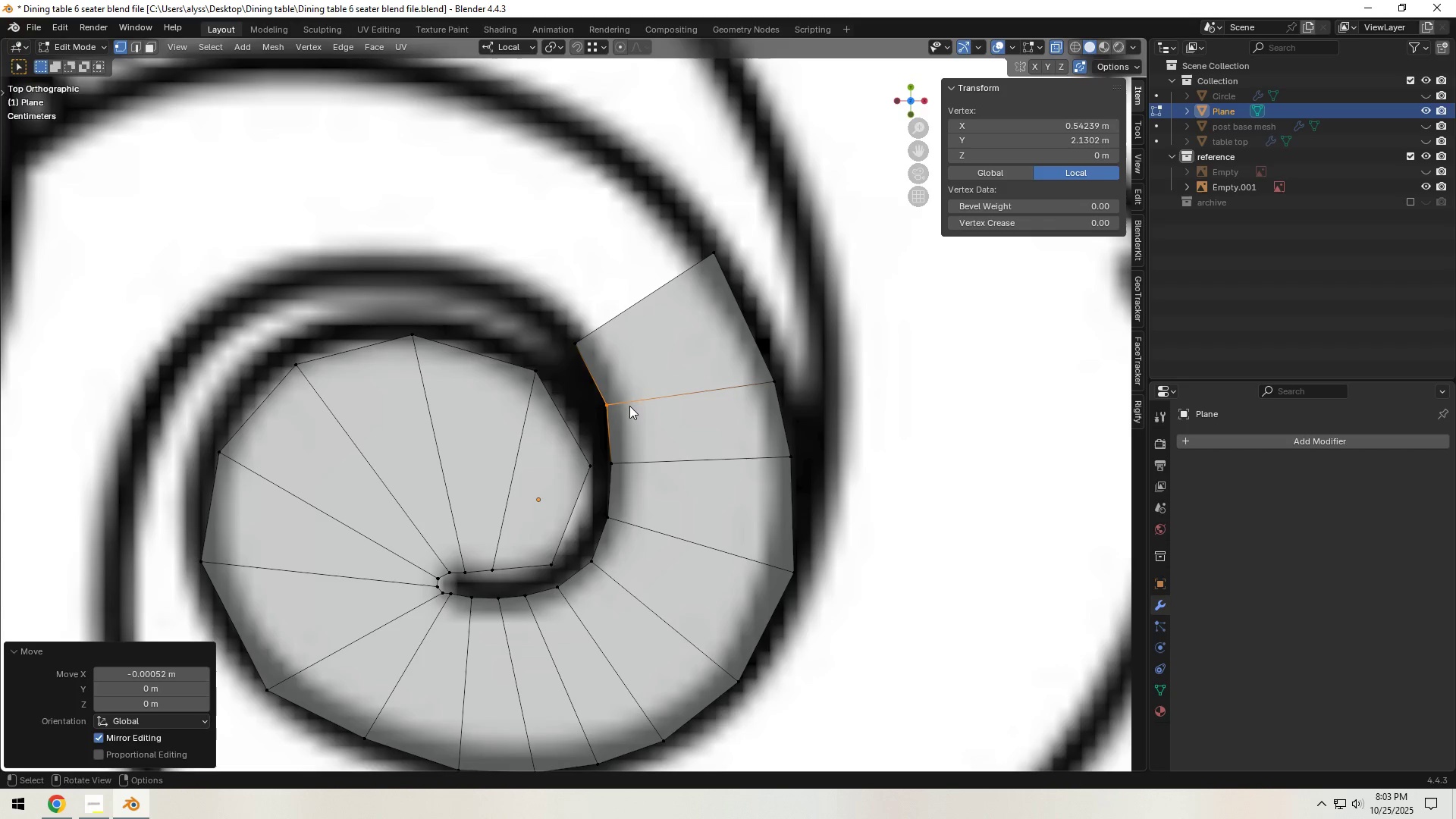 
hold_key(key=ShiftLeft, duration=0.96)
 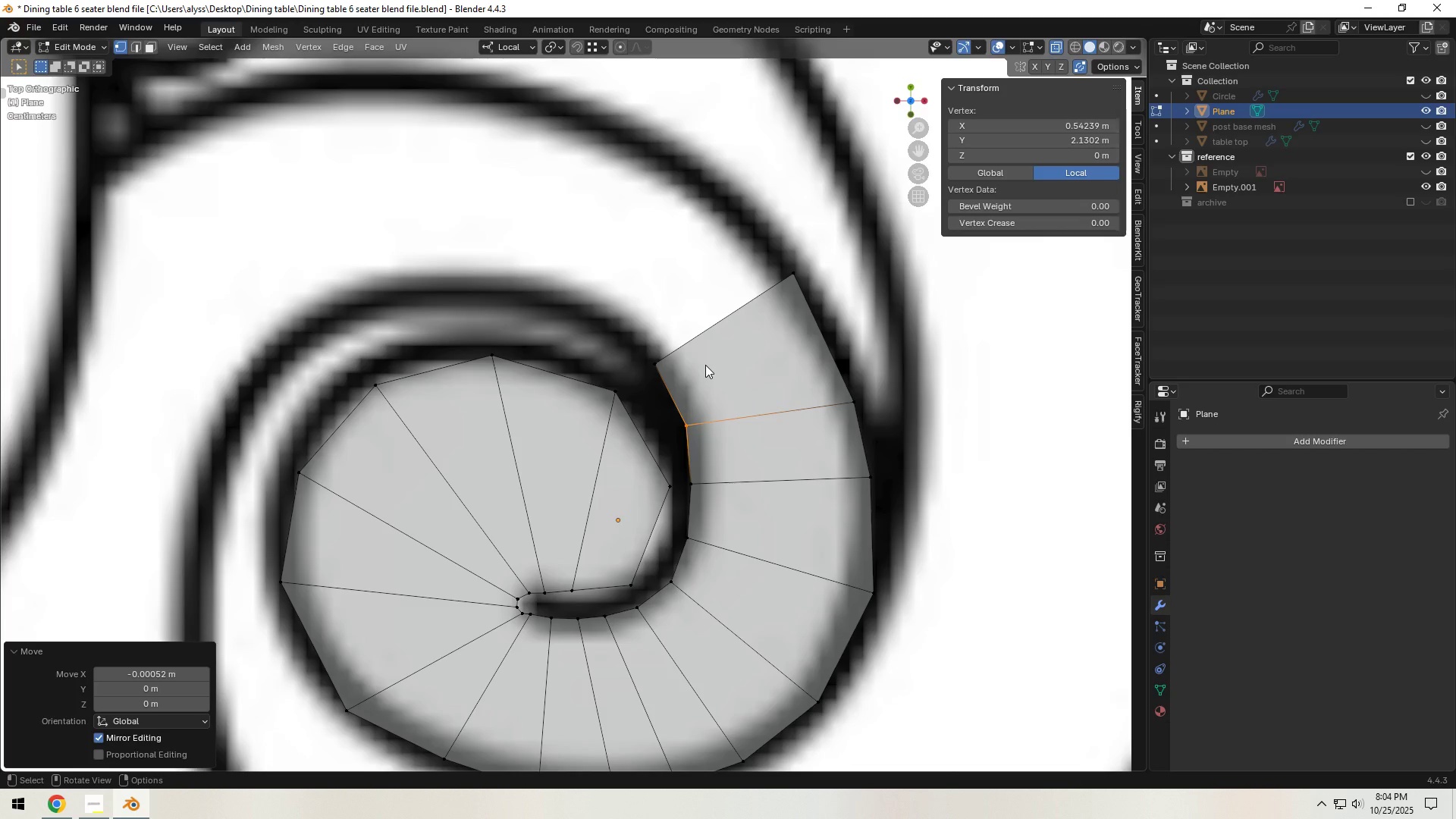 
wait(9.4)
 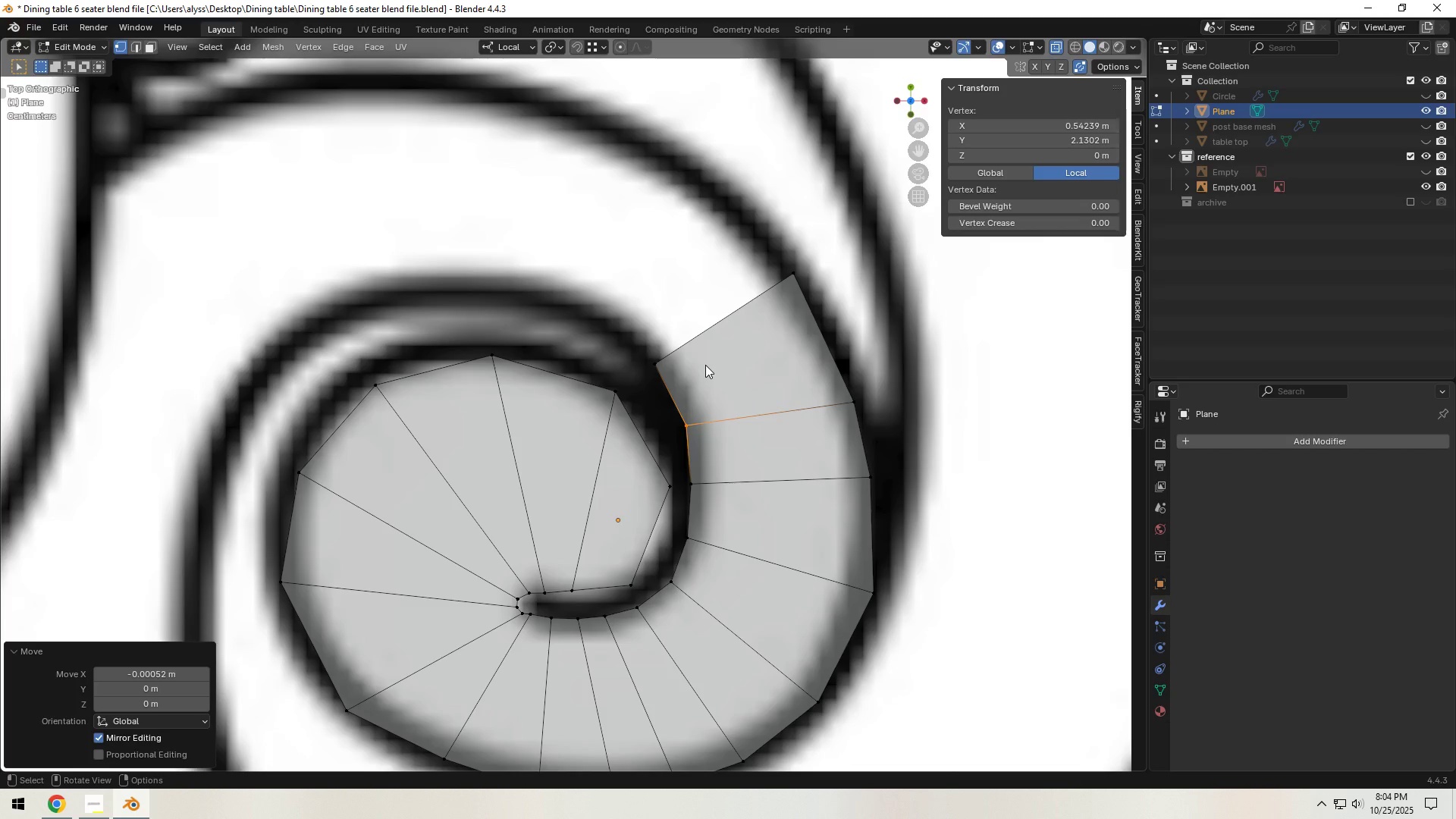 
key(2)
 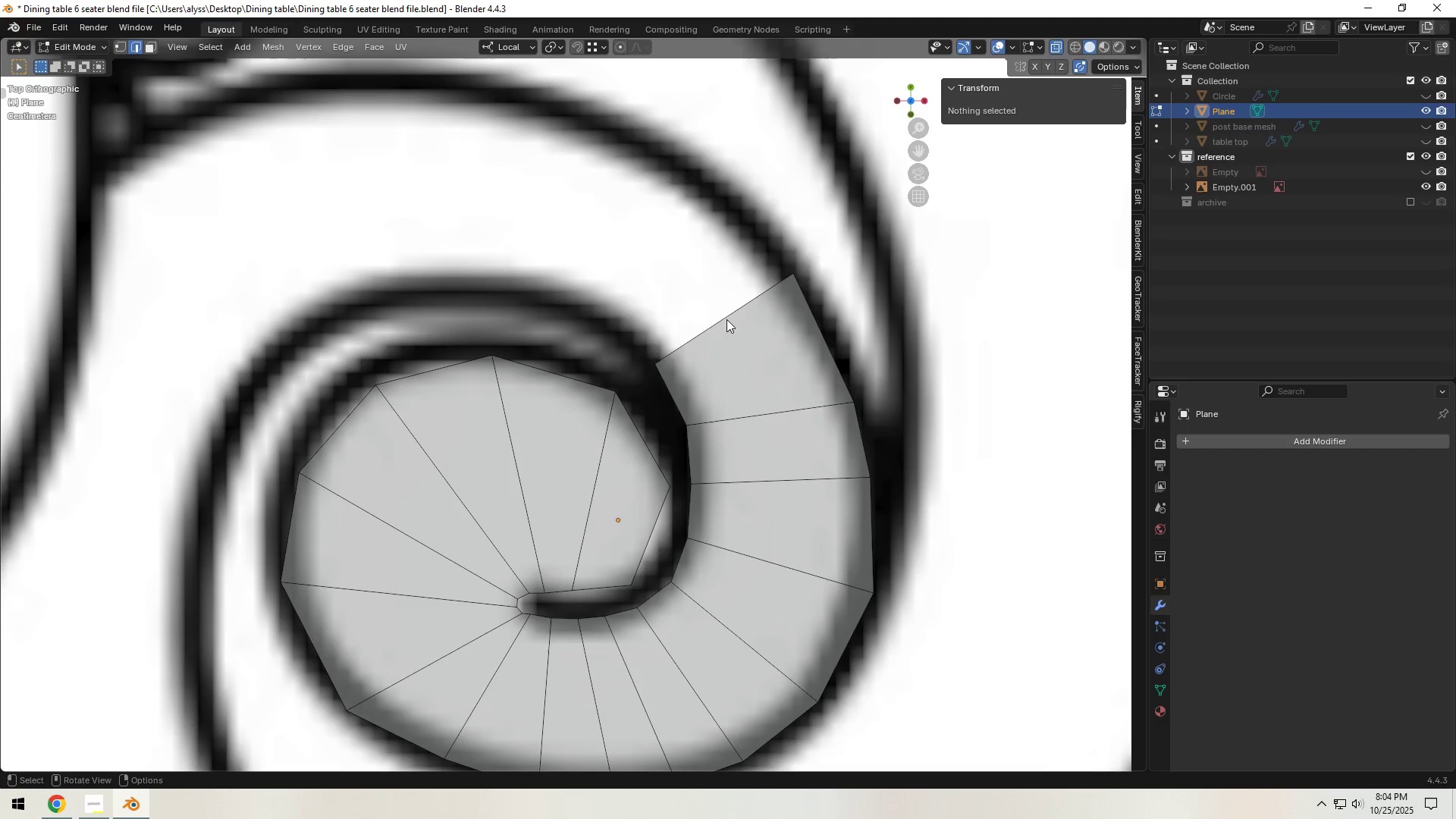 
left_click([726, 319])
 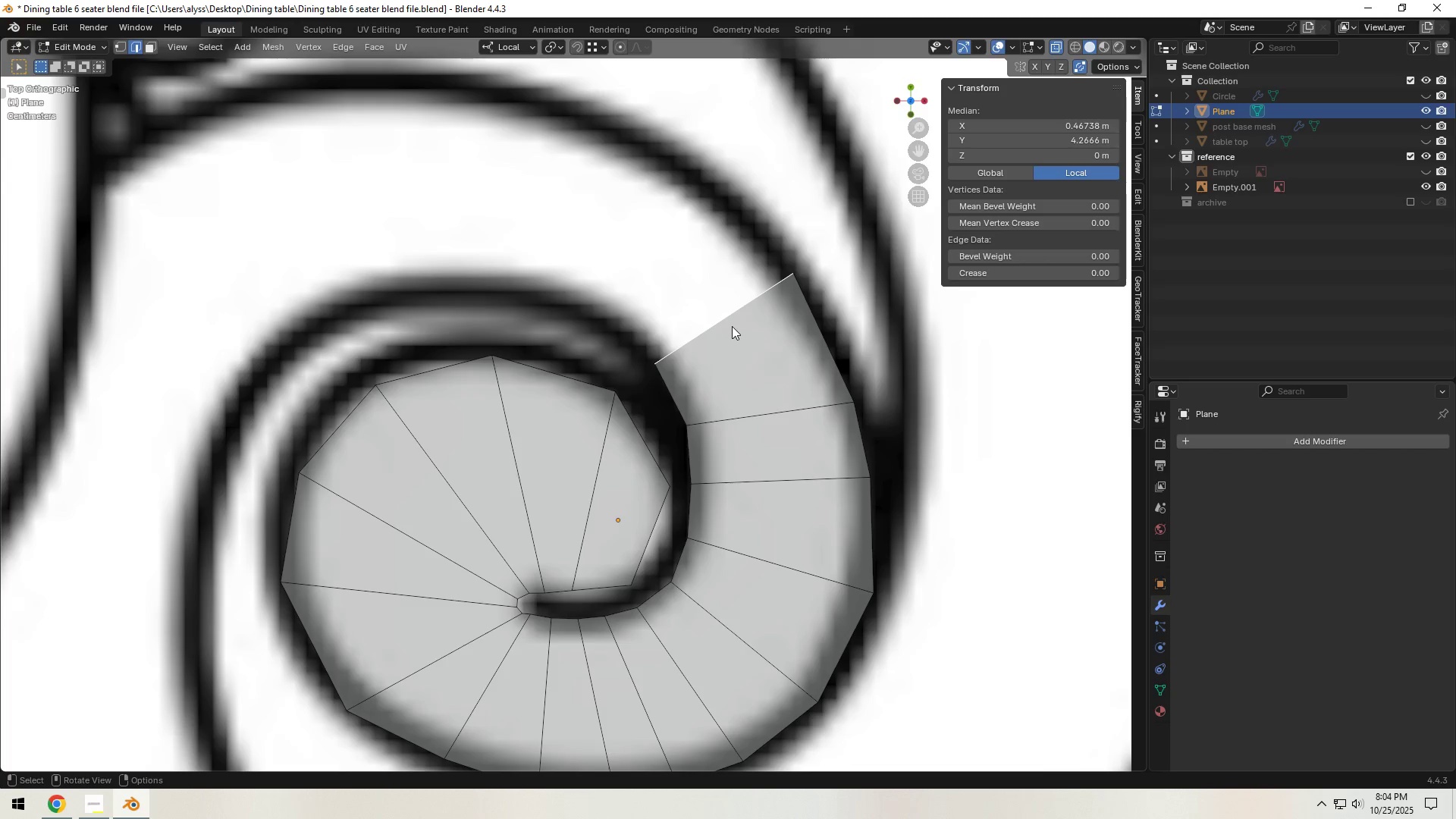 
key(E)
 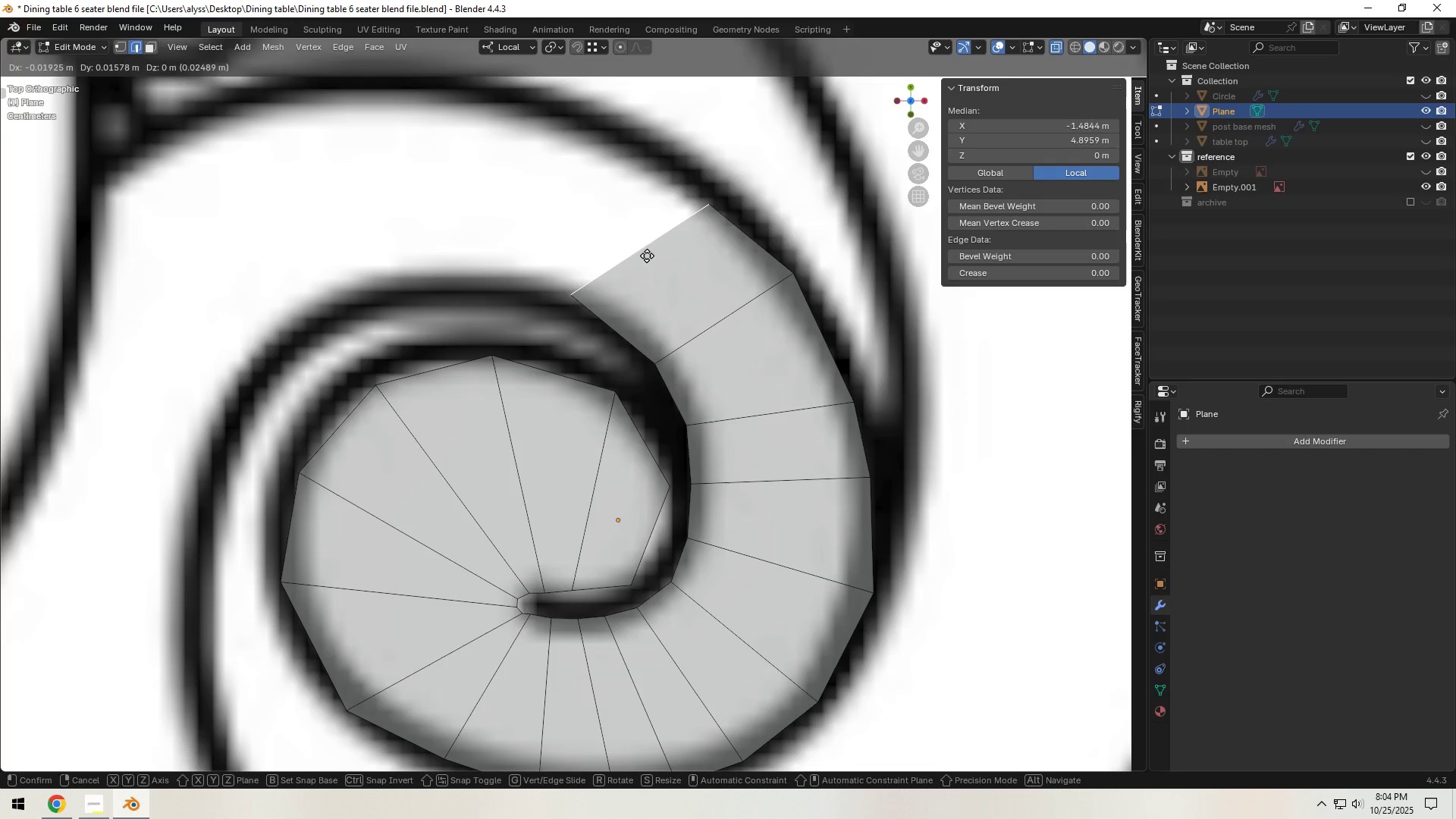 
left_click([647, 256])
 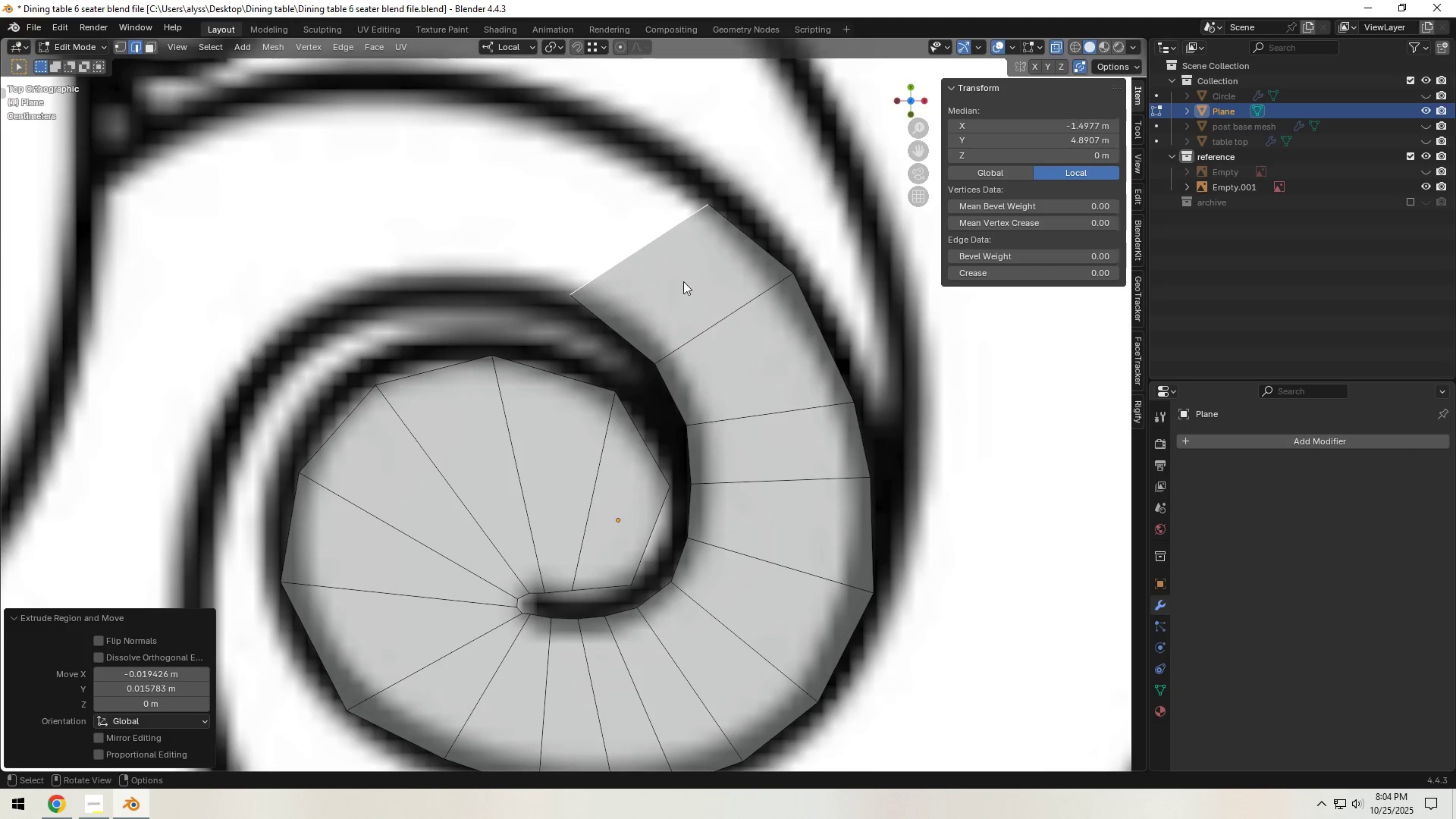 
key(R)
 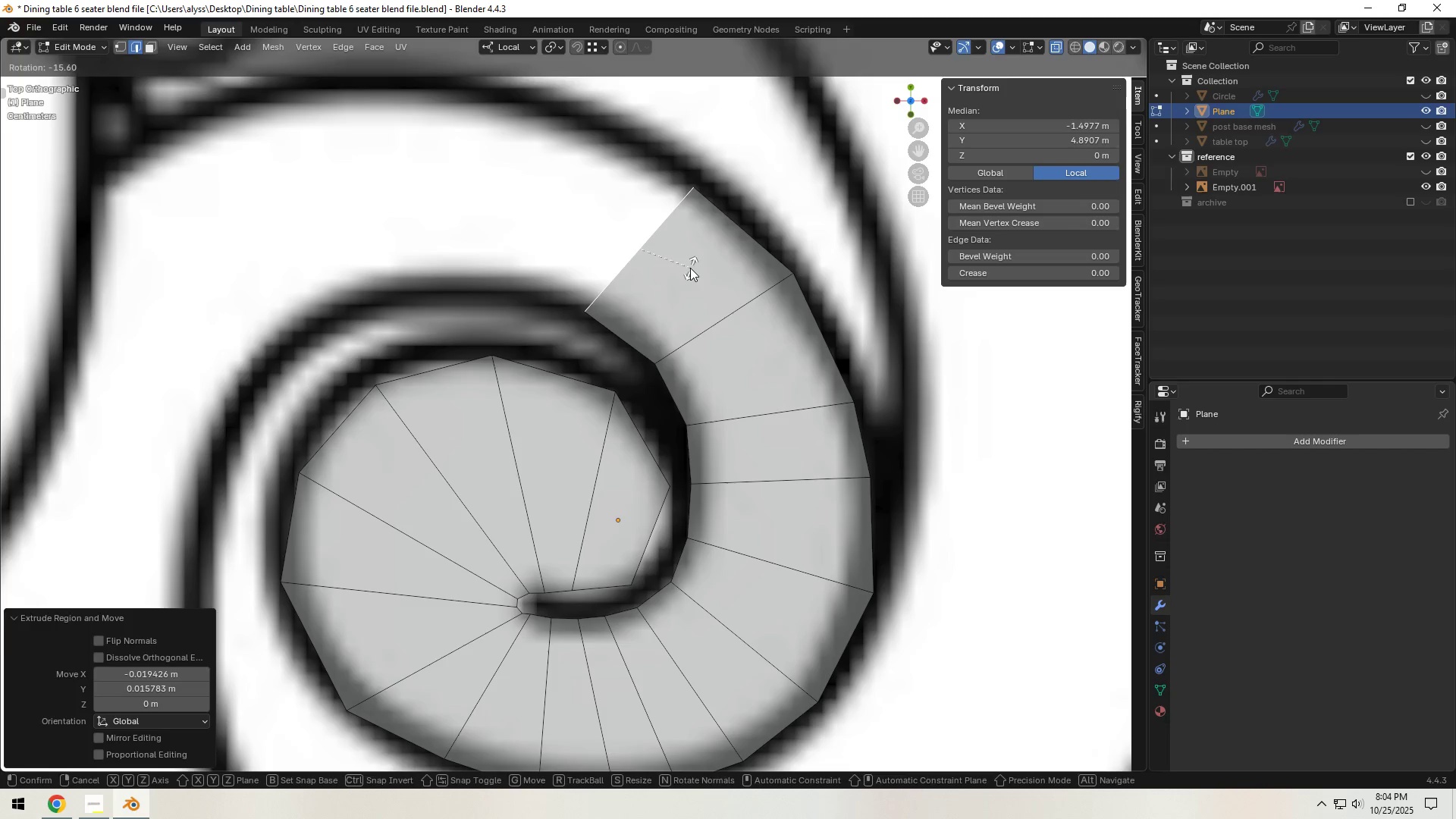 
left_click([690, 268])
 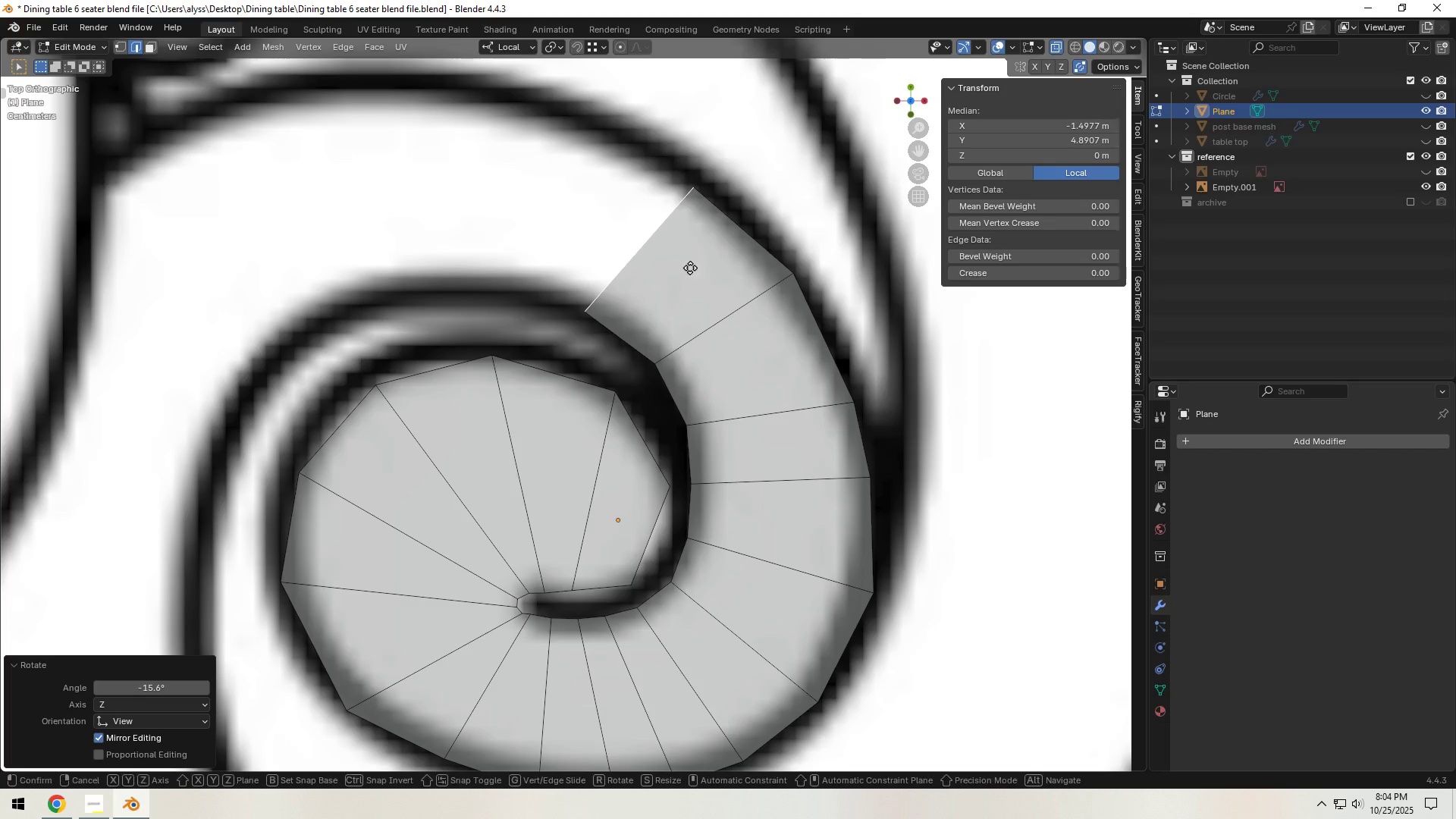 
key(G)
 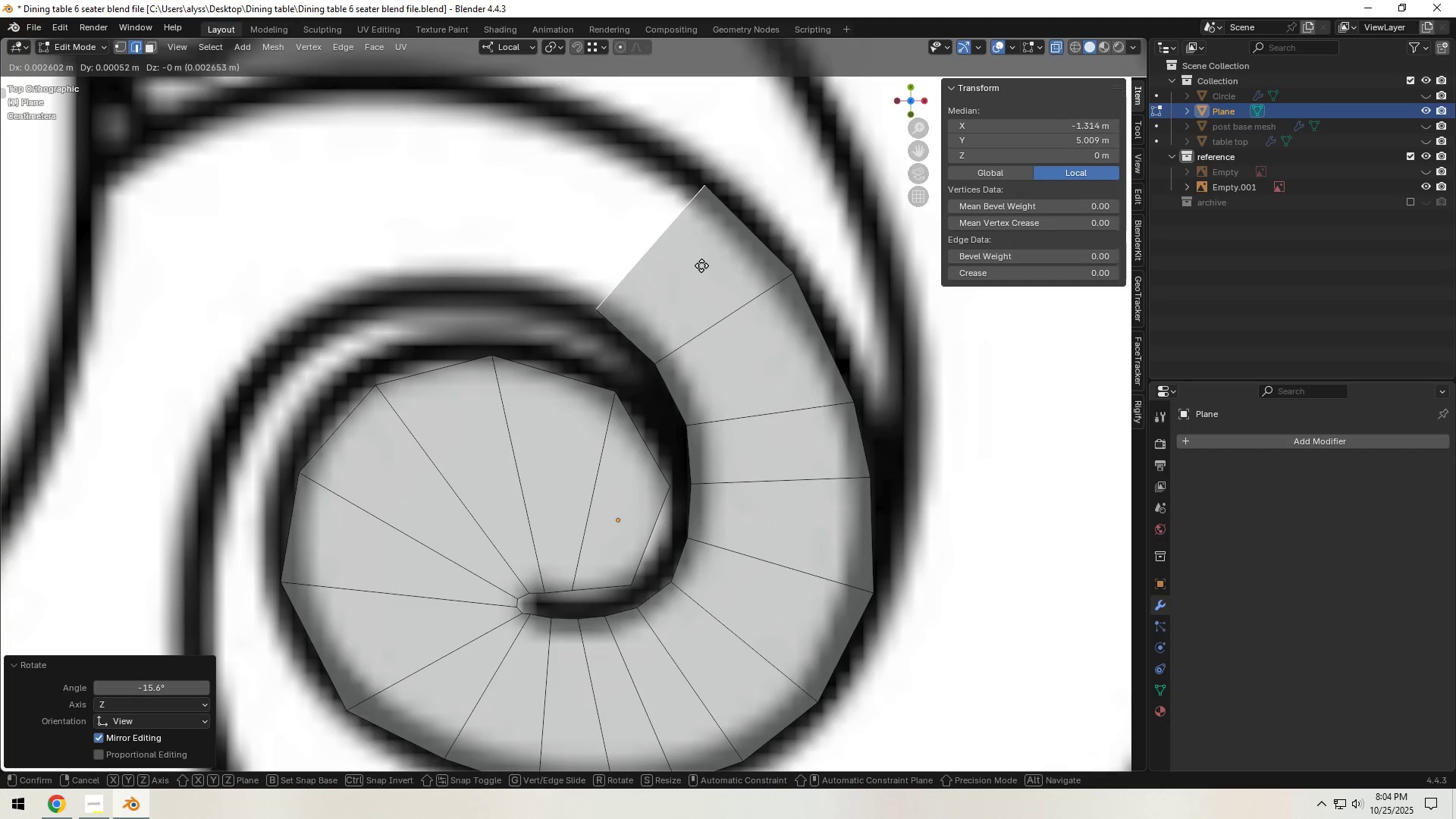 
left_click([701, 266])
 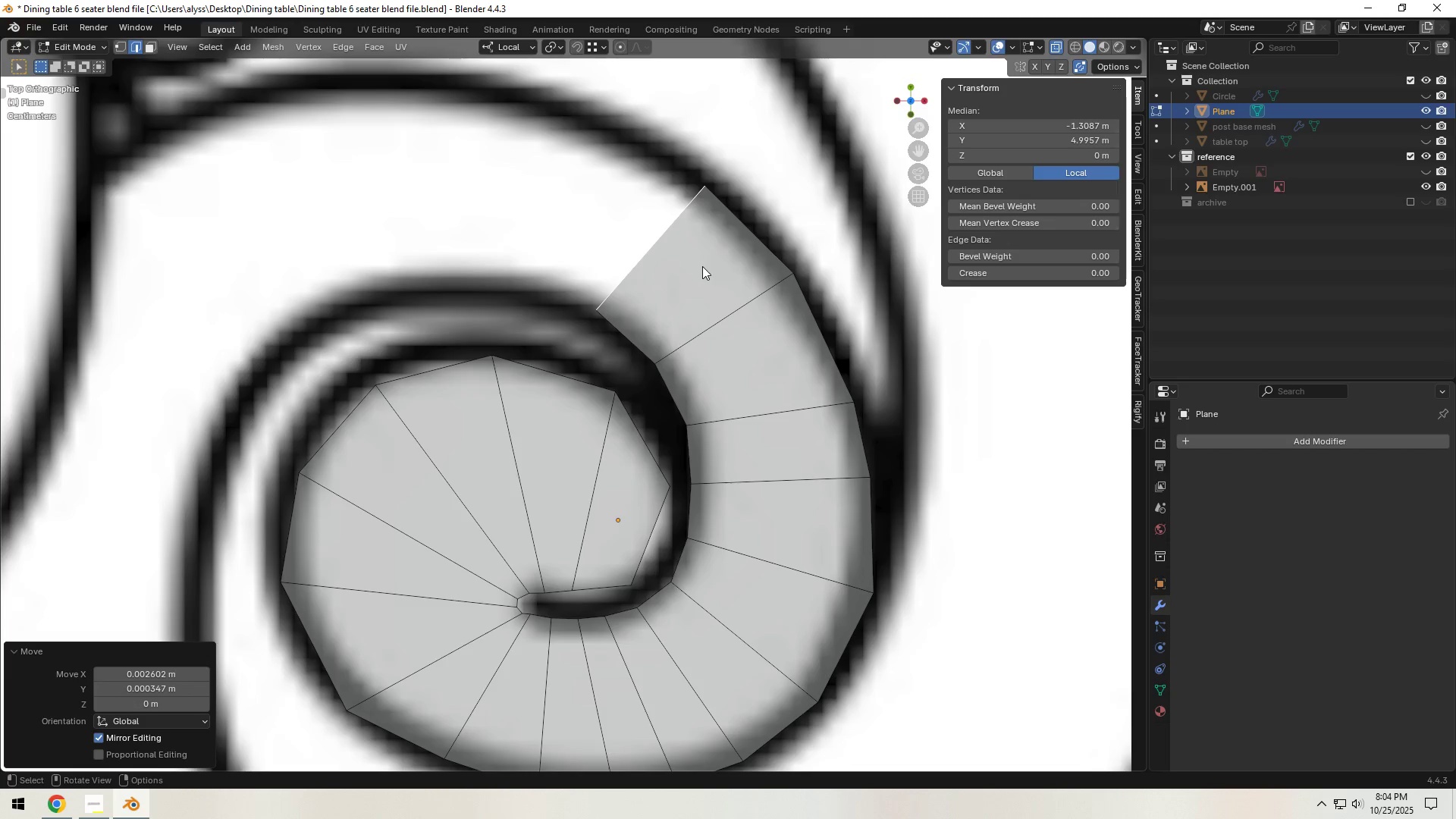 
key(E)
 